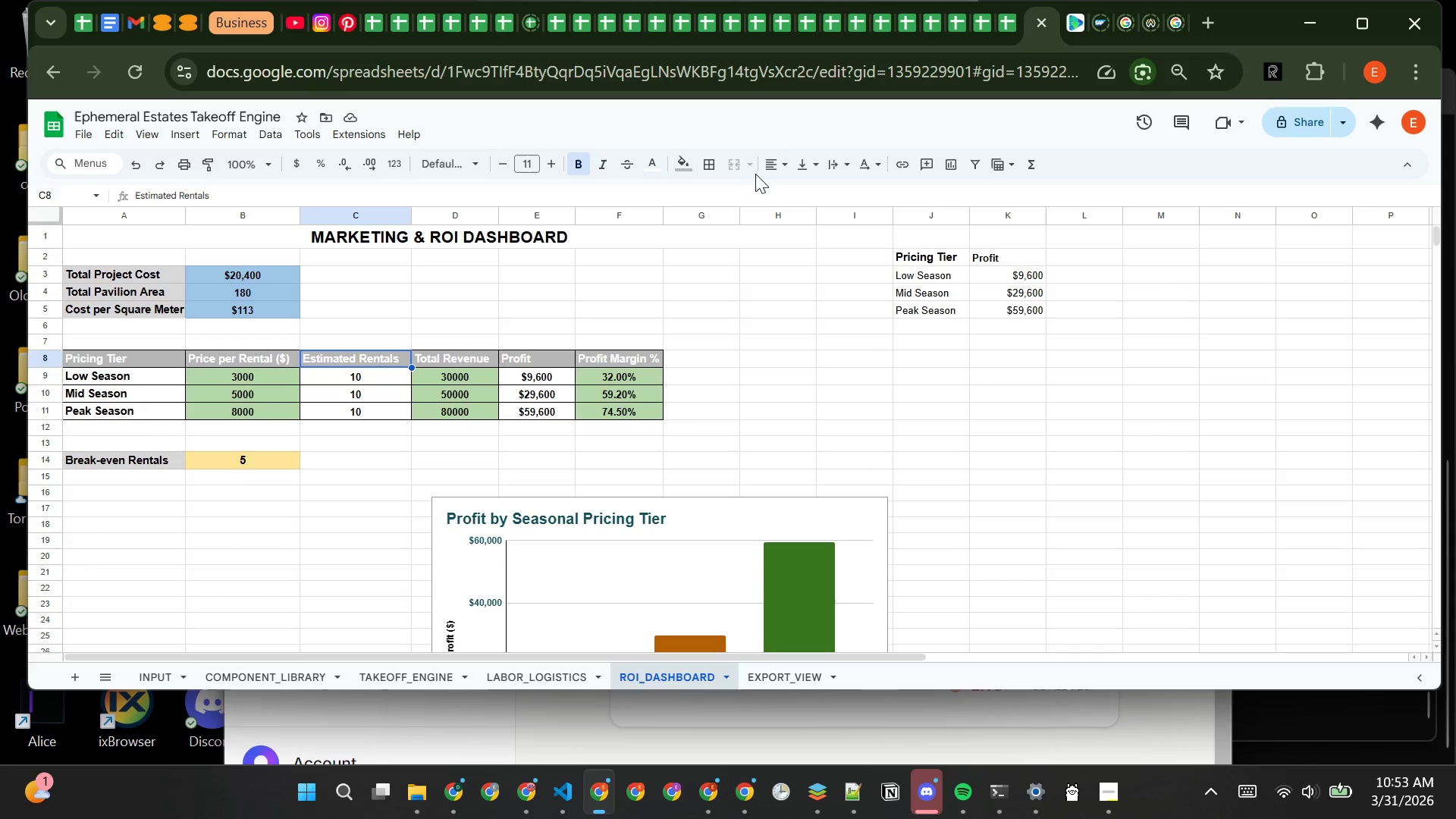 
left_click([778, 168])
 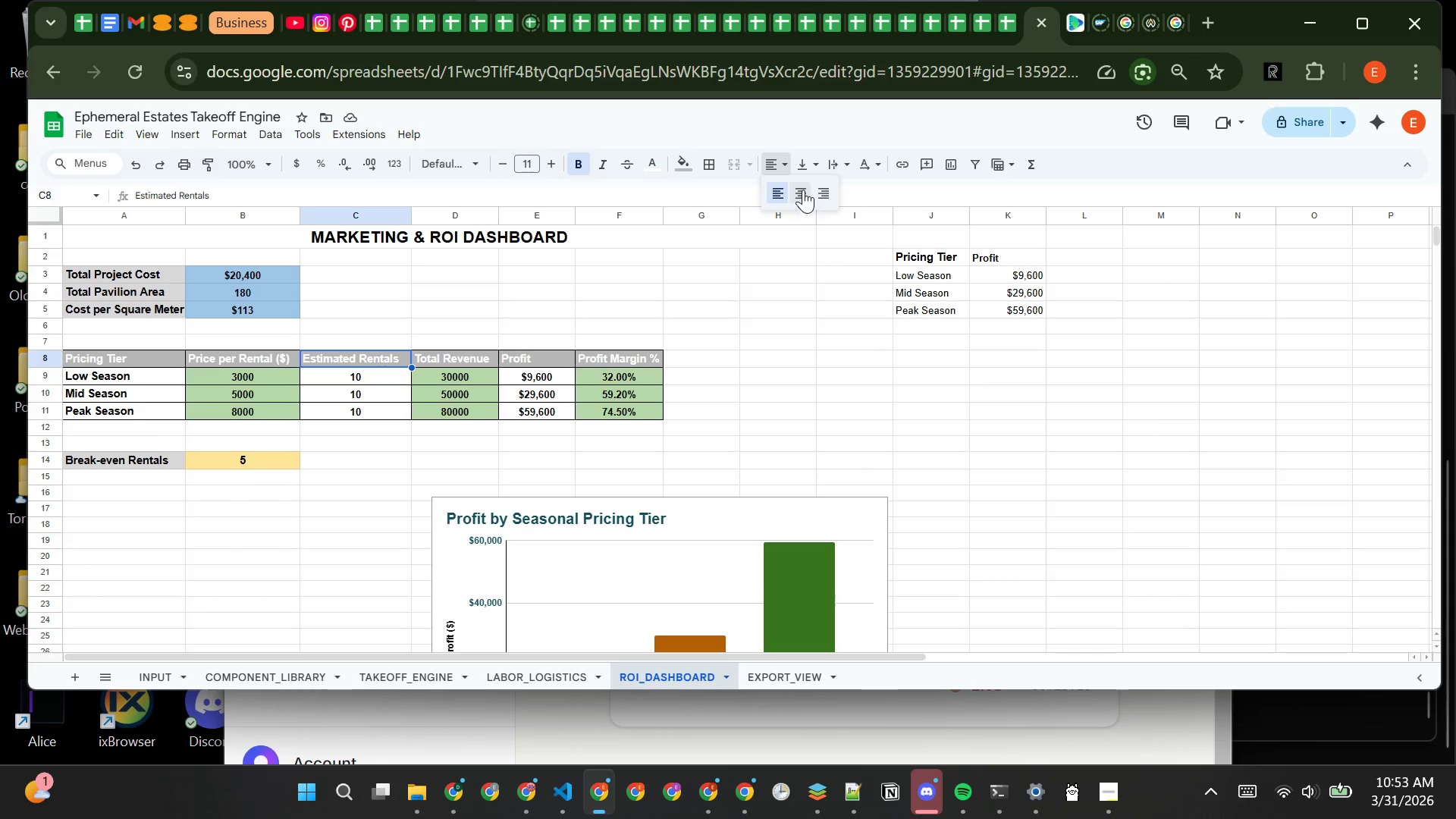 
left_click([803, 188])
 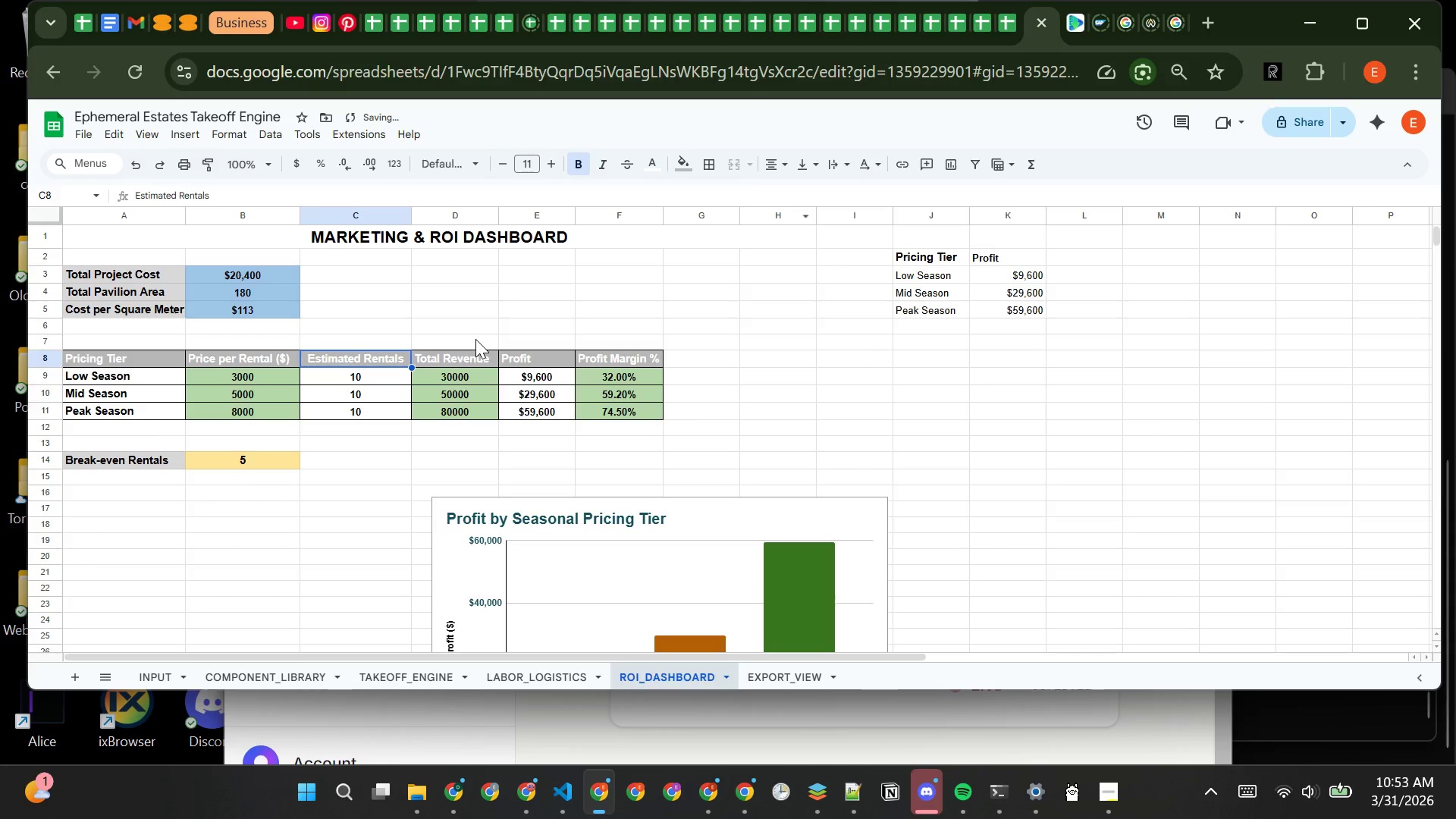 
left_click([475, 356])
 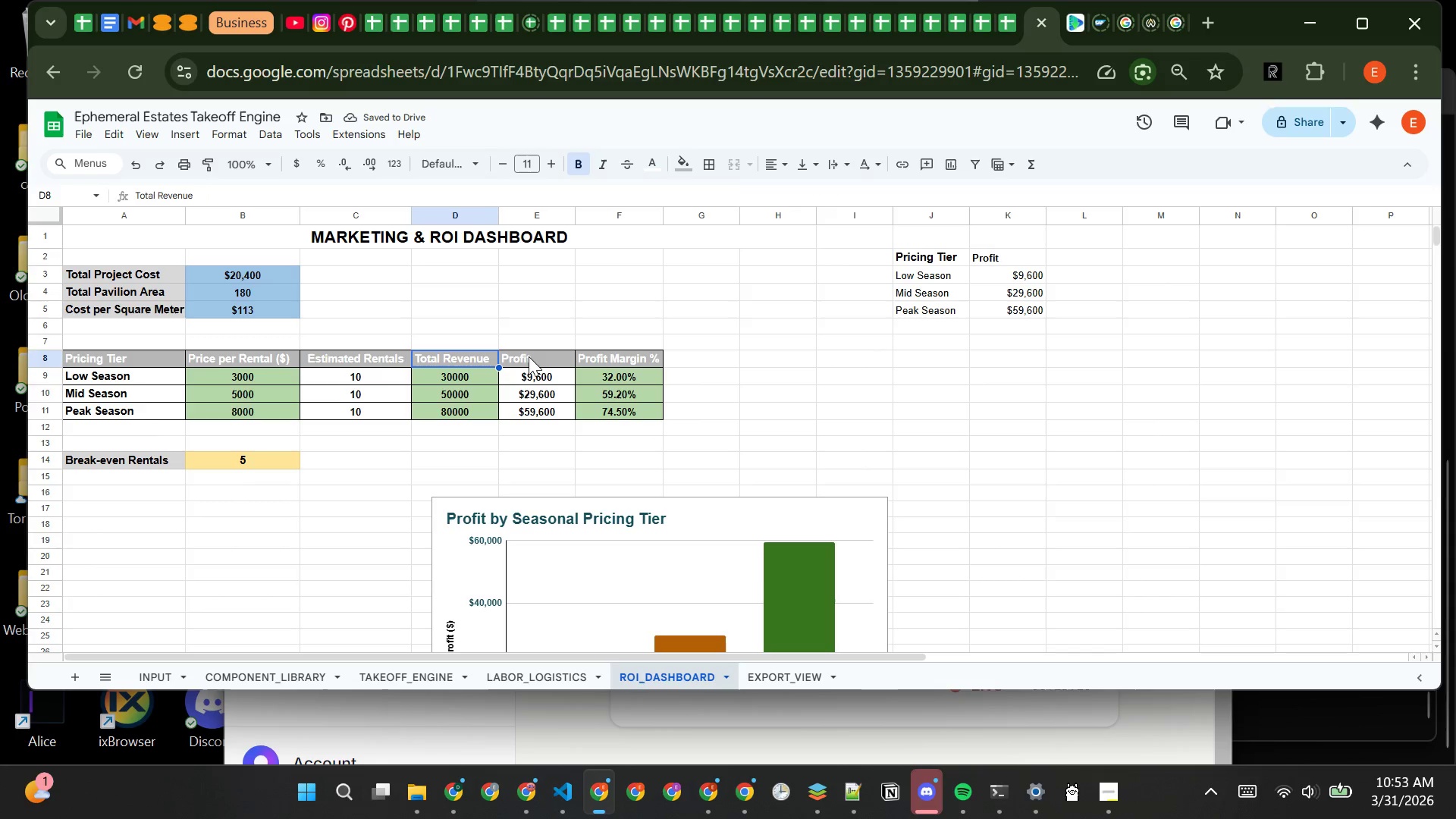 
left_click([530, 356])
 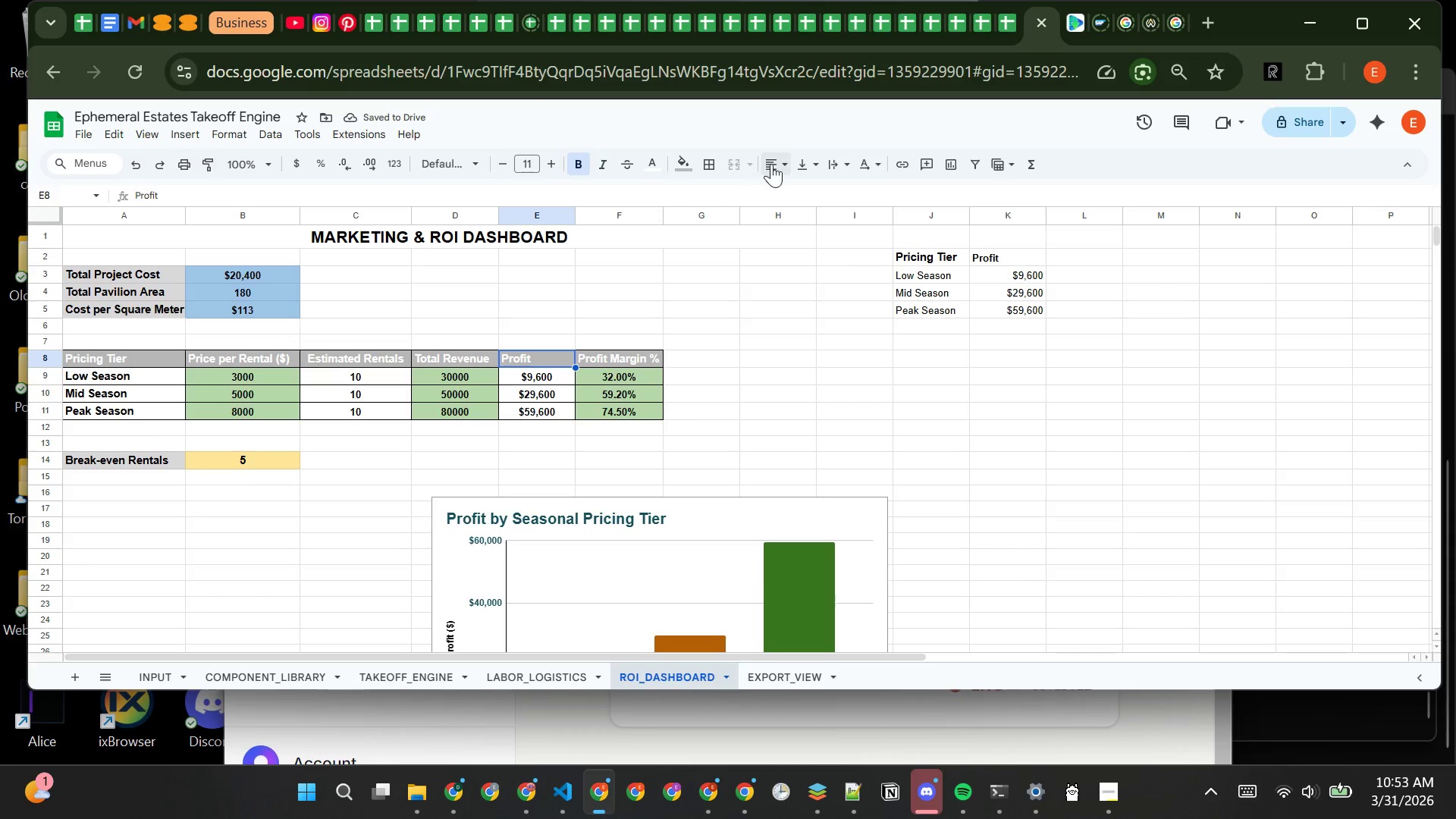 
left_click([784, 163])
 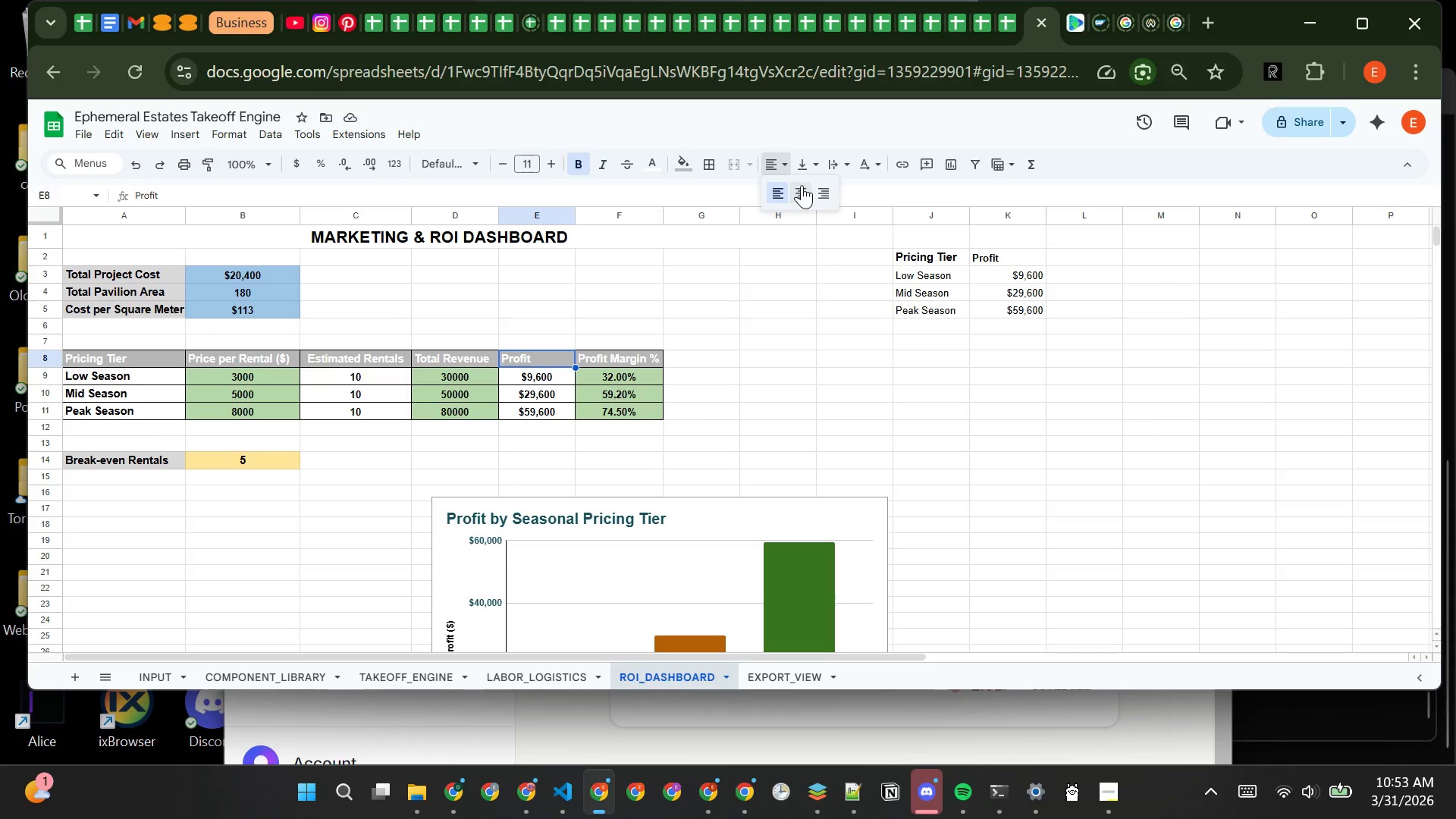 
left_click([802, 185])
 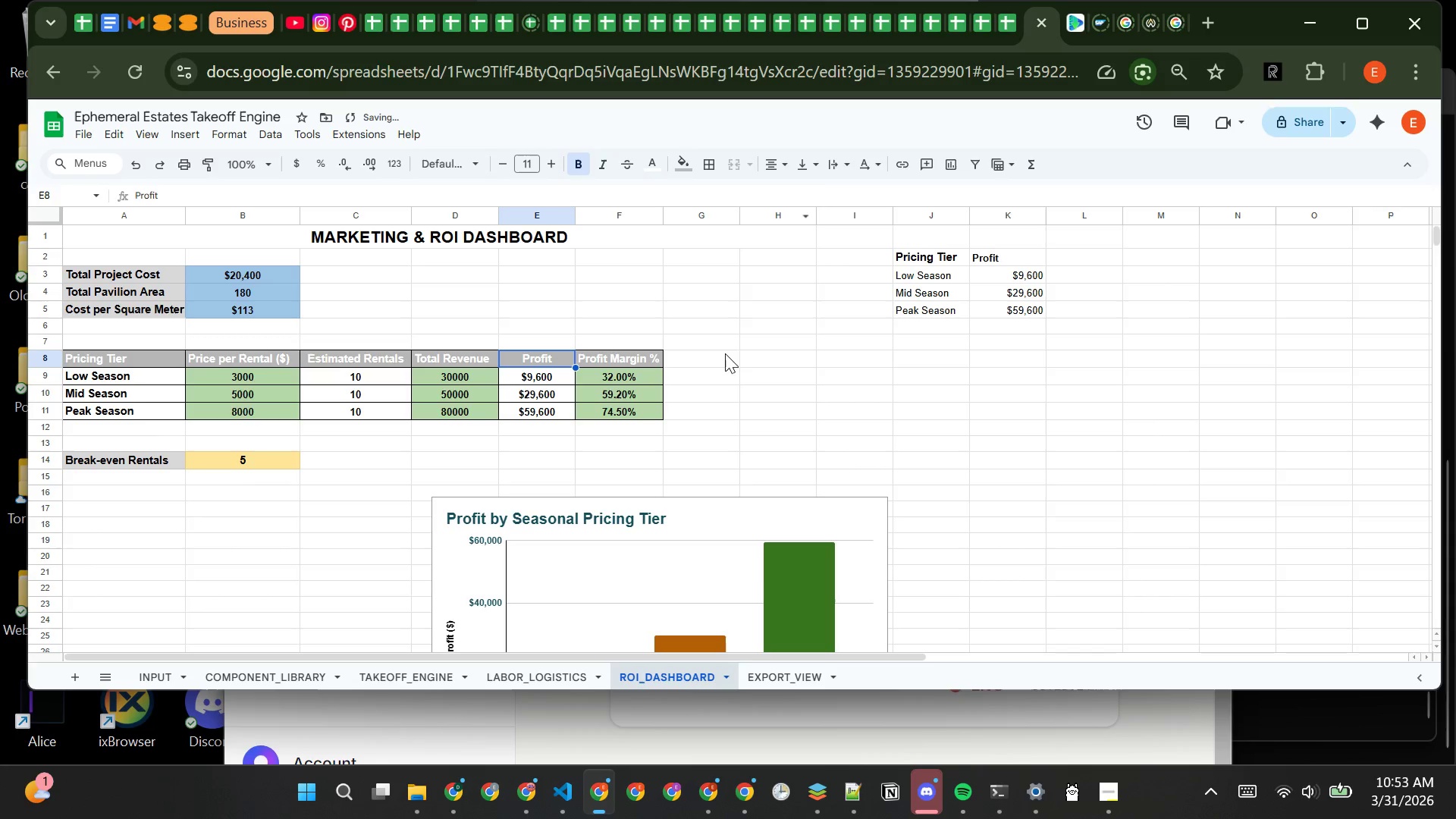 
left_click([736, 351])
 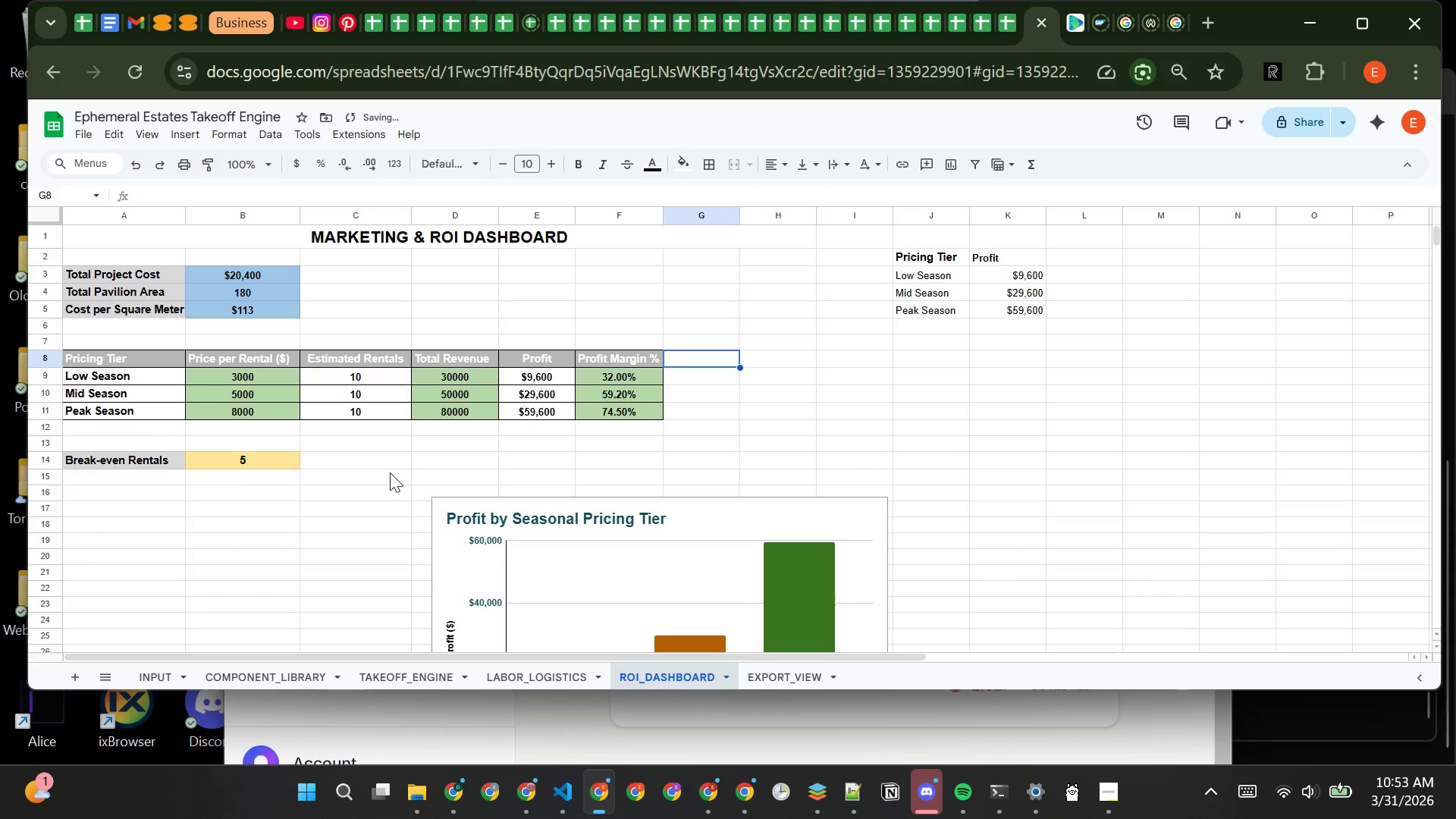 
left_click([390, 472])
 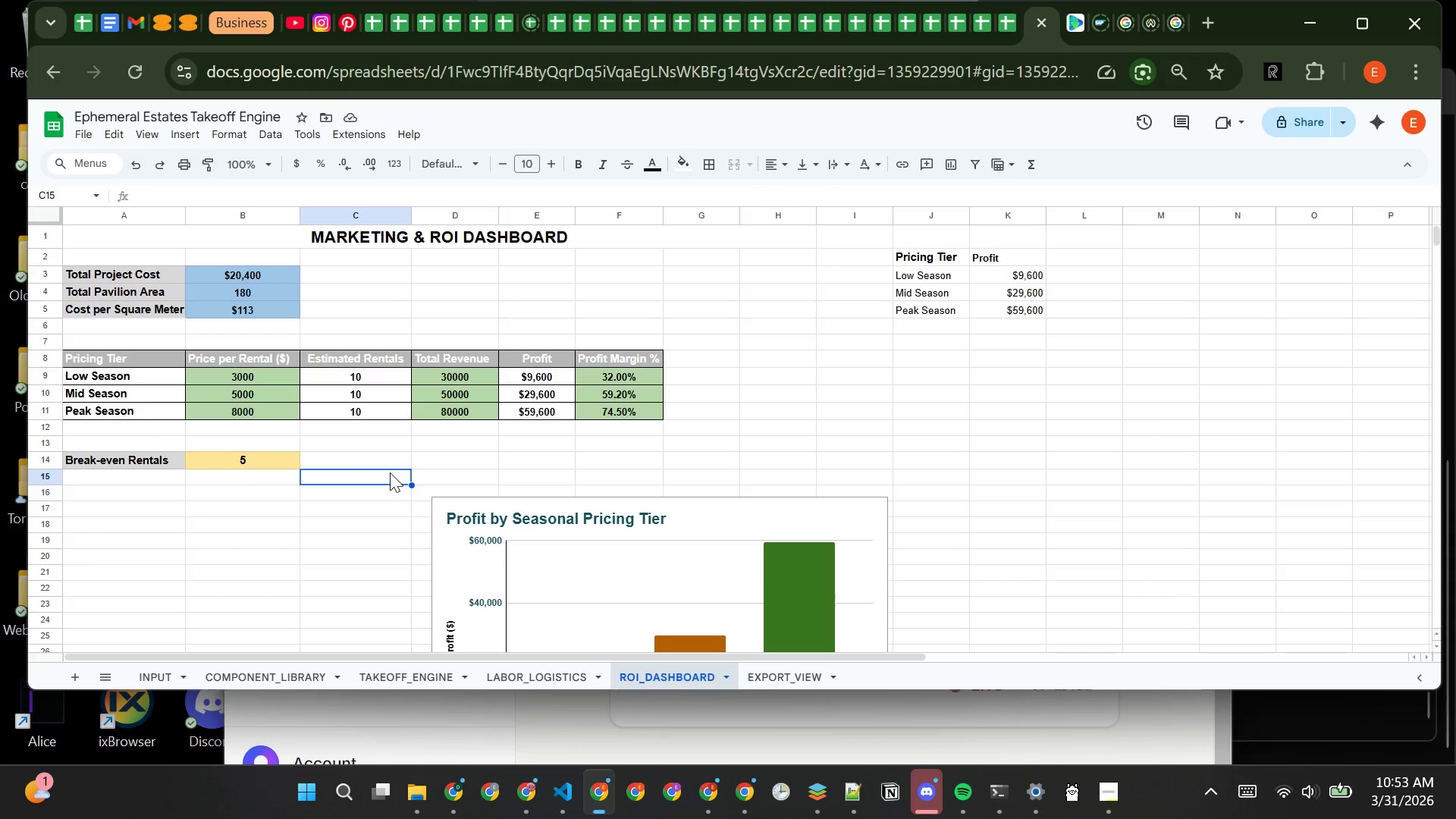 
wait(9.02)
 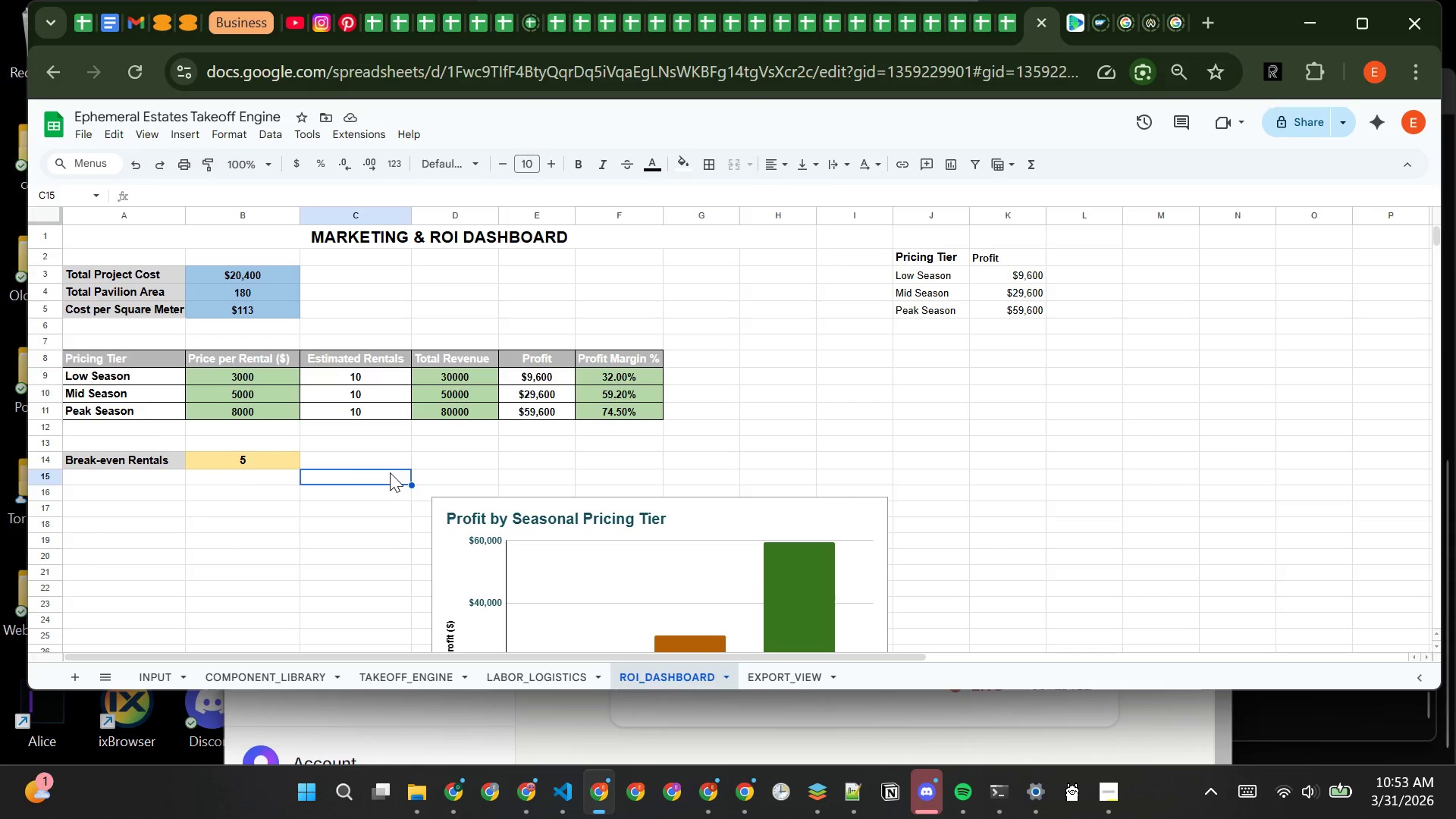 
left_click_drag(start_coordinate=[155, 378], to_coordinate=[161, 409])
 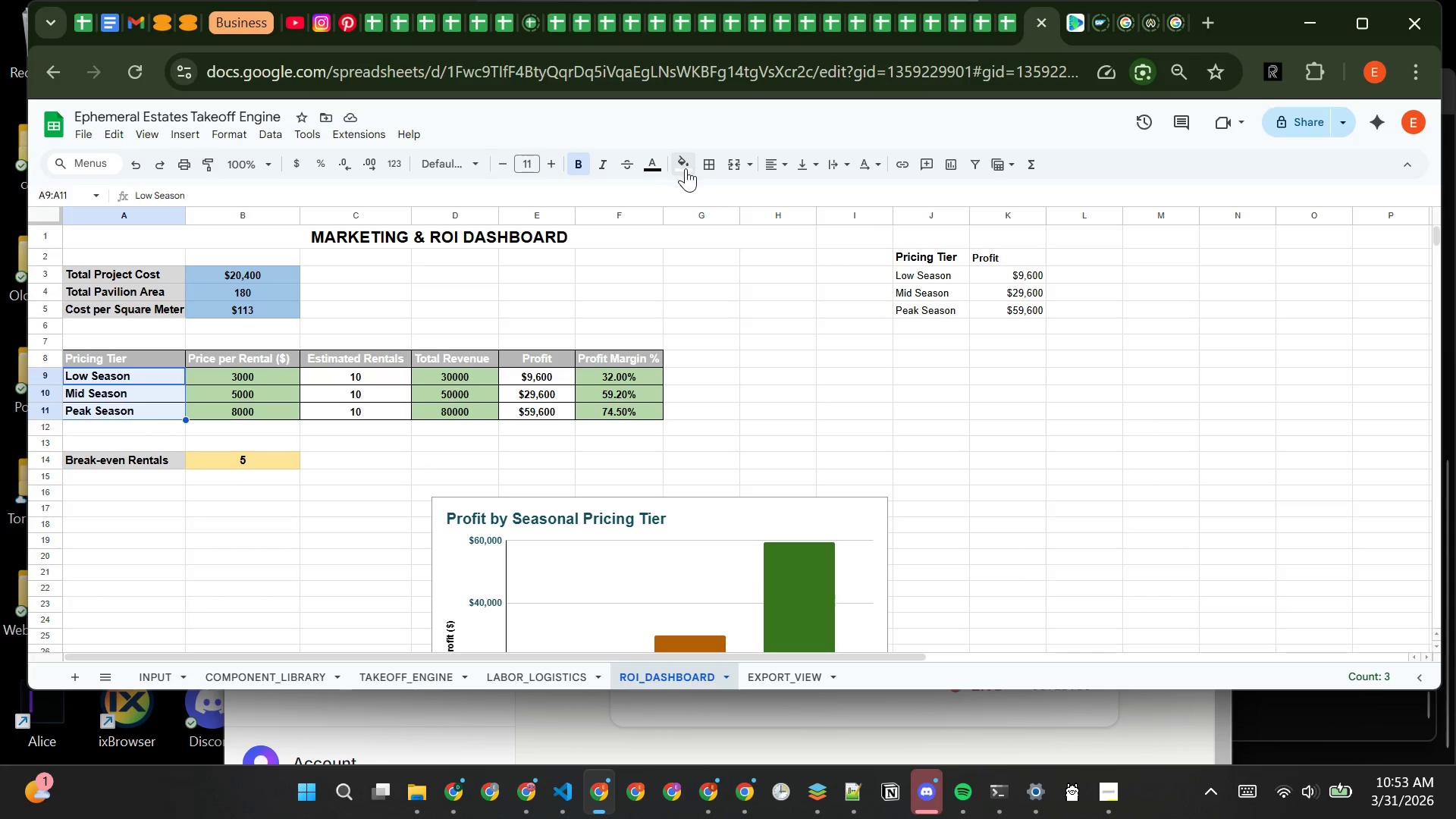 
left_click([687, 168])
 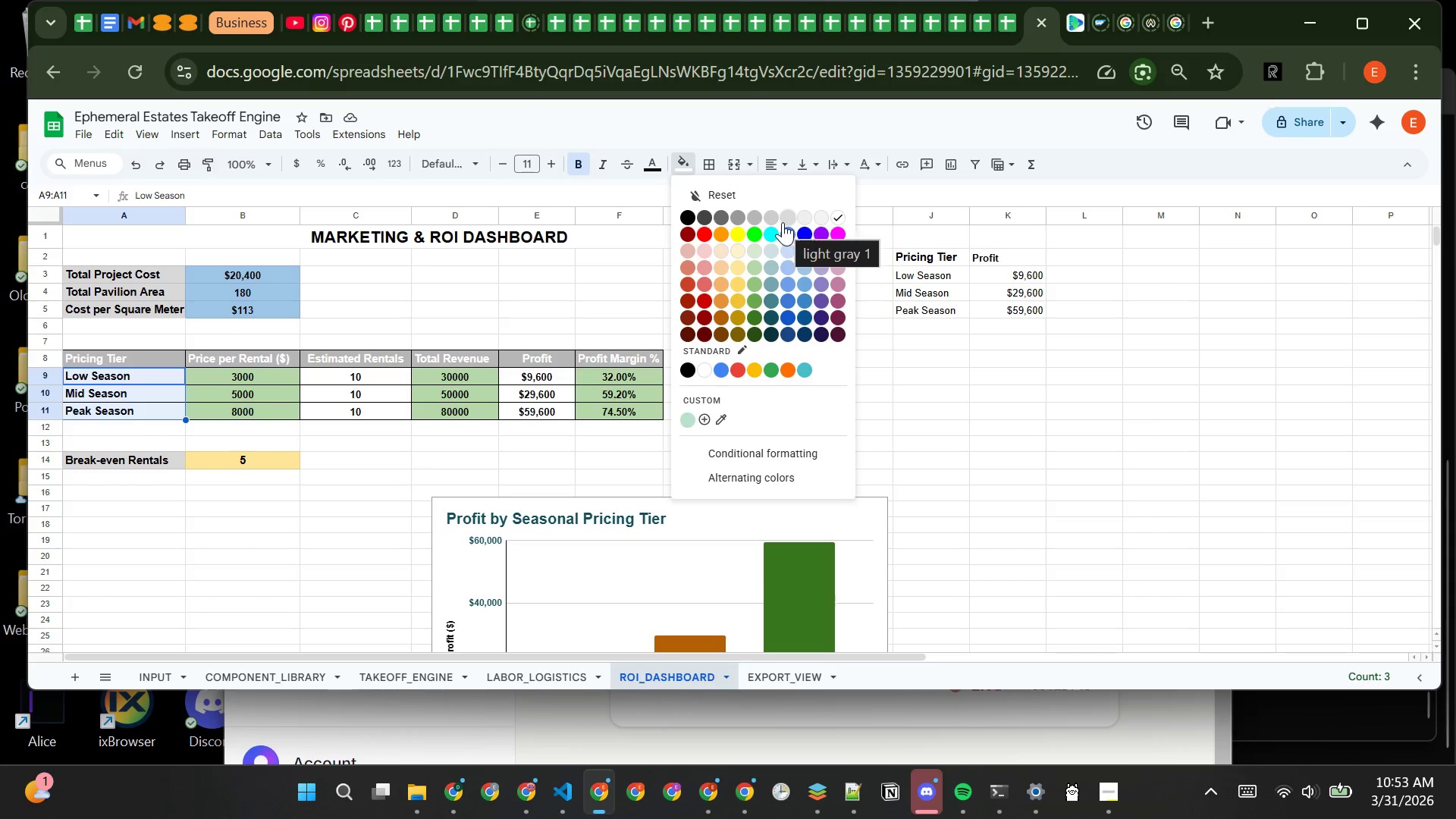 
left_click([783, 222])
 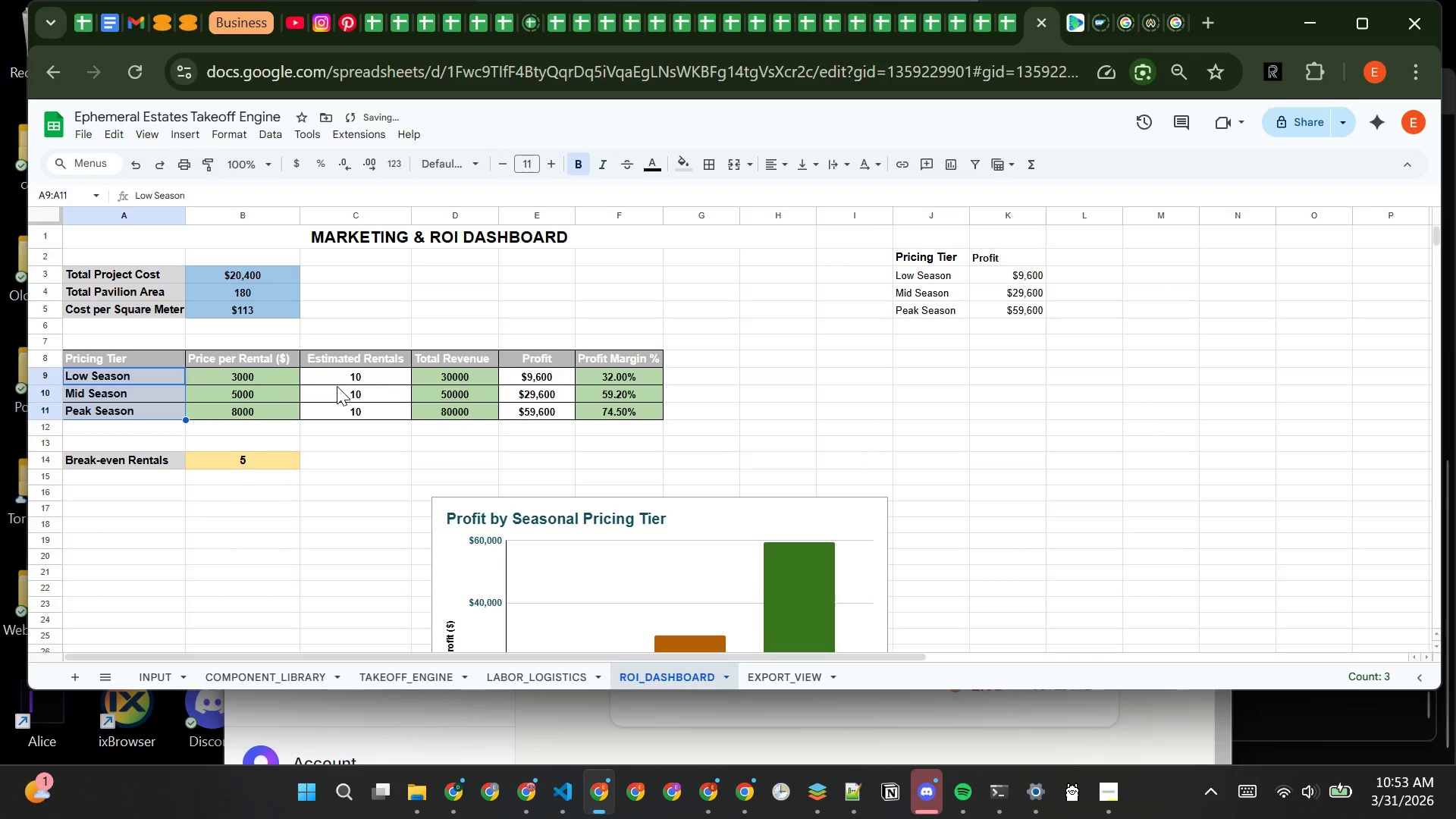 
left_click([337, 381])
 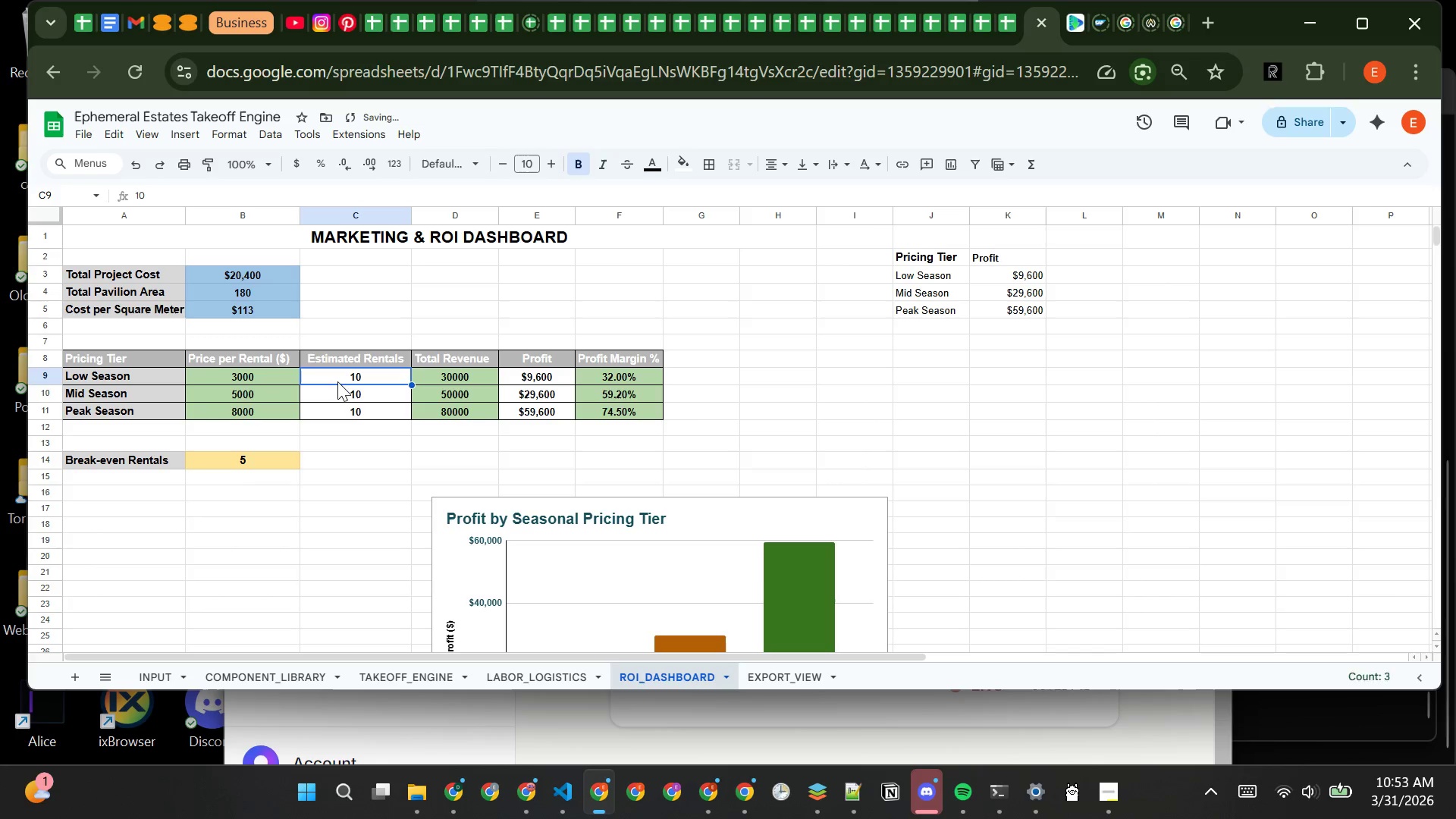 
left_click_drag(start_coordinate=[337, 381], to_coordinate=[346, 409])
 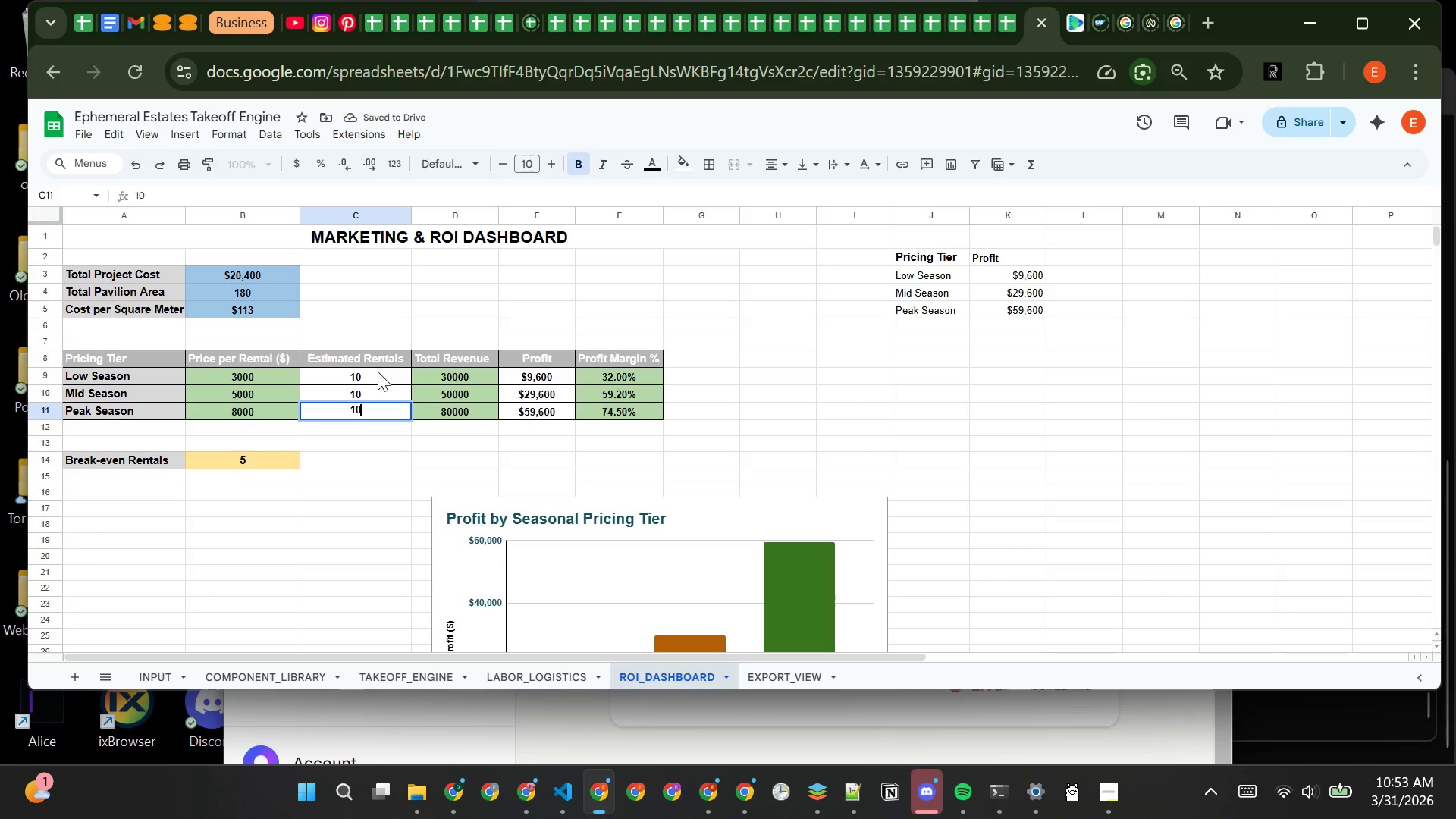 
left_click([378, 372])
 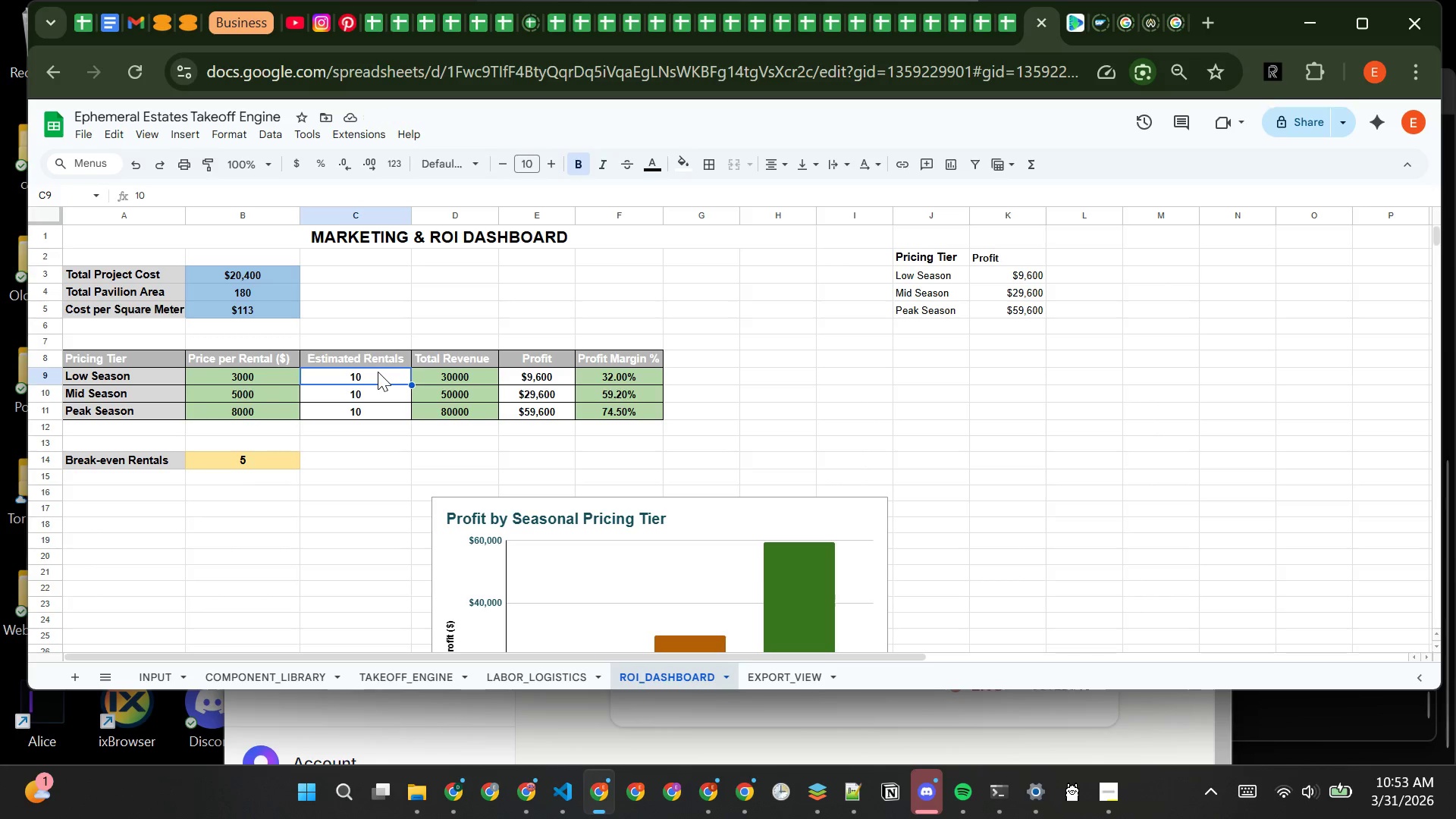 
left_click_drag(start_coordinate=[378, 372], to_coordinate=[383, 416])
 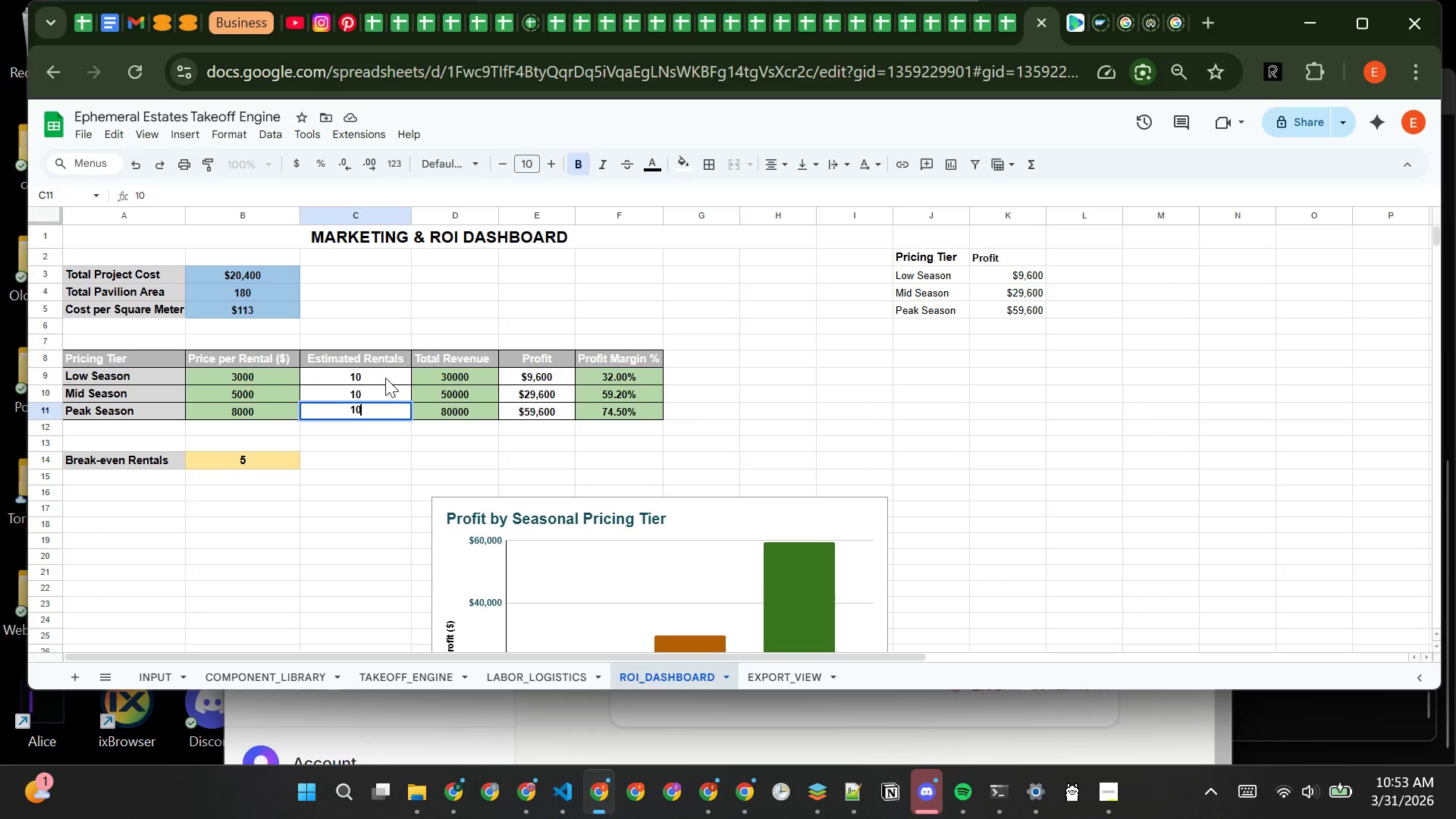 
left_click([385, 375])
 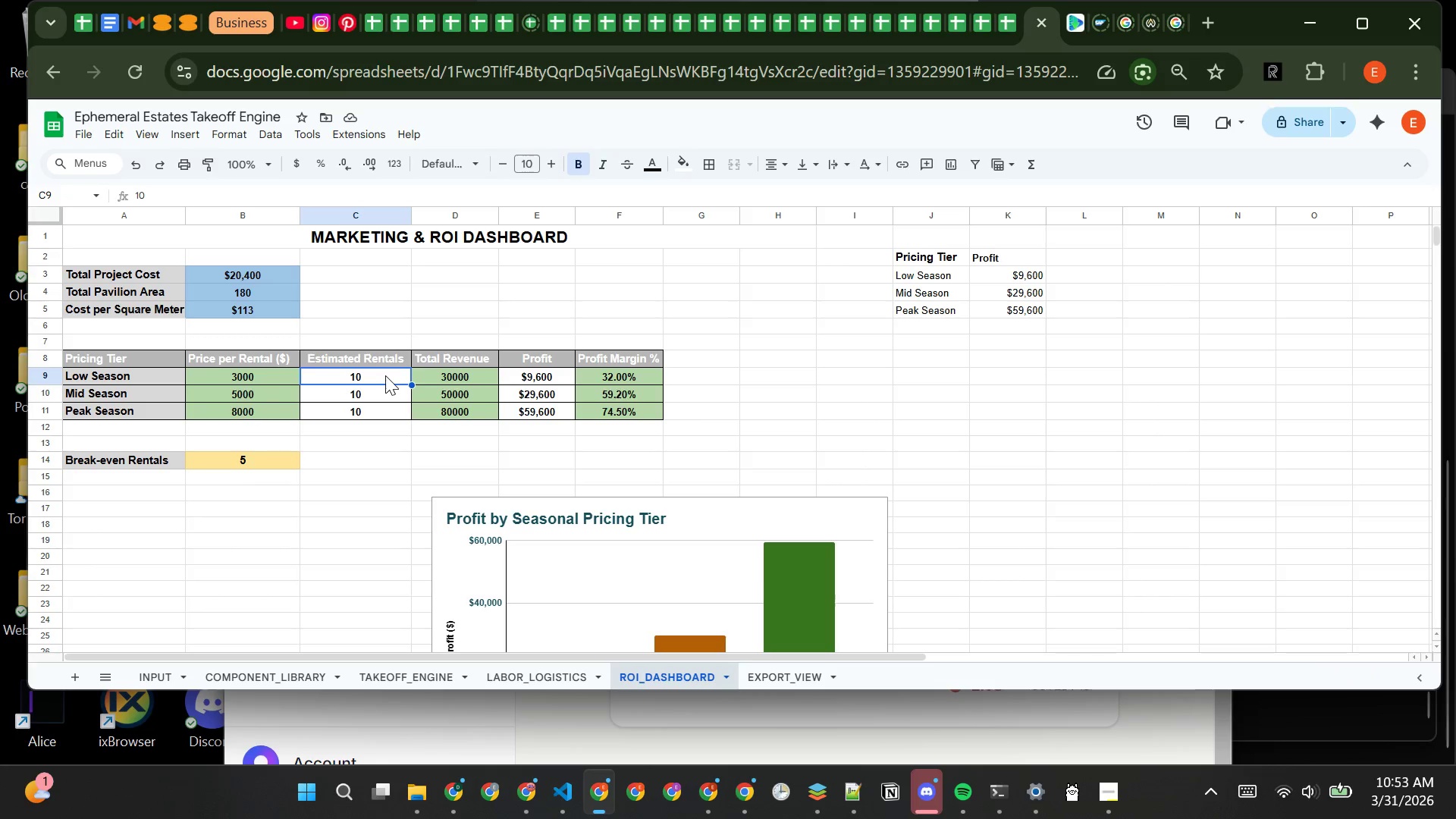 
left_click_drag(start_coordinate=[385, 375], to_coordinate=[391, 419])
 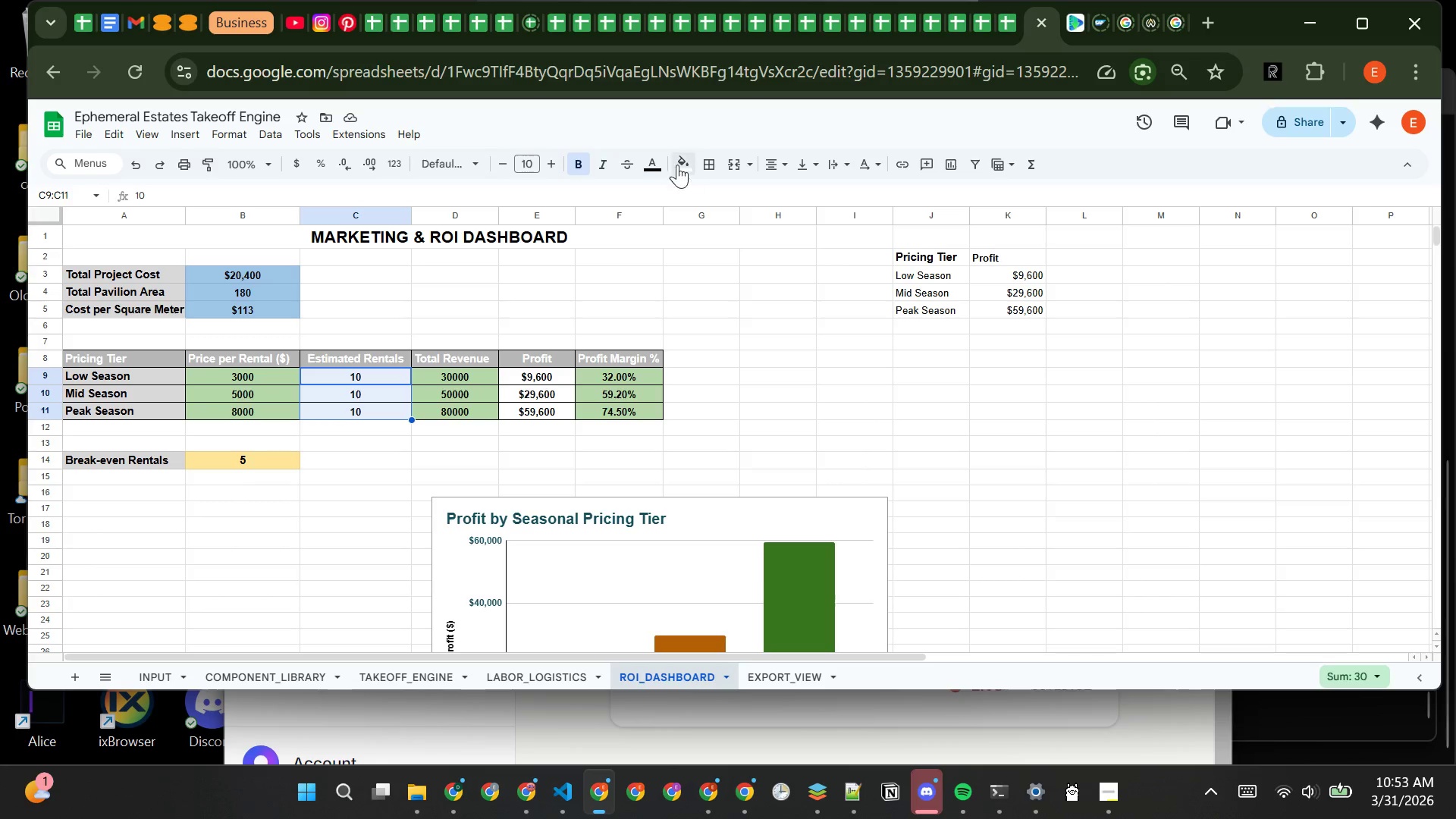 
left_click([674, 162])
 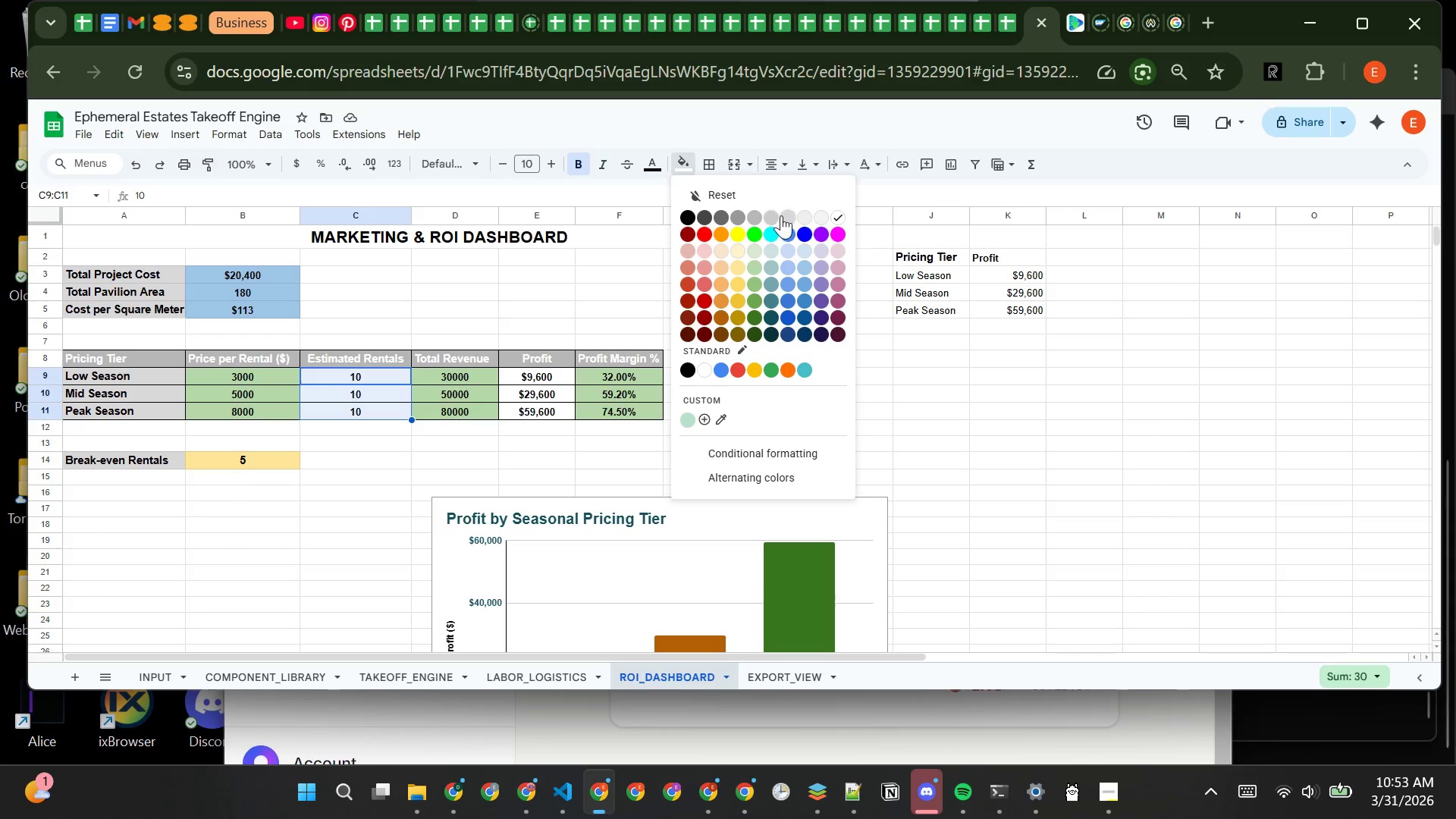 
left_click([784, 216])
 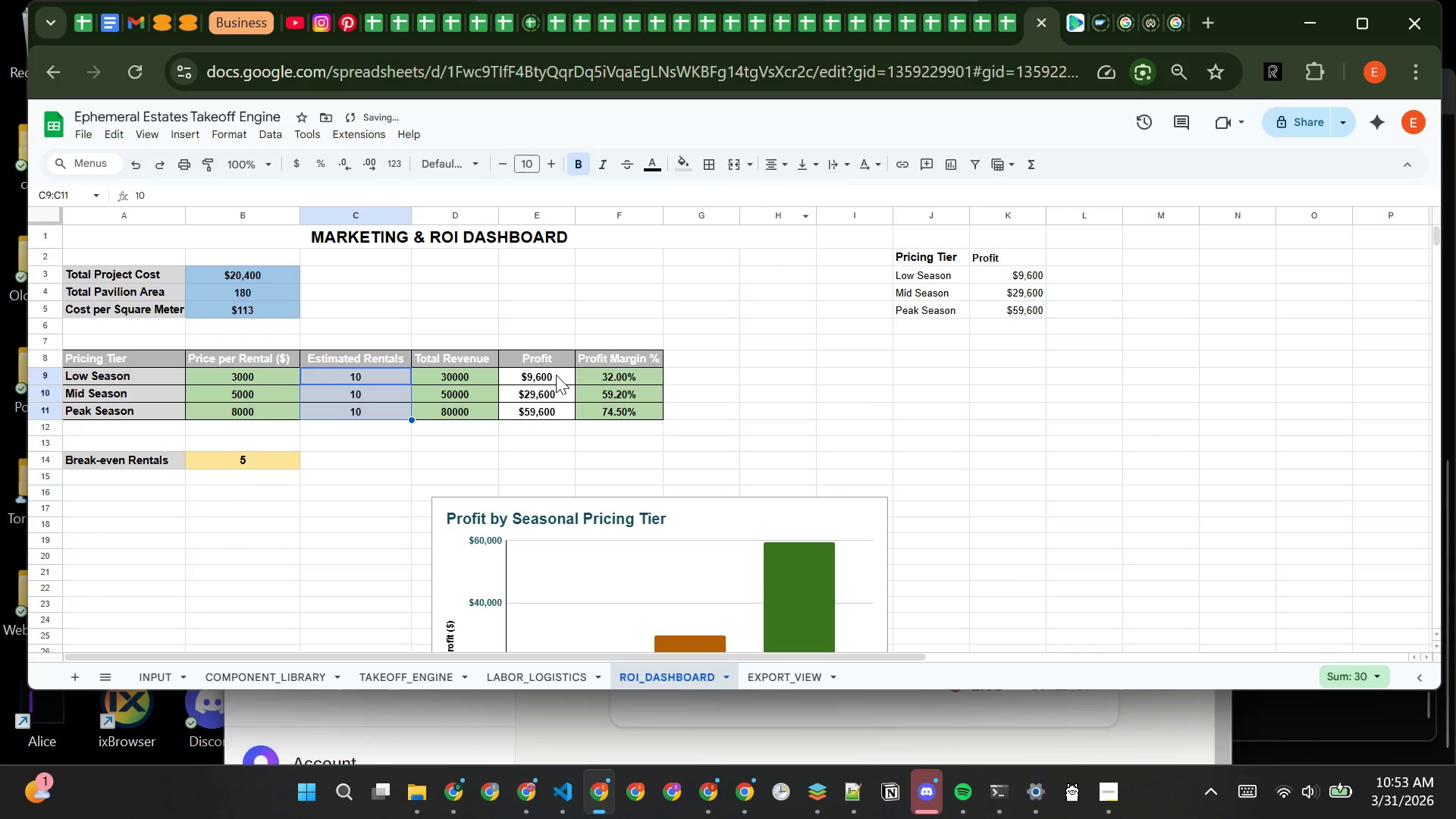 
left_click([551, 376])
 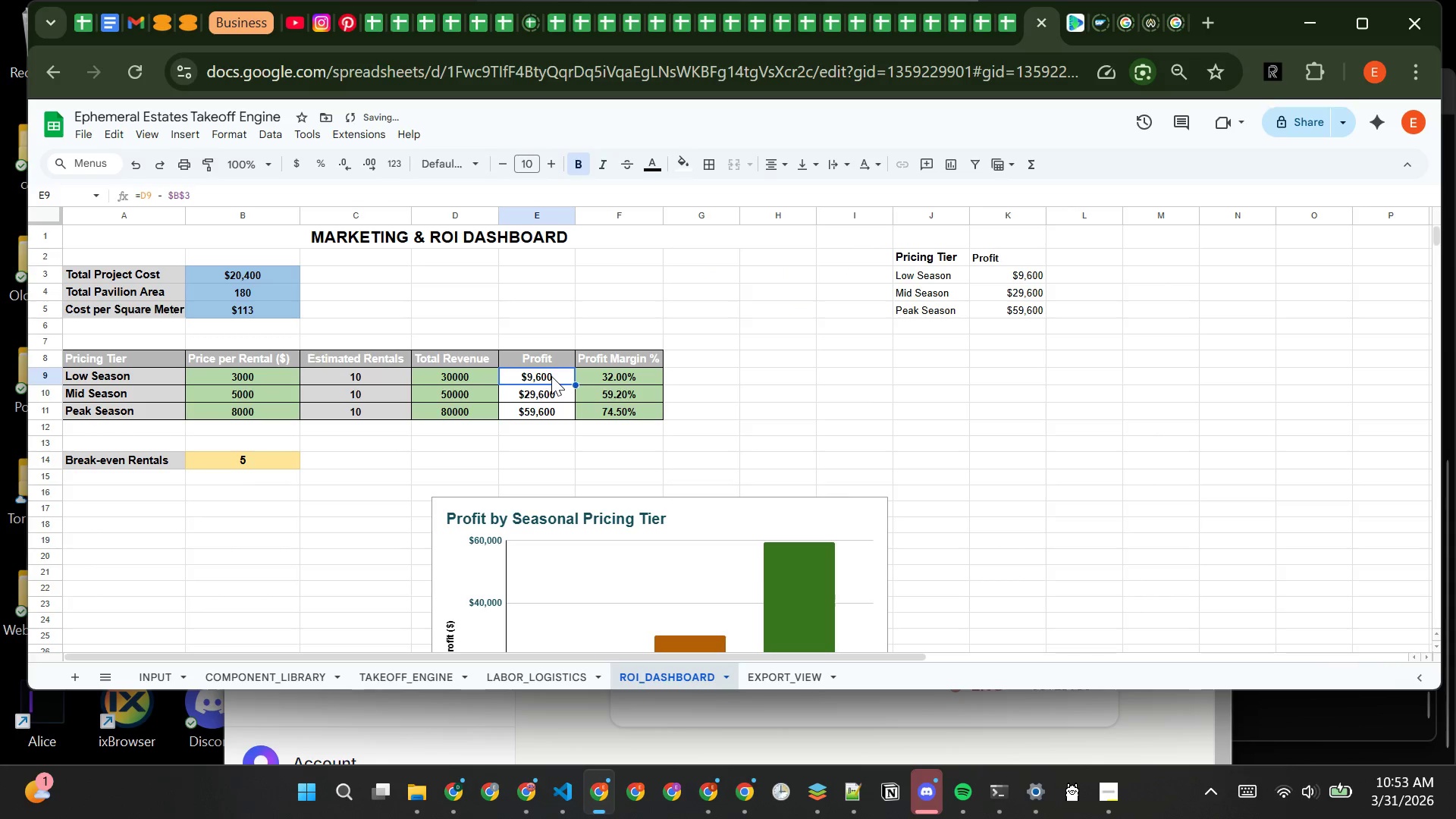 
left_click_drag(start_coordinate=[551, 376], to_coordinate=[553, 413])
 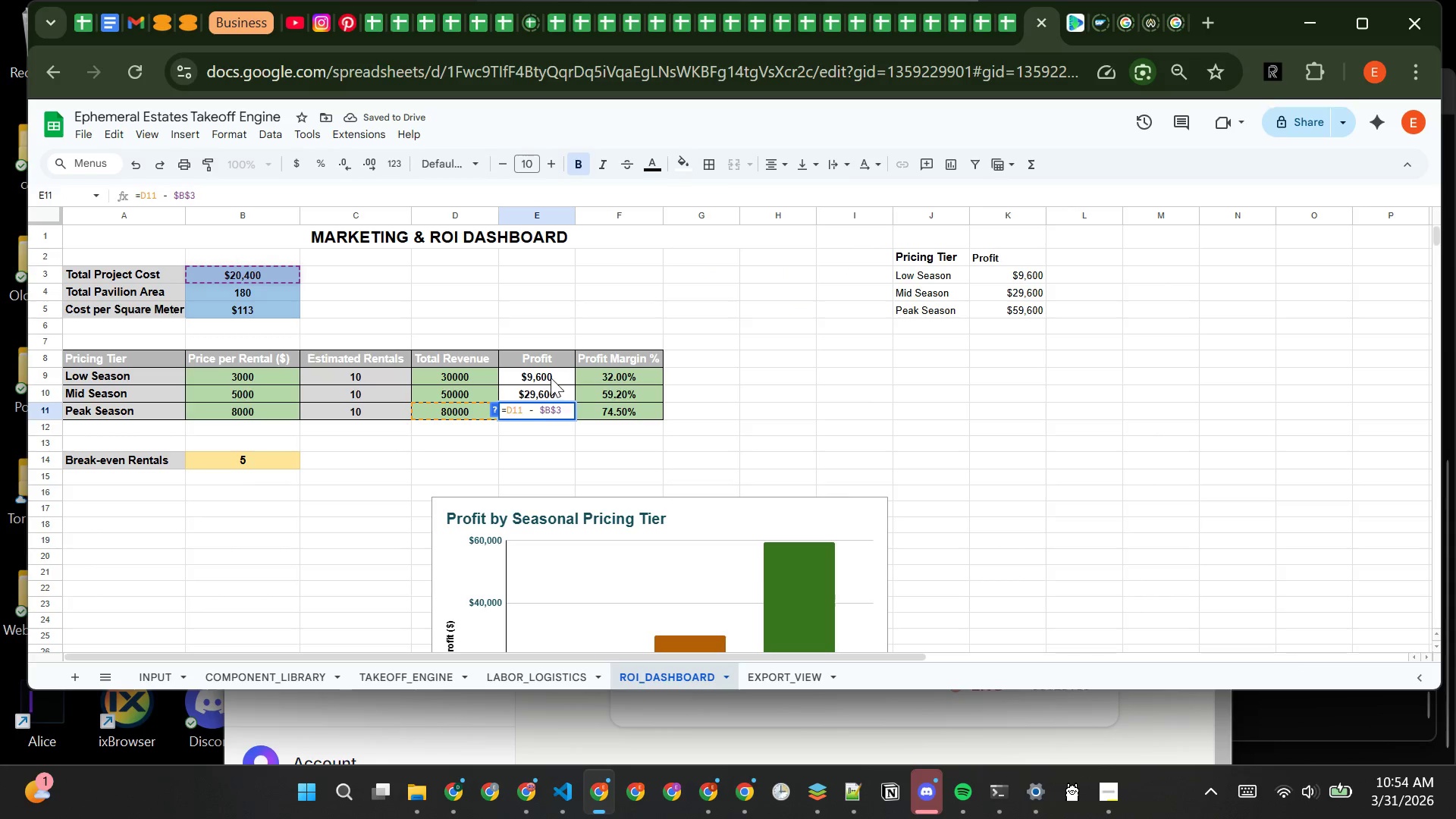 
left_click([551, 377])
 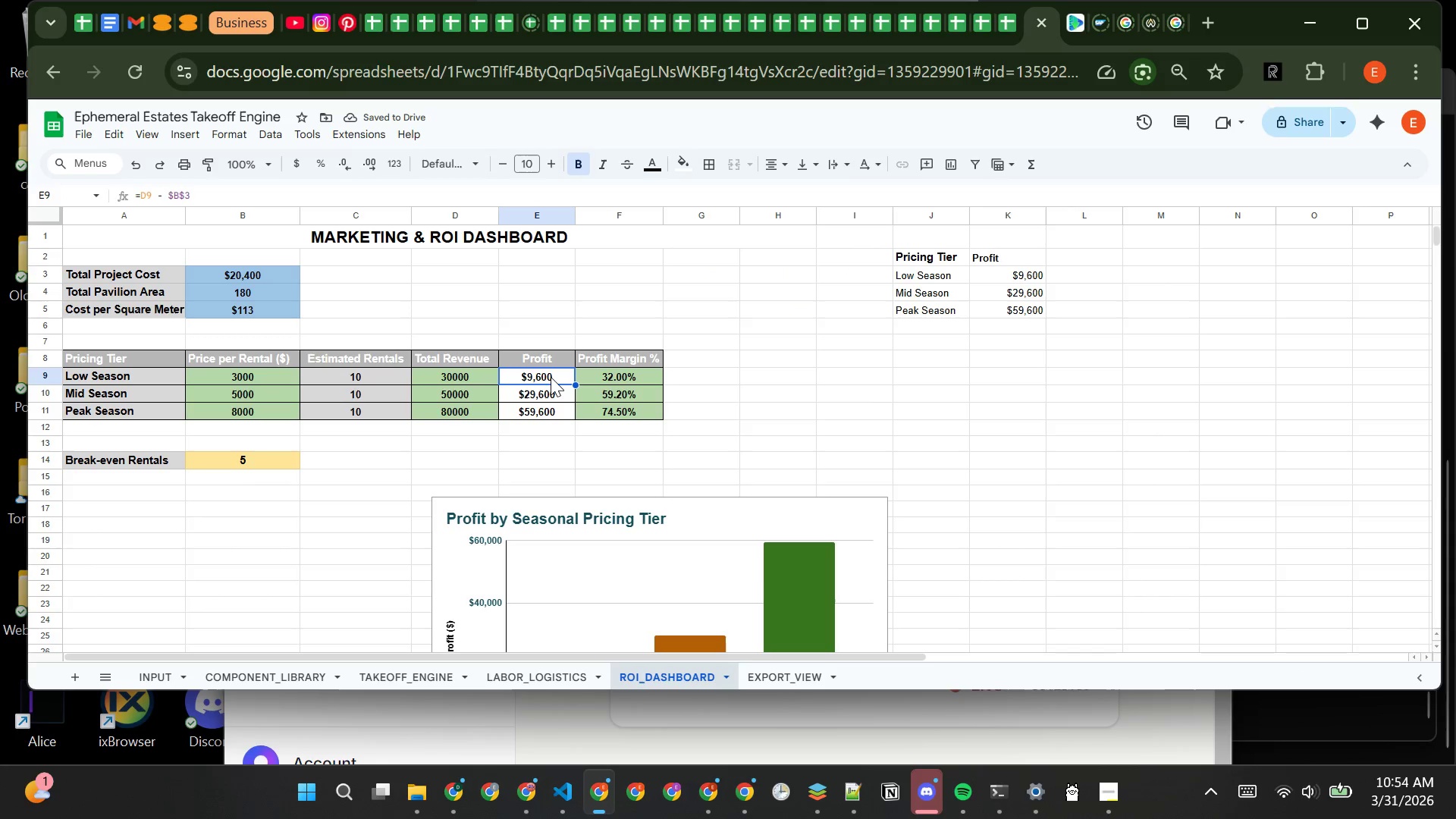 
left_click_drag(start_coordinate=[551, 377], to_coordinate=[556, 419])
 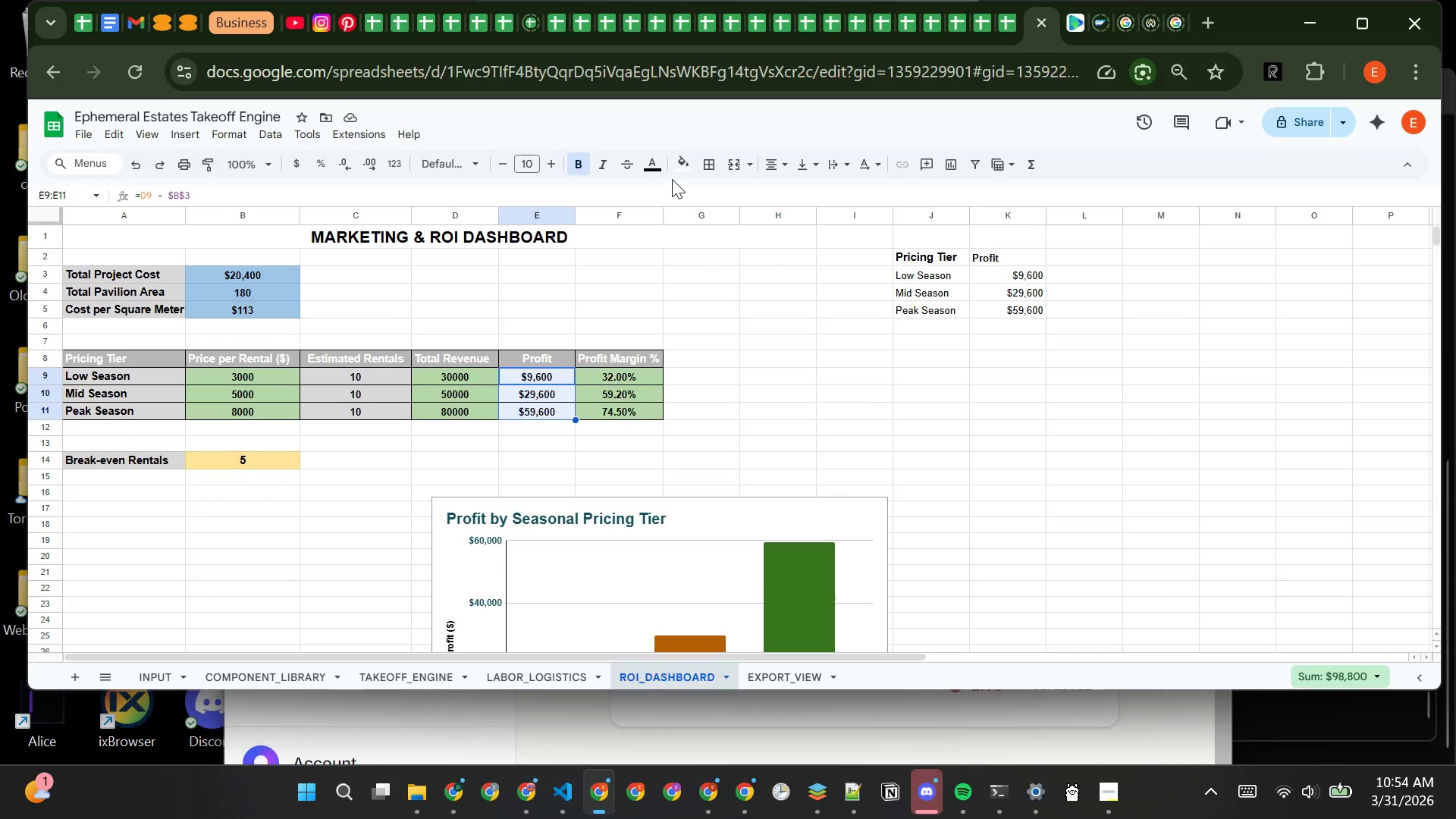 
left_click([688, 149])
 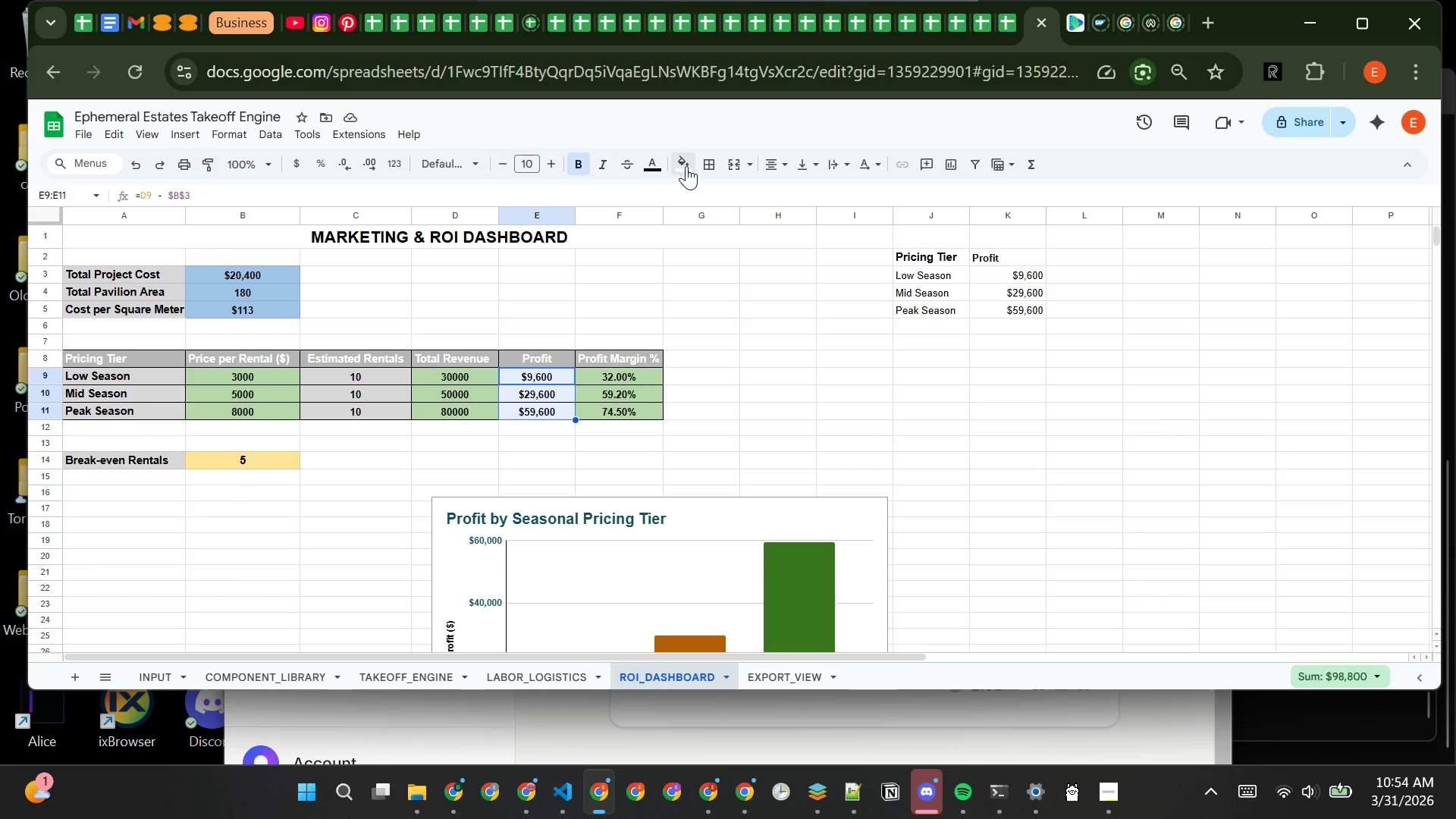 
left_click([686, 168])
 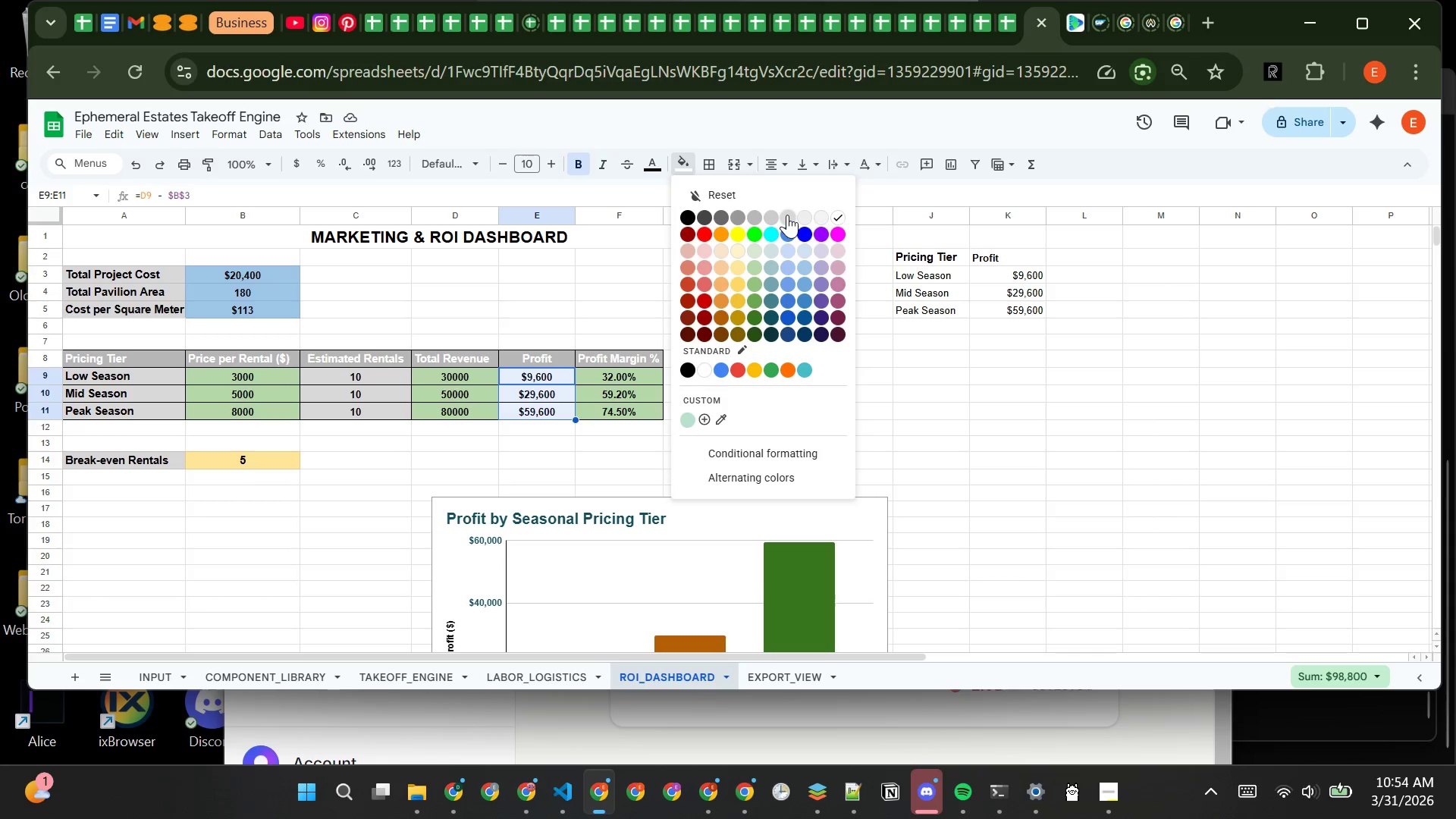 
left_click([789, 215])
 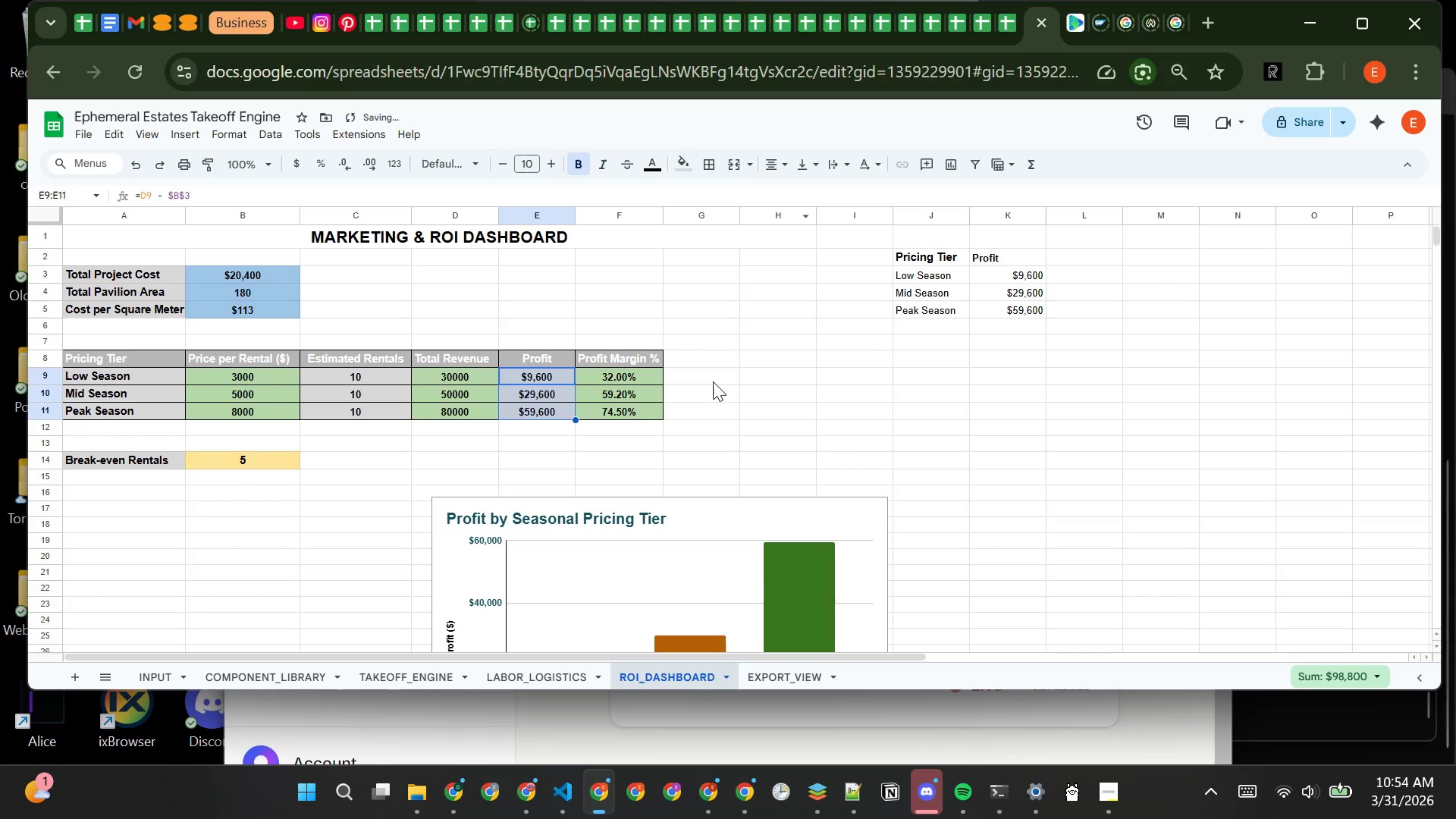 
left_click([714, 386])
 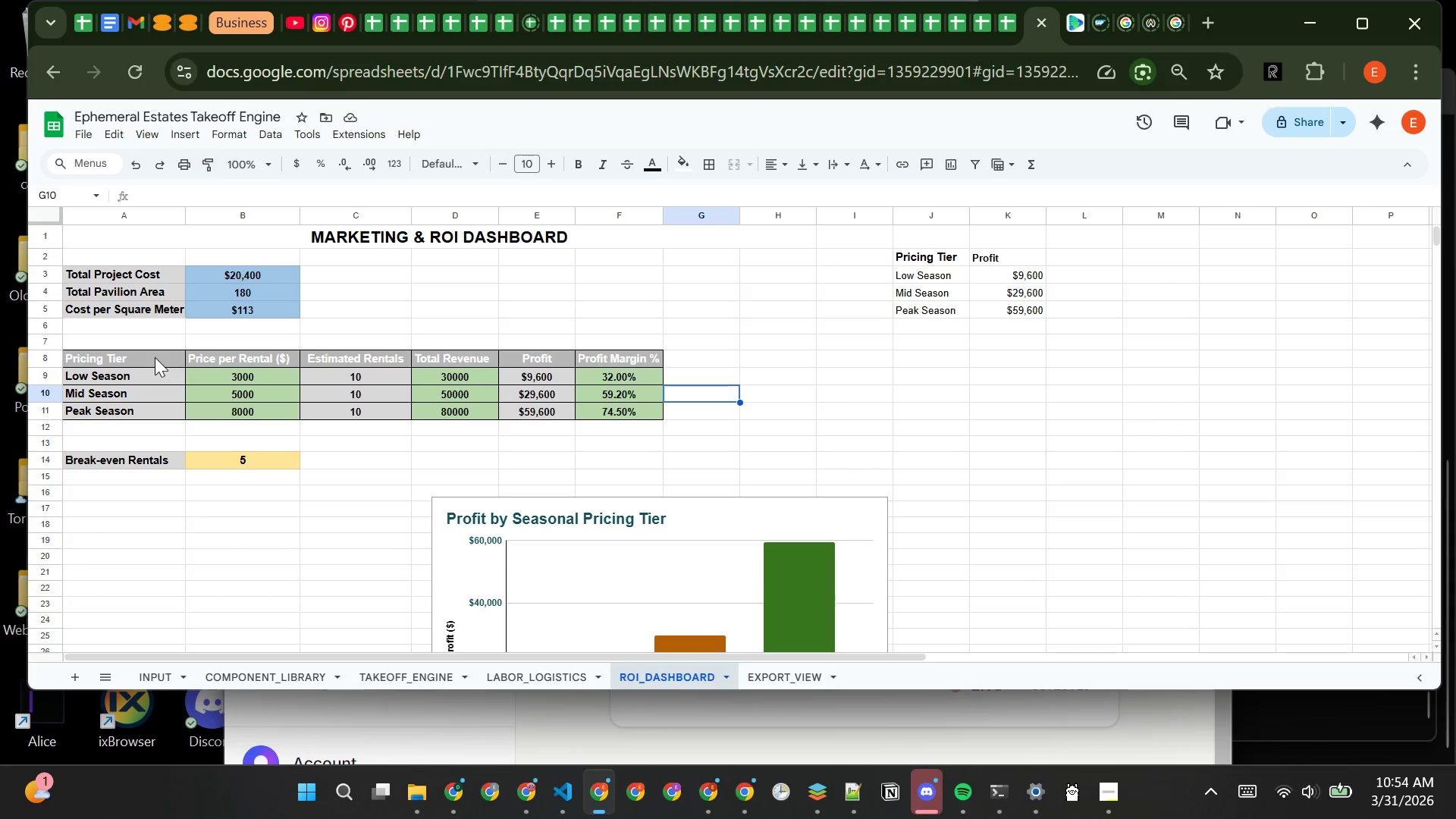 
wait(18.27)
 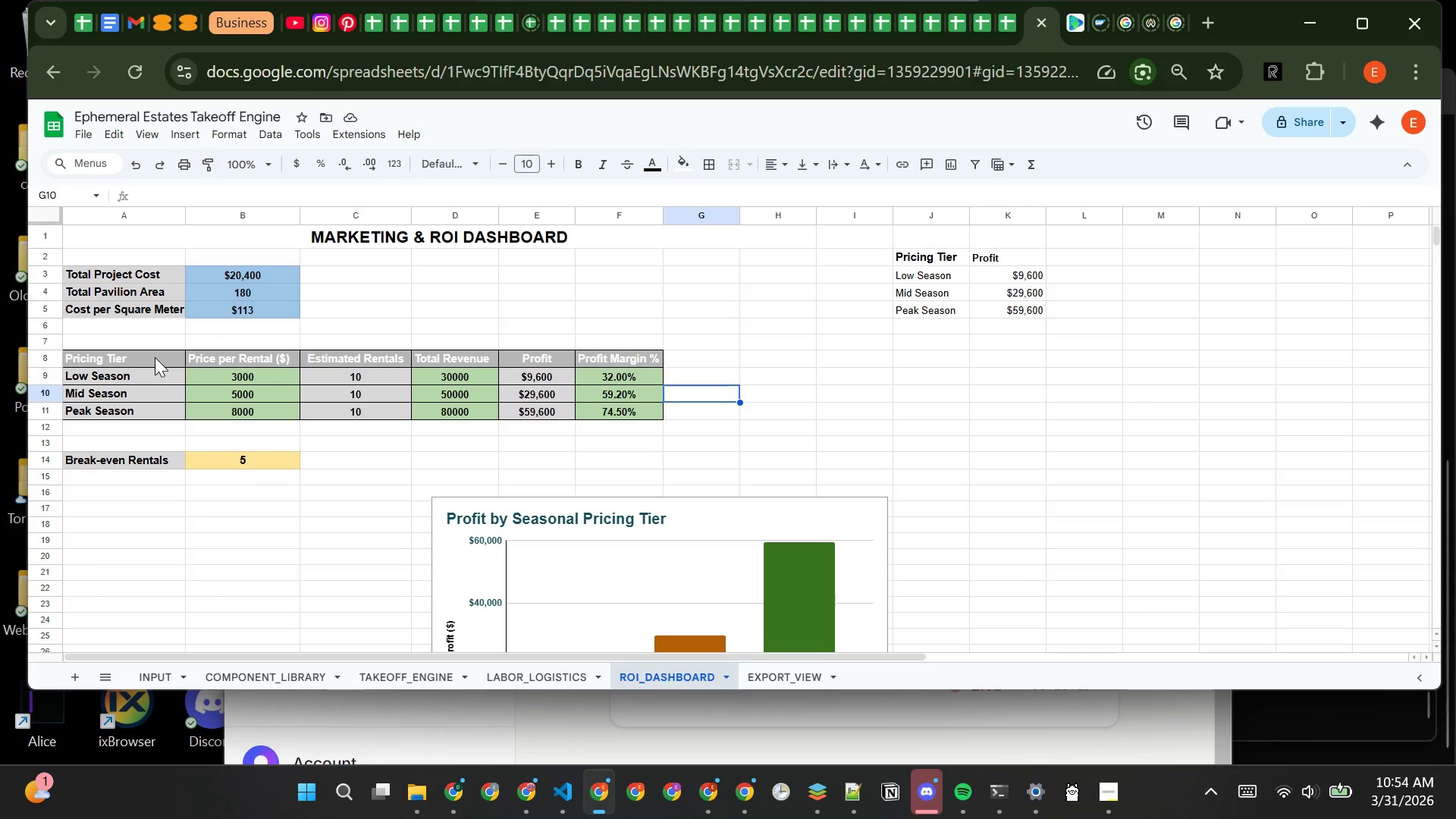 
left_click([353, 530])
 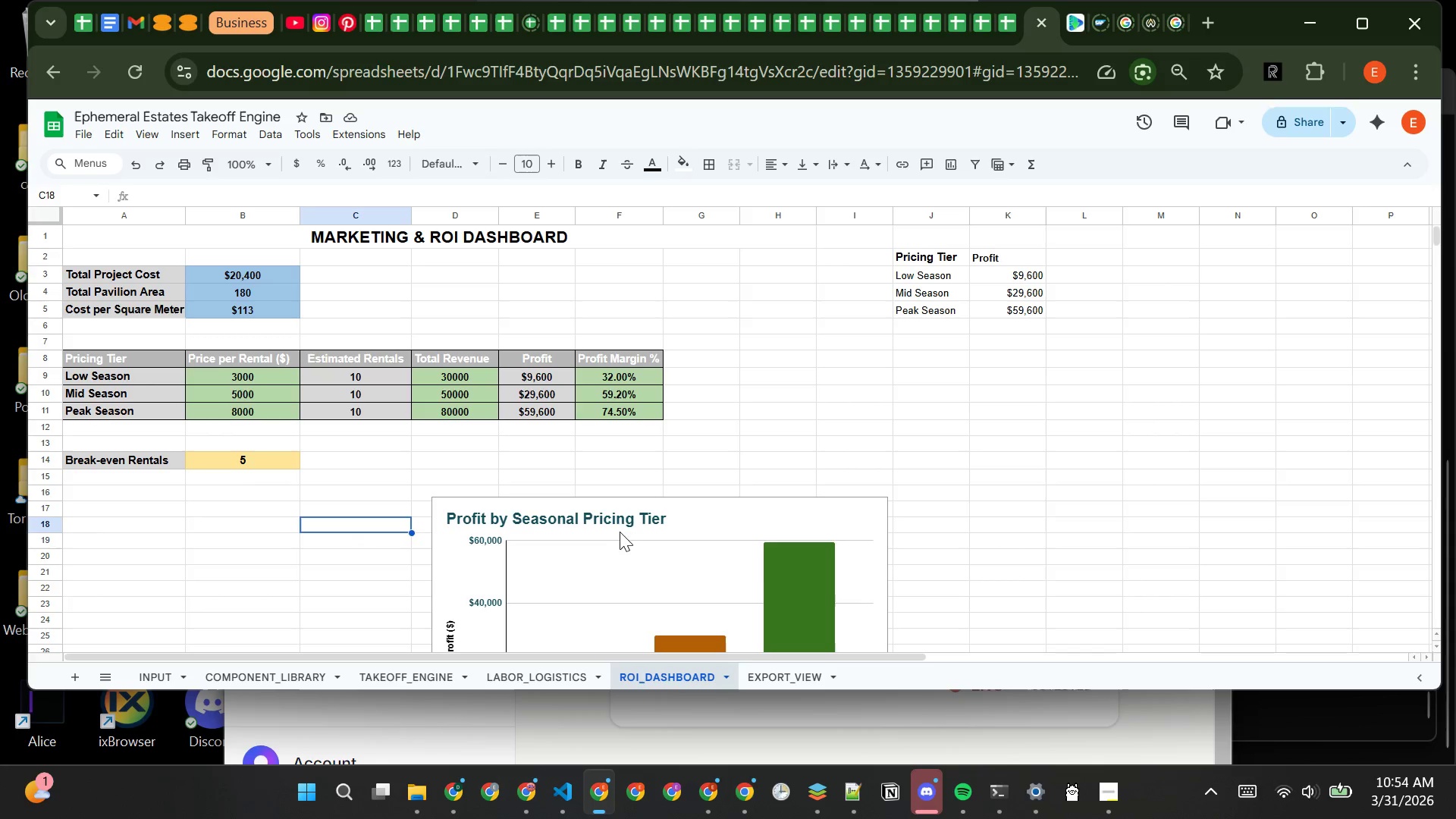 
left_click([634, 516])
 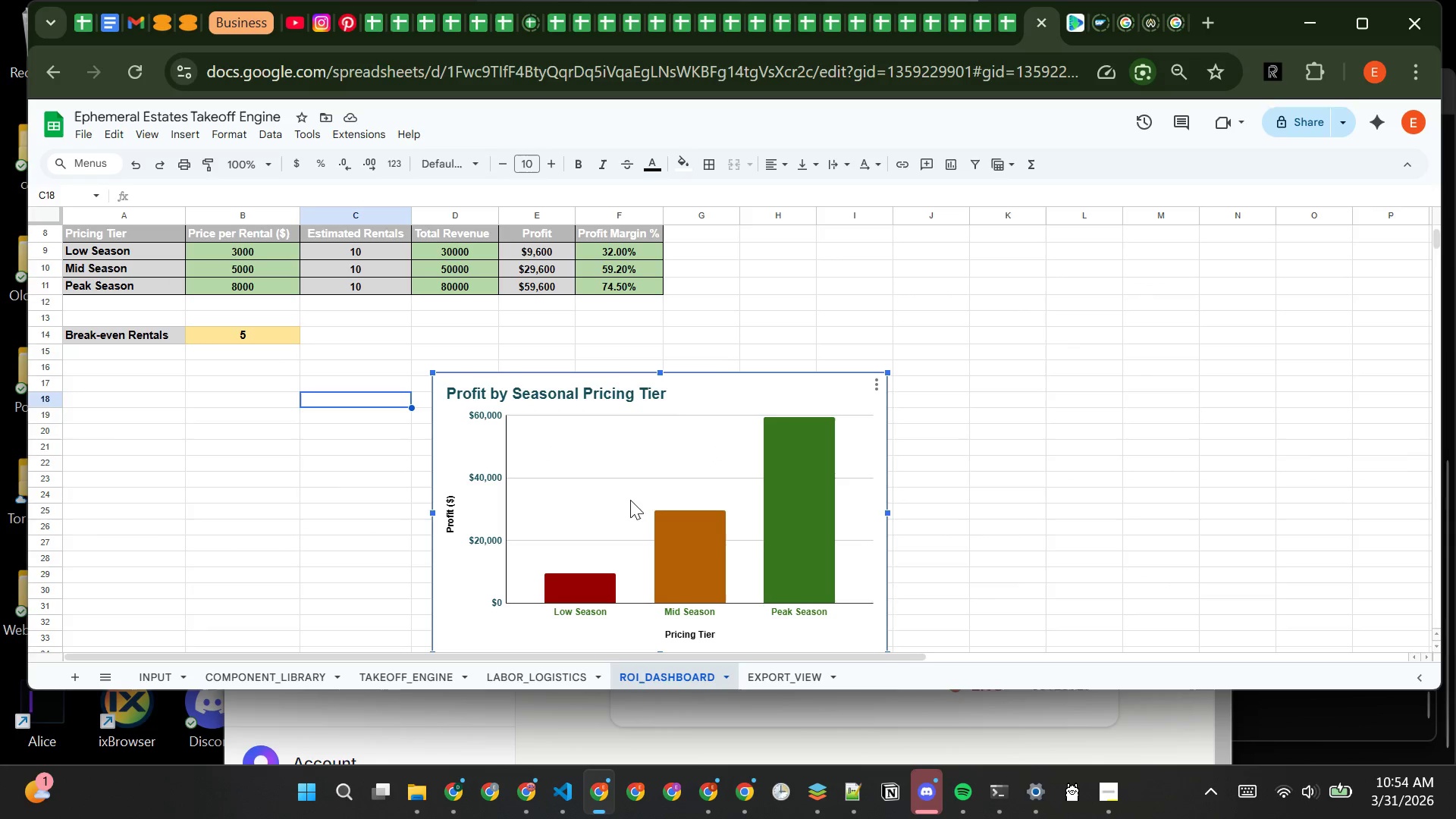 
left_click_drag(start_coordinate=[624, 470], to_coordinate=[602, 402])
 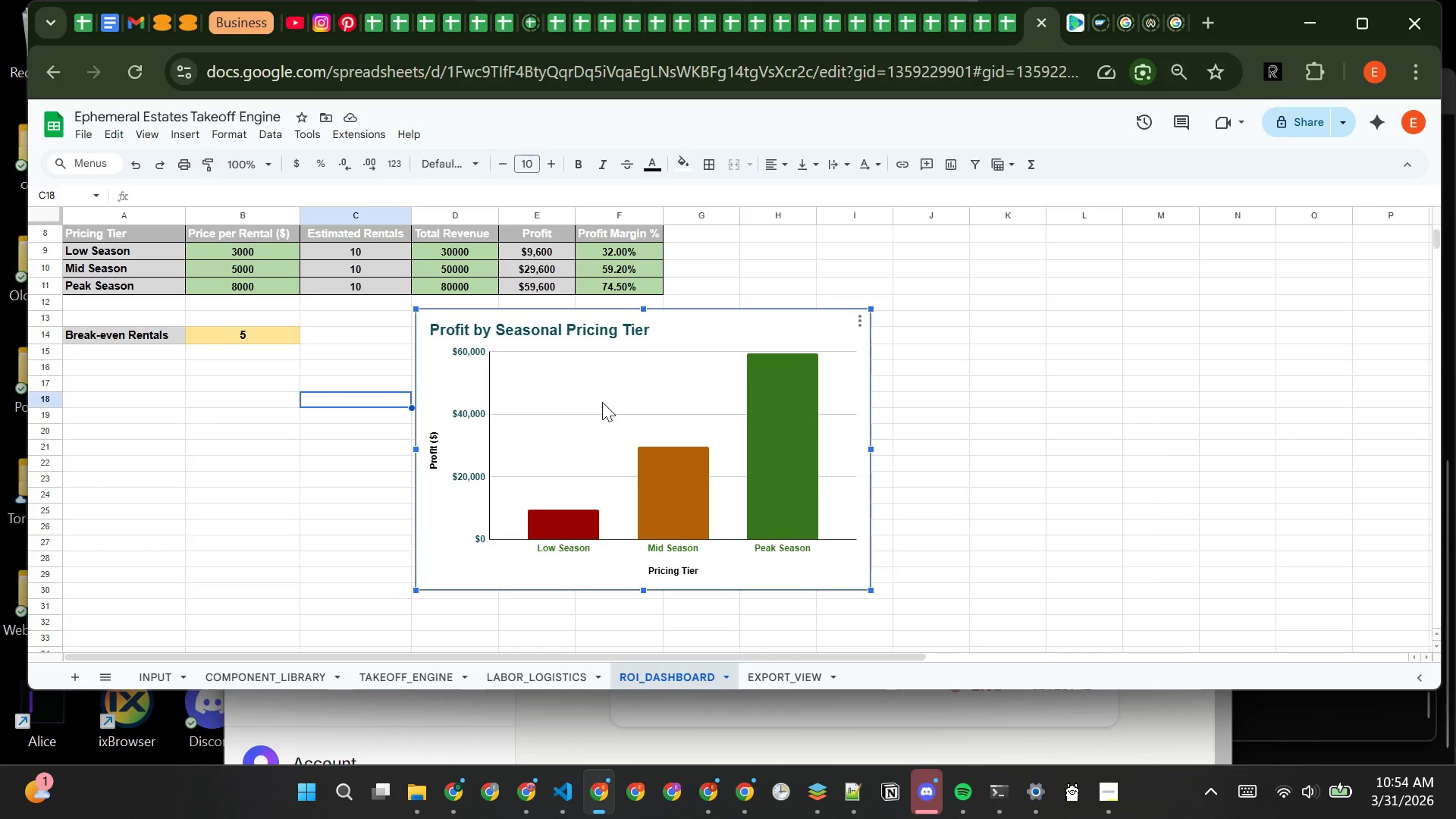 
wait(17.02)
 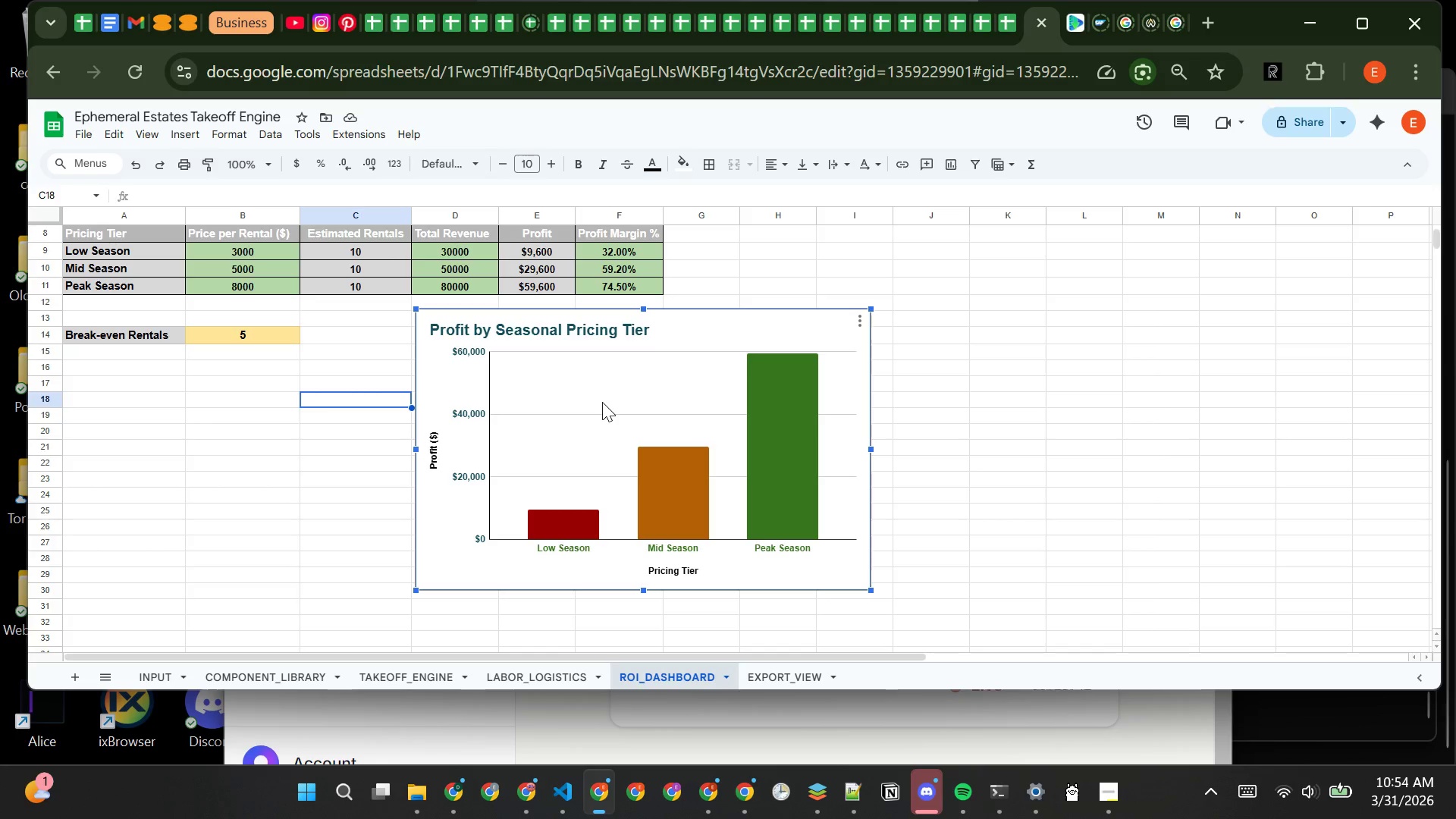 
left_click([149, 269])
 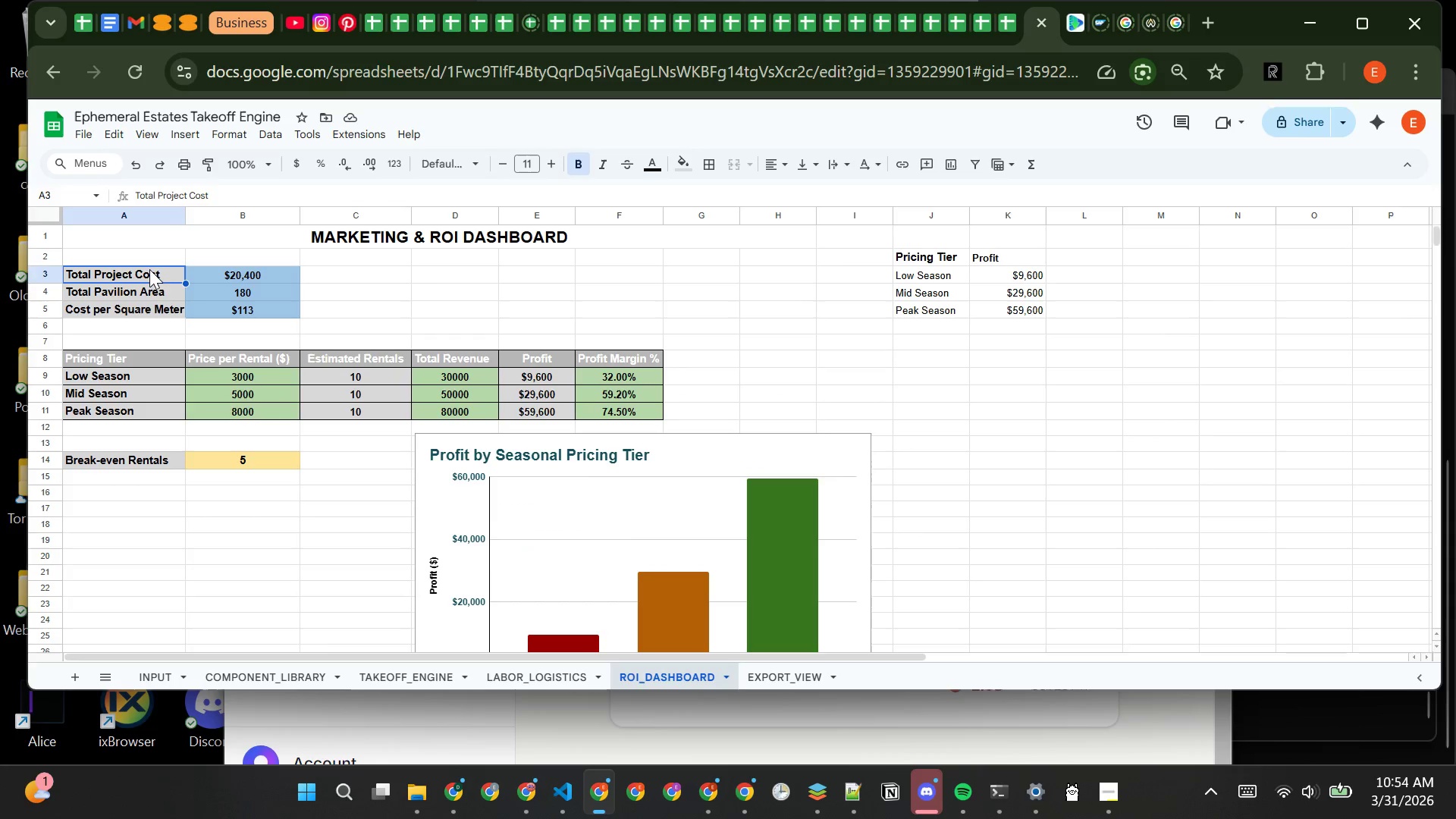 
left_click_drag(start_coordinate=[149, 269], to_coordinate=[226, 306])
 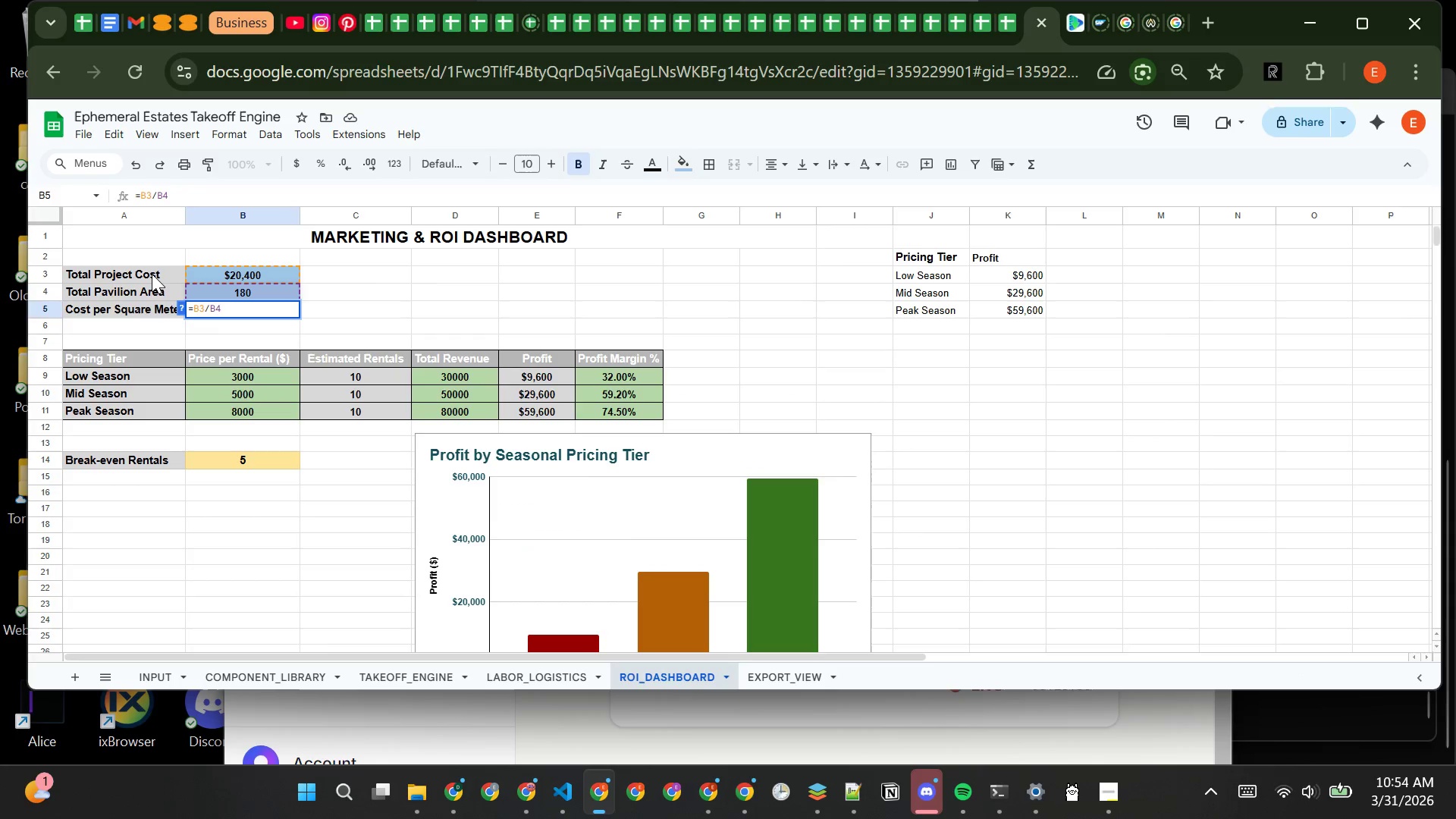 
left_click([152, 274])
 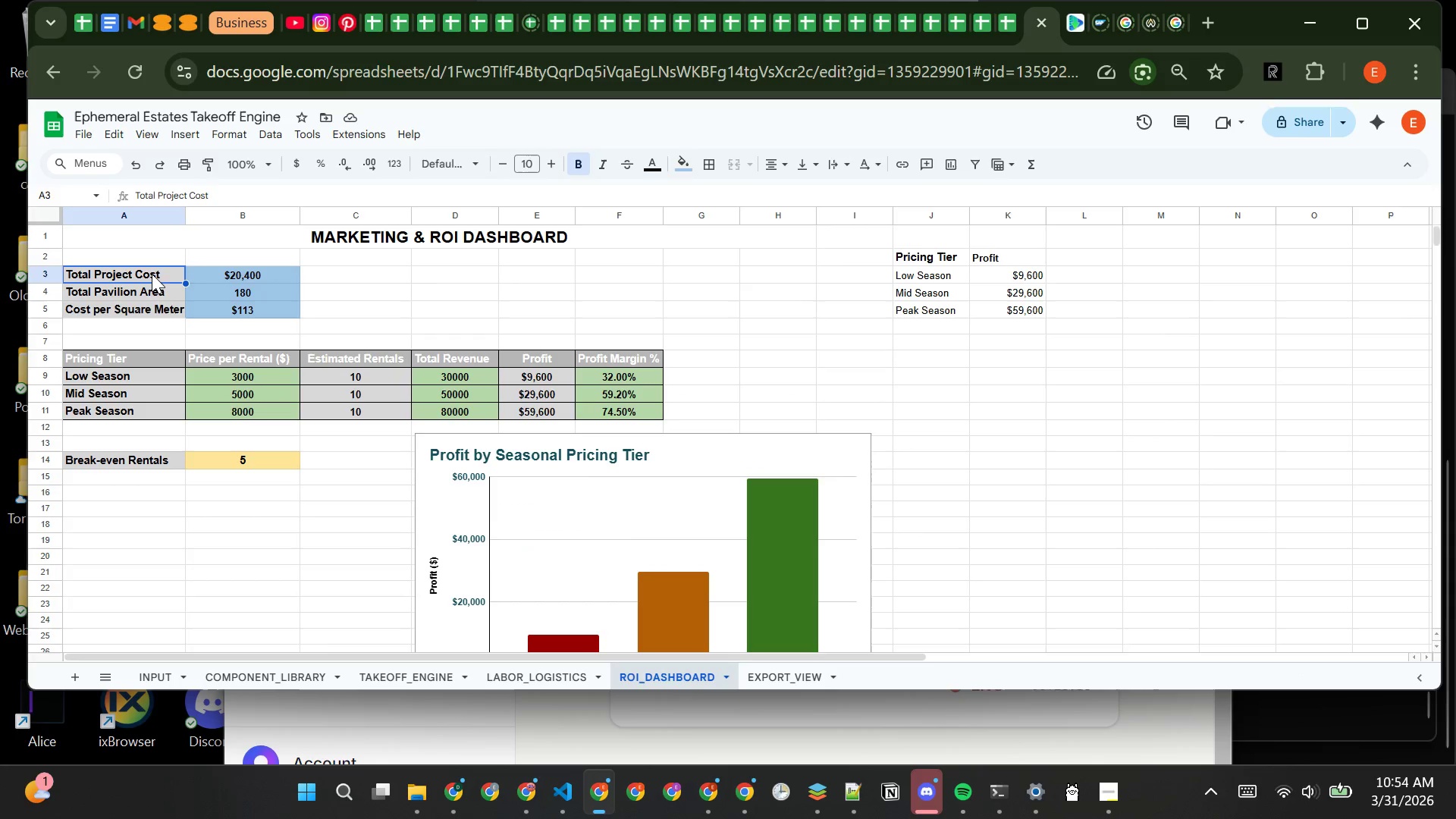 
left_click_drag(start_coordinate=[152, 274], to_coordinate=[253, 311])
 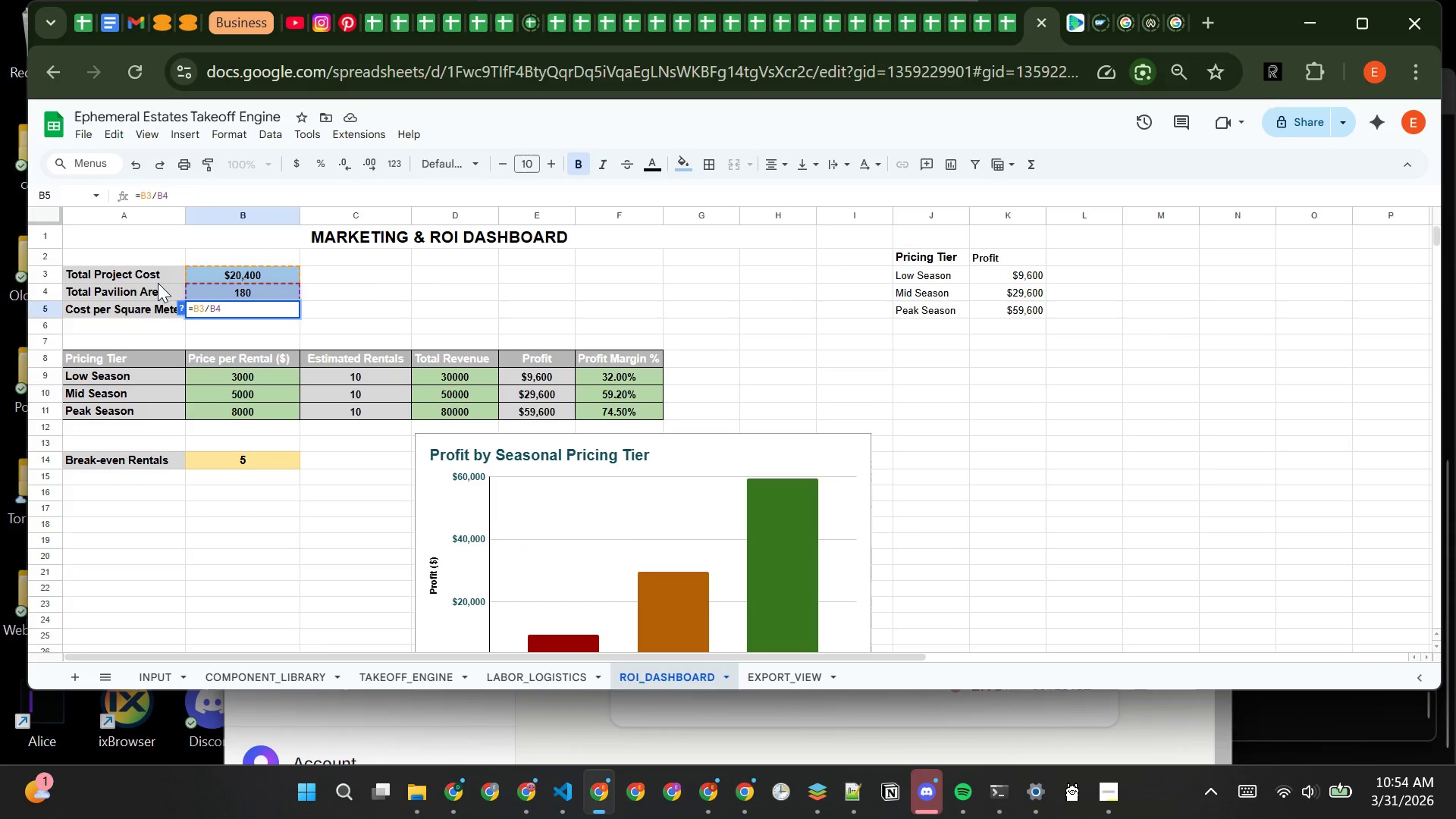 
left_click([155, 277])
 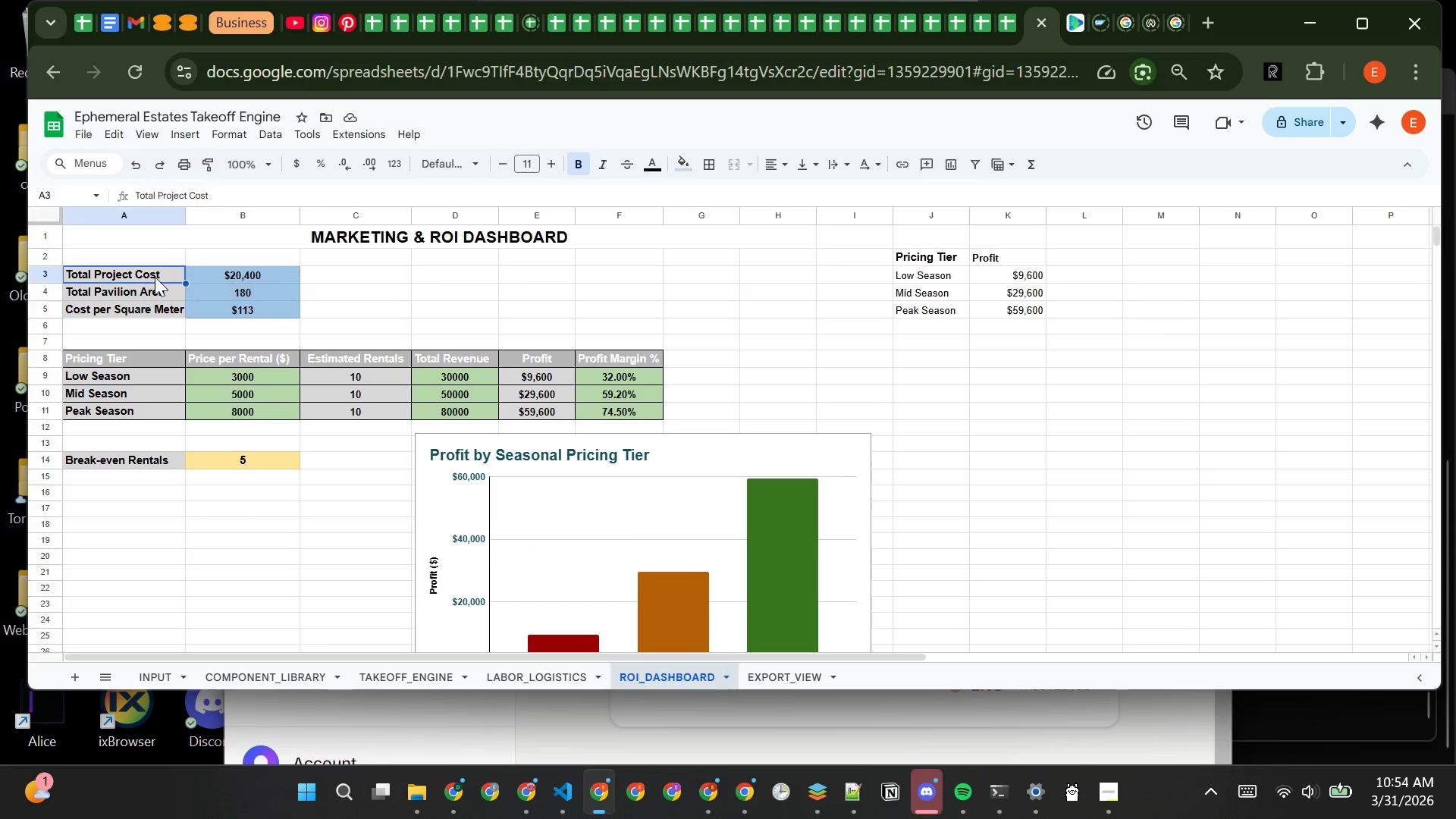 
left_click_drag(start_coordinate=[155, 277], to_coordinate=[297, 315])
 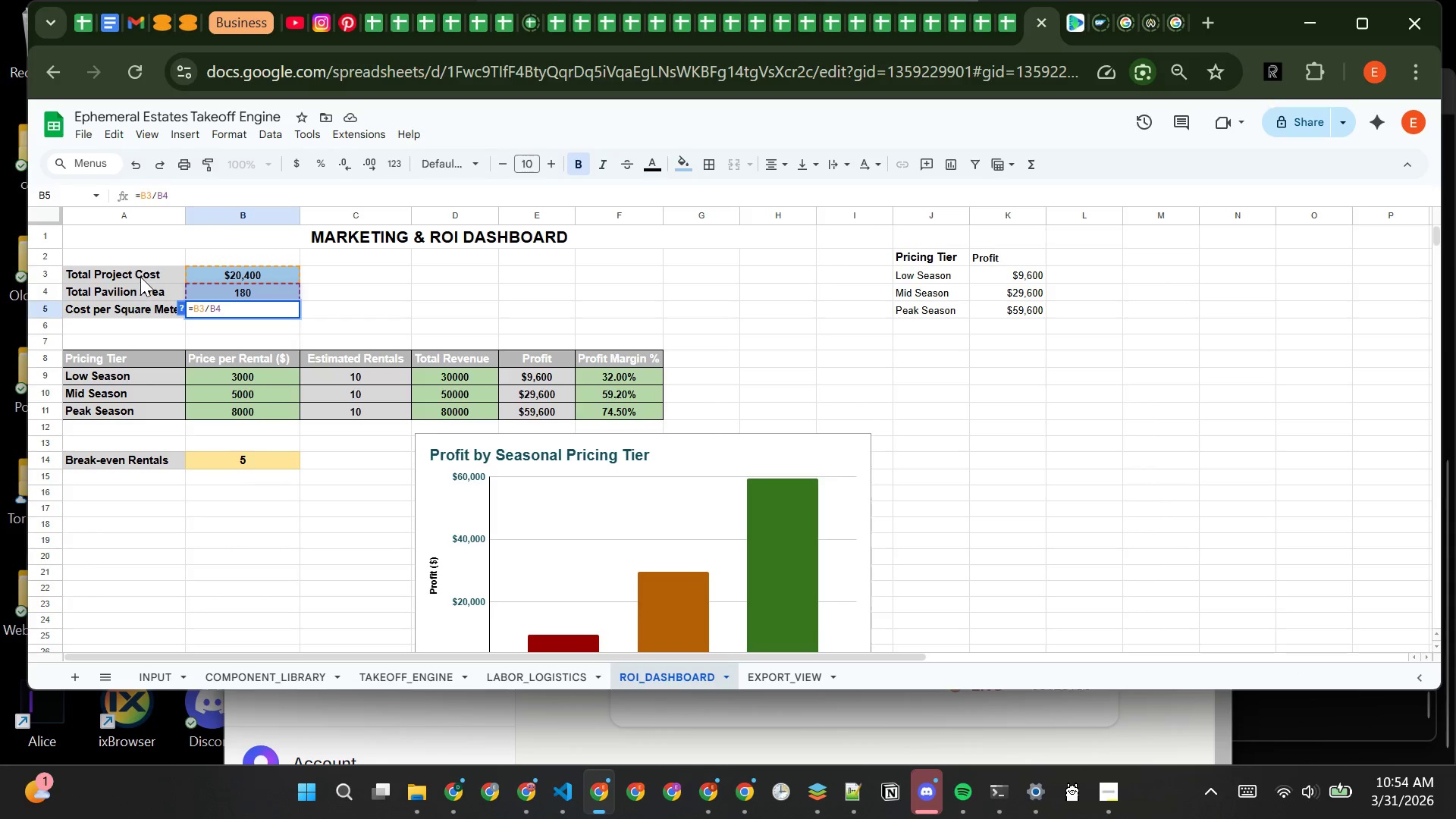 
left_click([141, 275])
 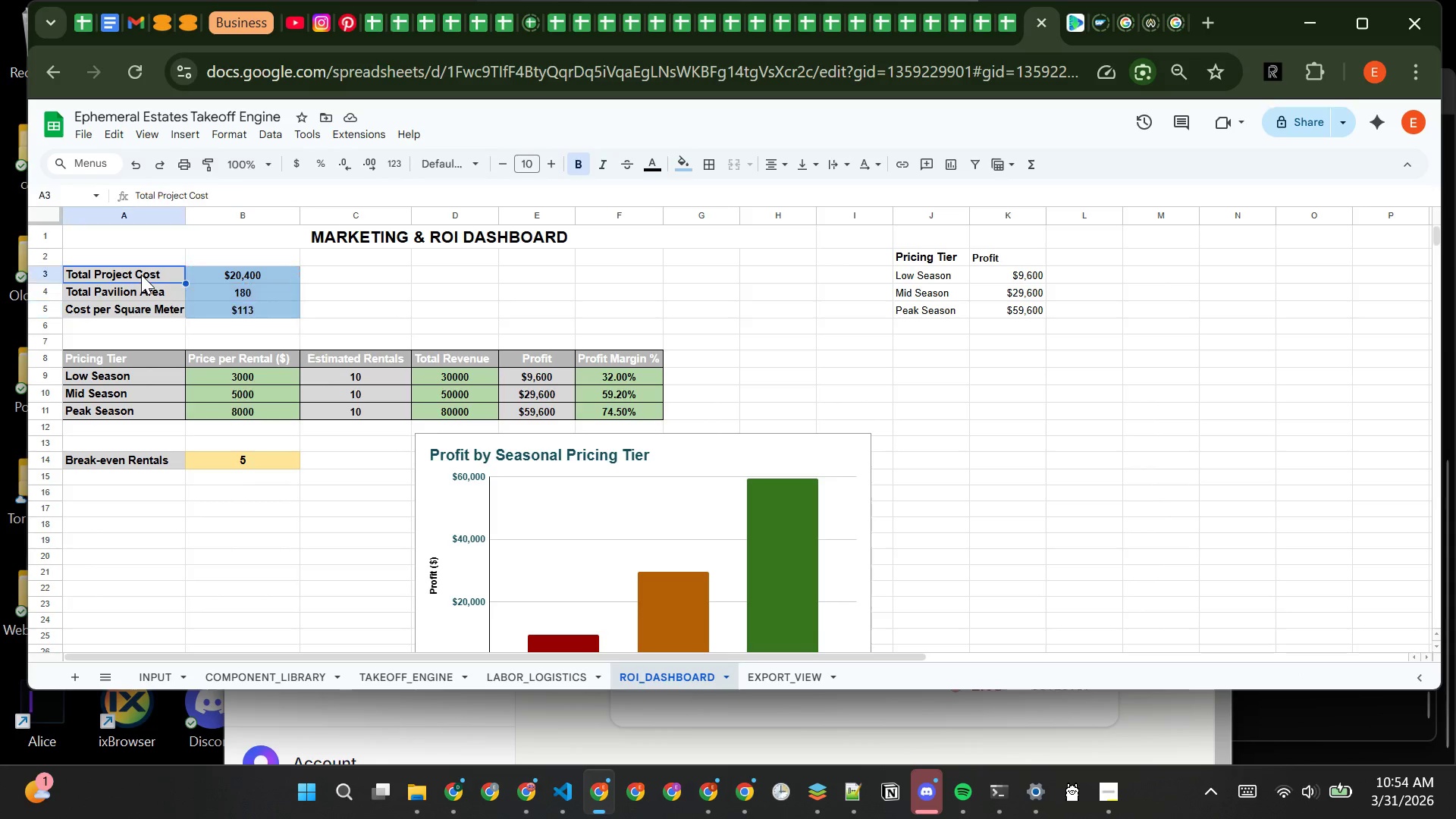 
left_click_drag(start_coordinate=[141, 275], to_coordinate=[278, 315])
 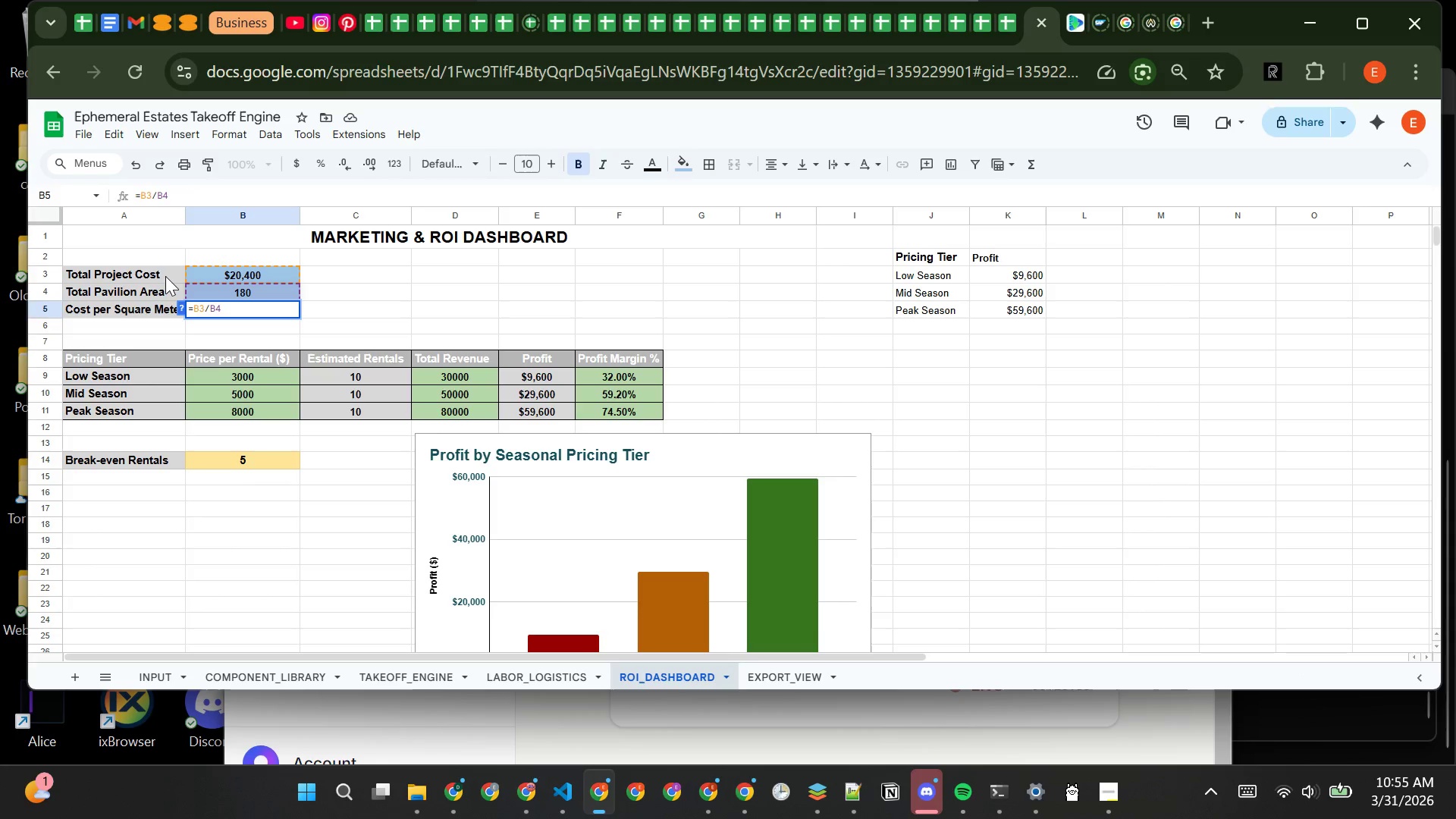 
left_click([165, 274])
 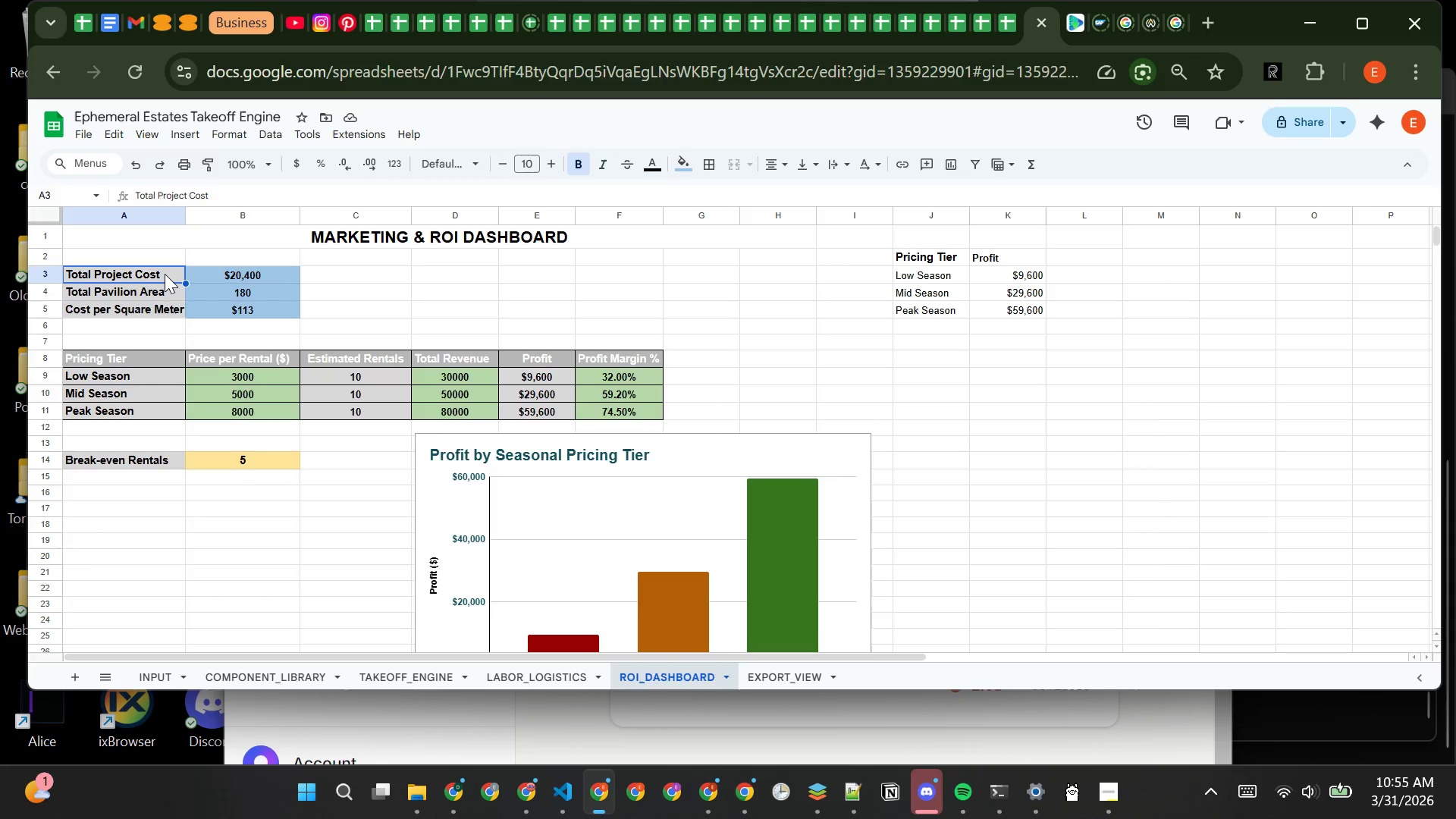 
left_click_drag(start_coordinate=[165, 274], to_coordinate=[293, 311])
 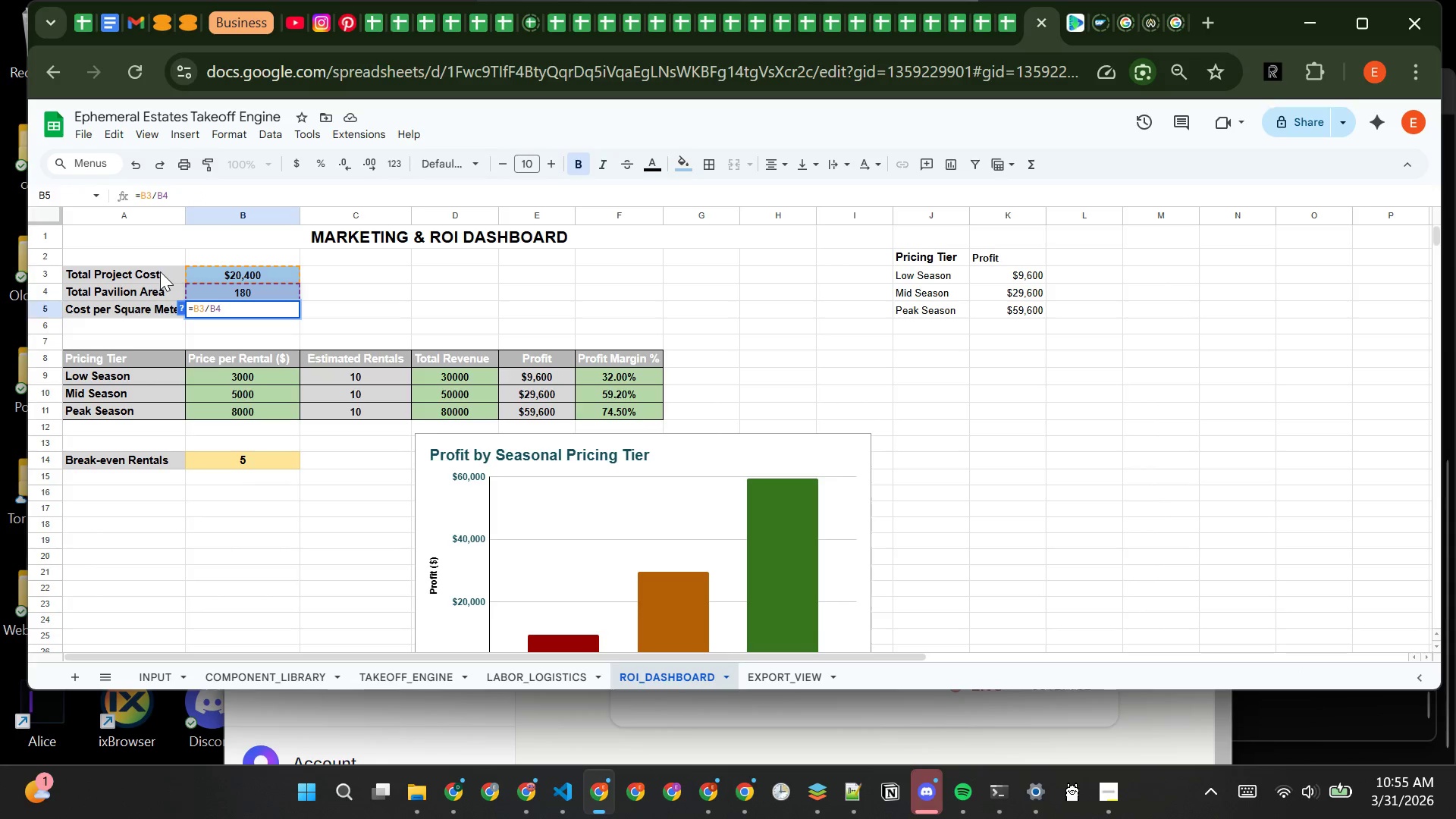 
left_click([161, 271])
 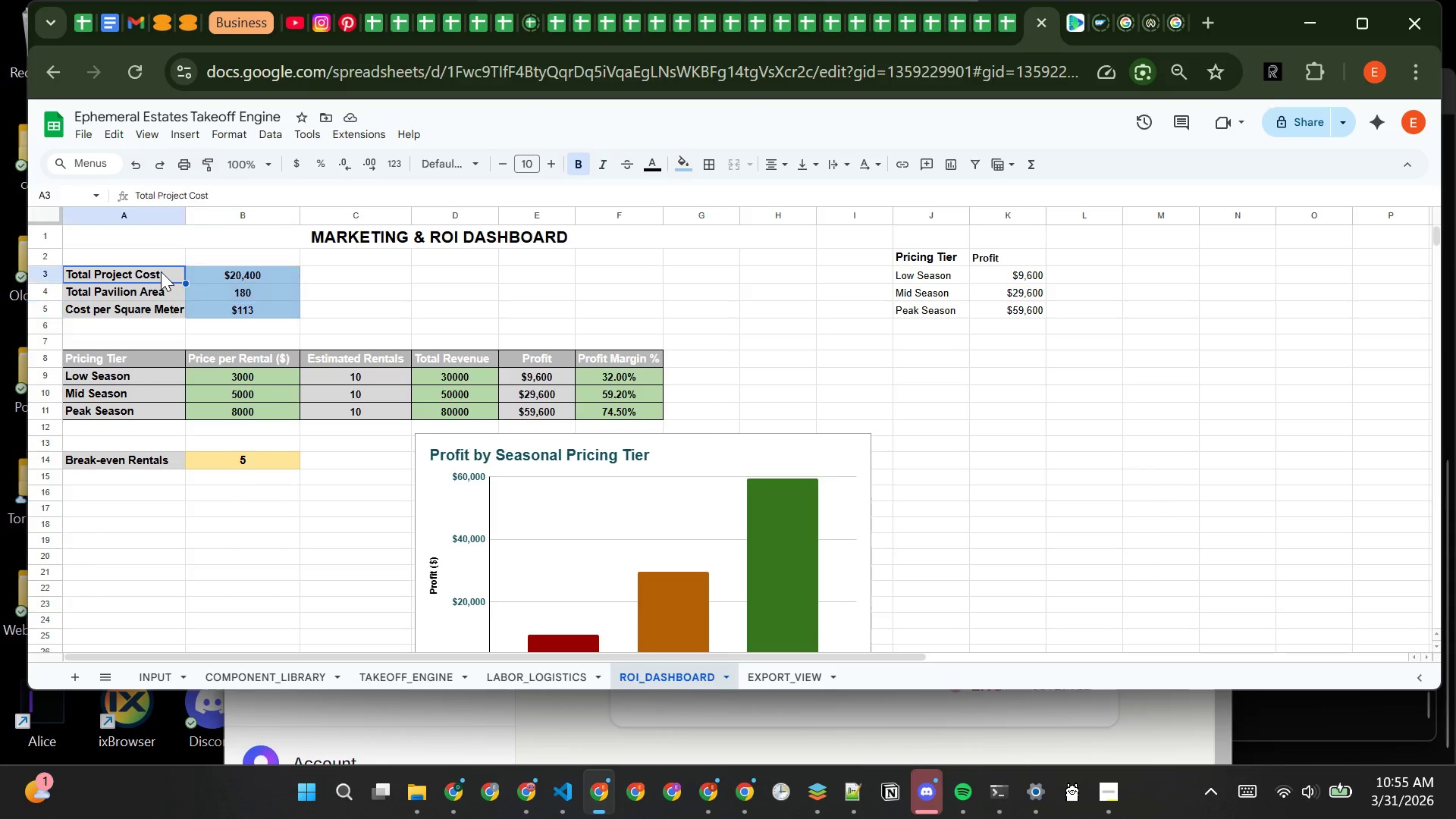 
left_click_drag(start_coordinate=[161, 271], to_coordinate=[292, 315])
 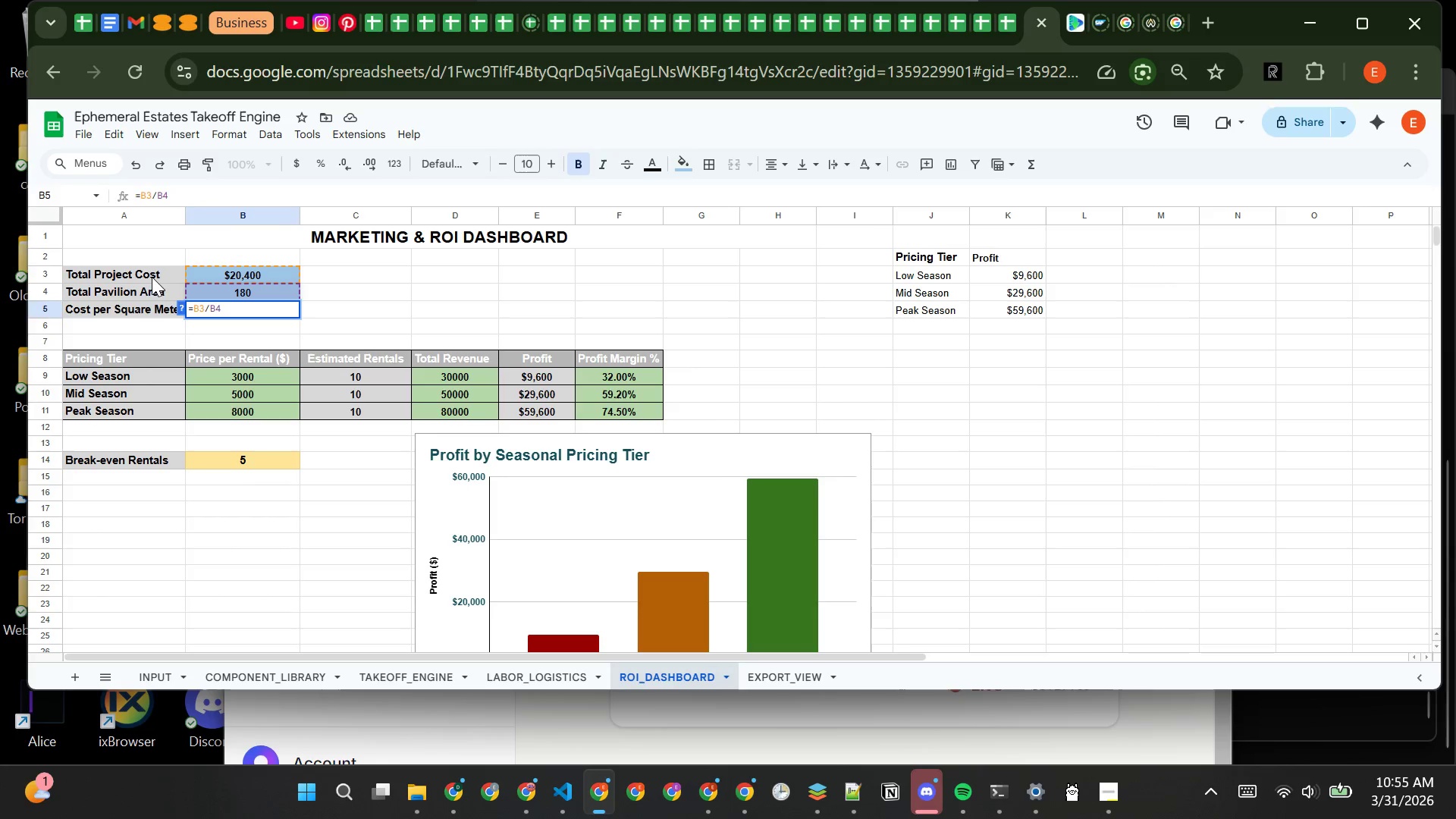 
left_click([152, 277])
 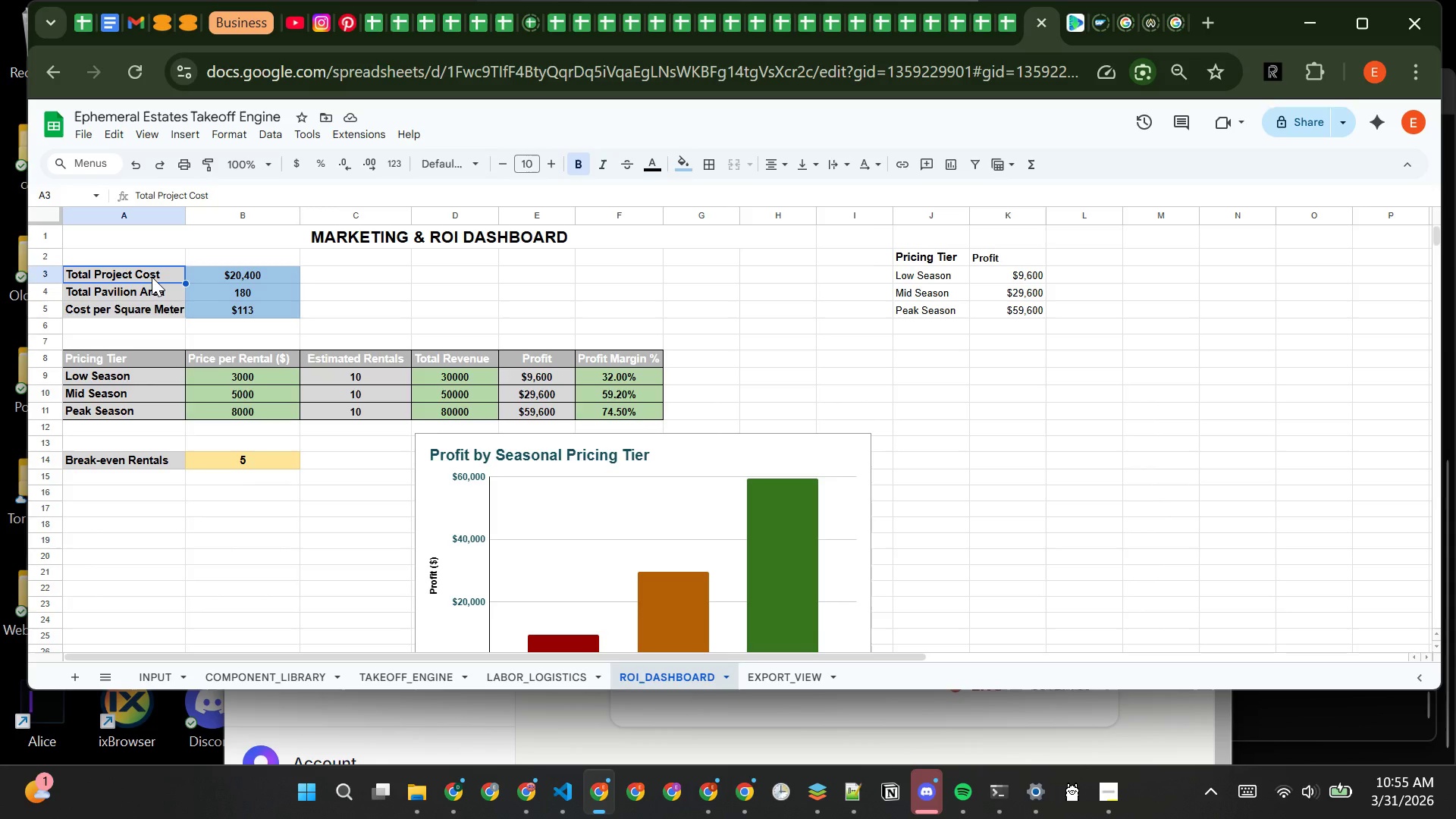 
left_click_drag(start_coordinate=[152, 277], to_coordinate=[298, 318])
 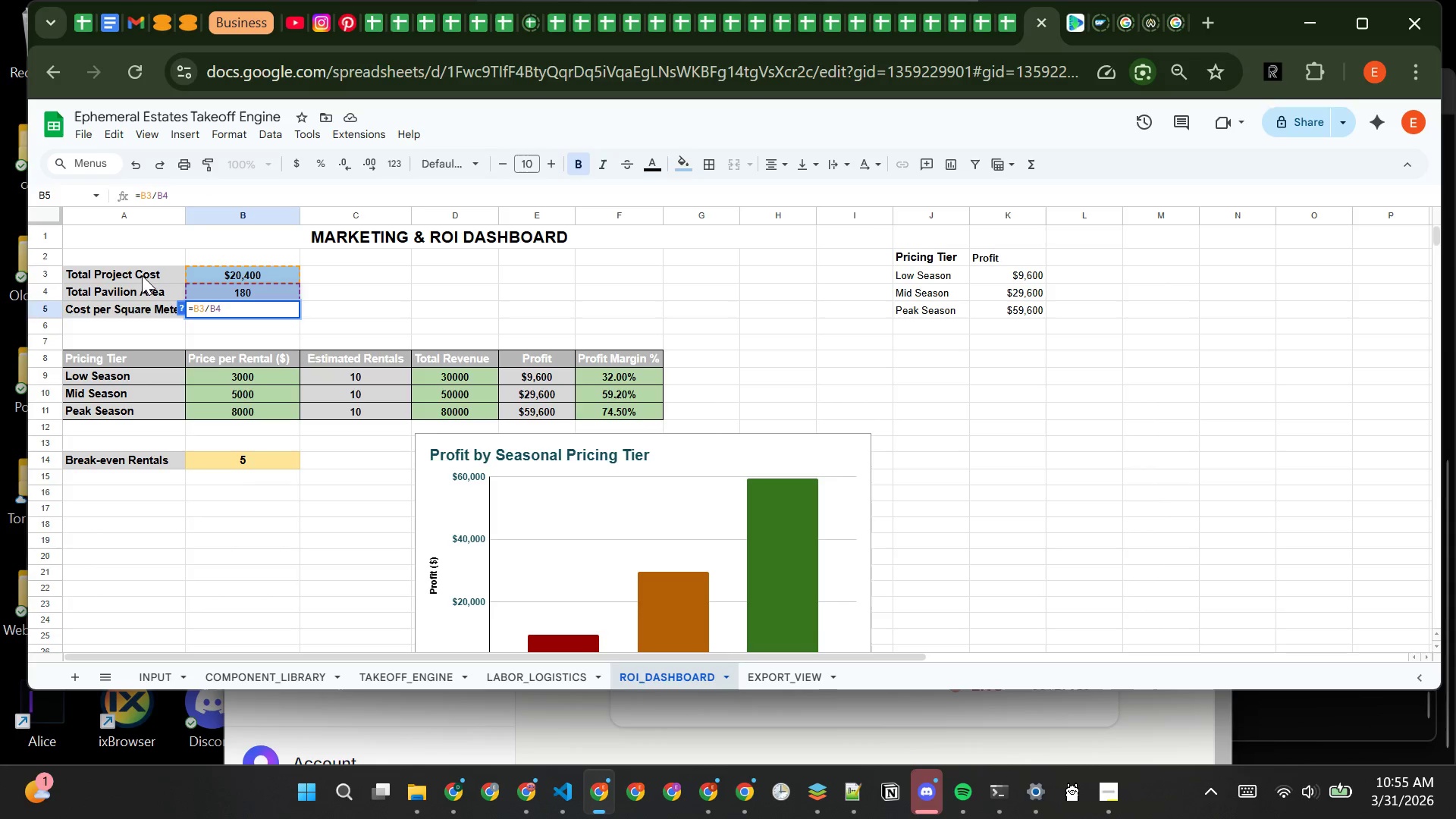 
left_click([146, 275])
 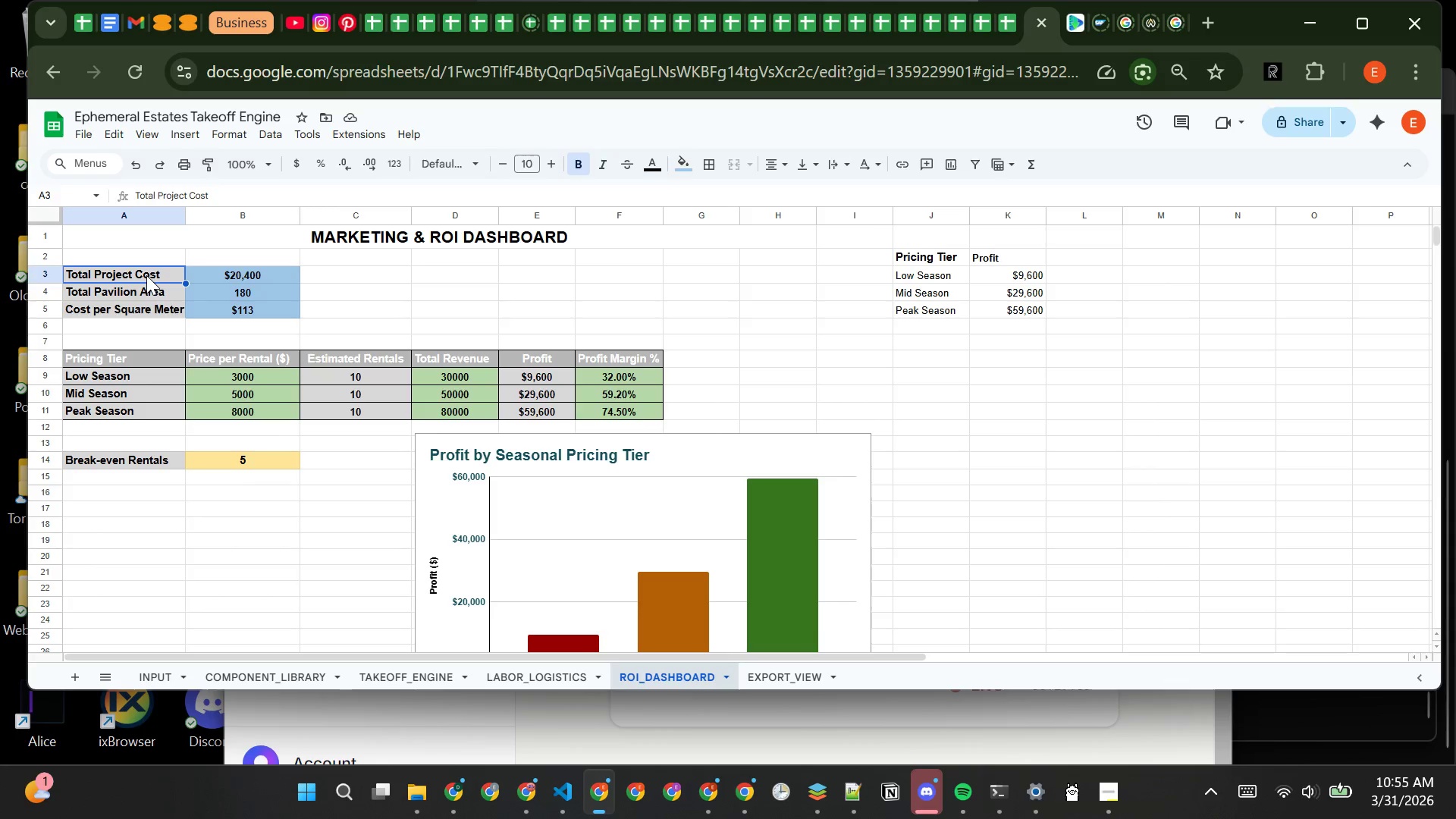 
left_click_drag(start_coordinate=[146, 275], to_coordinate=[299, 316])
 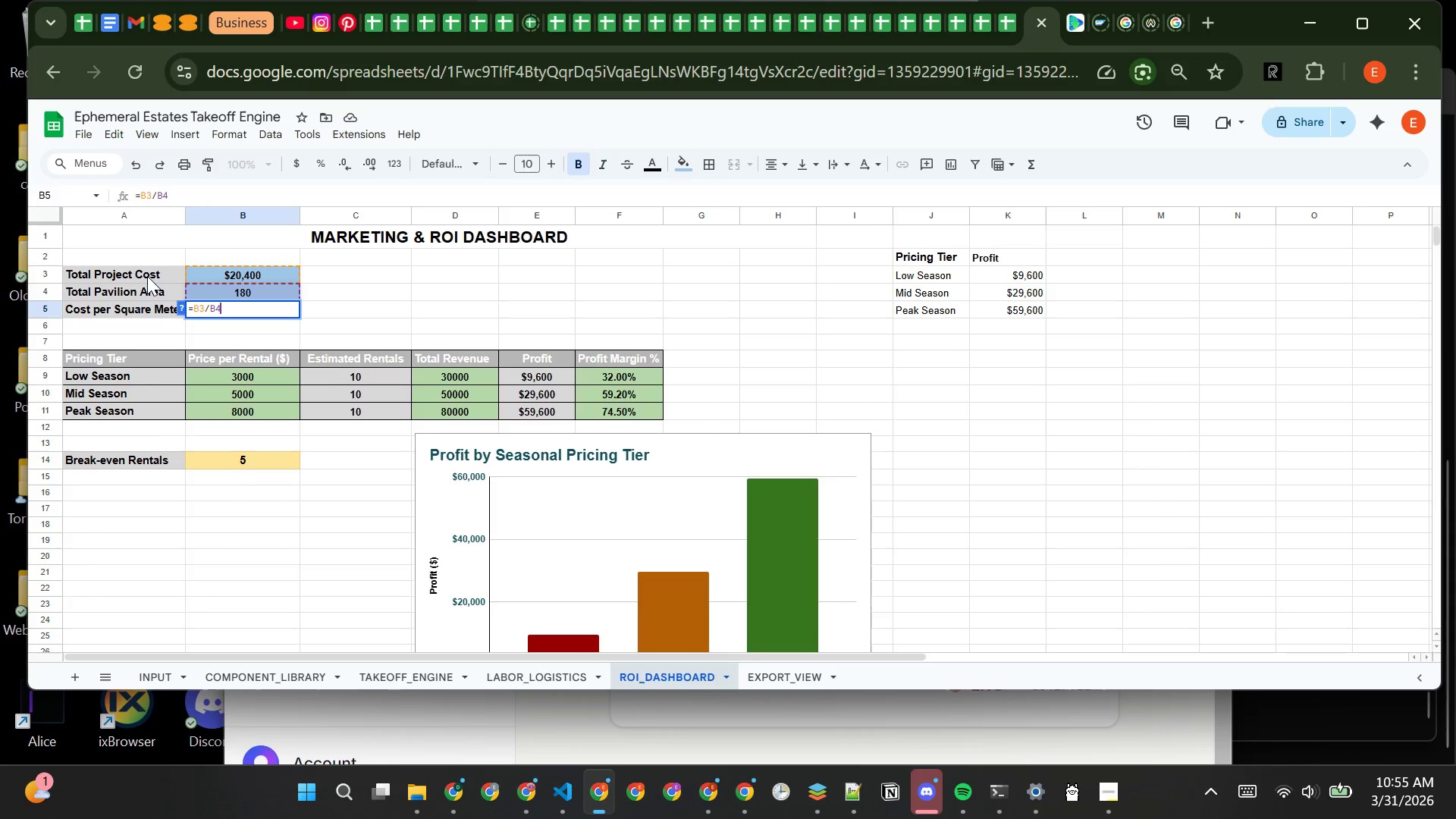 
left_click([147, 276])
 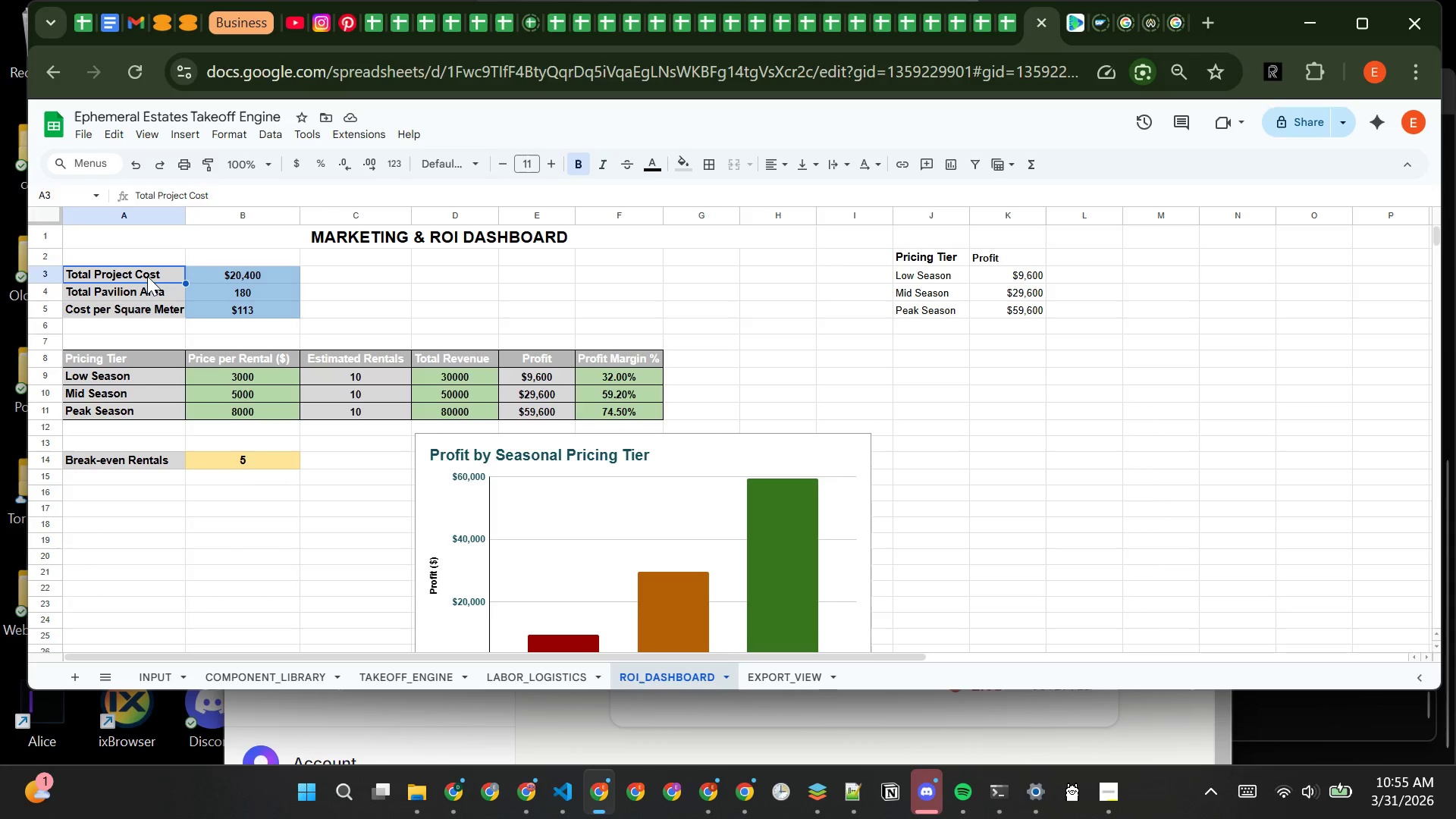 
left_click_drag(start_coordinate=[147, 276], to_coordinate=[295, 318])
 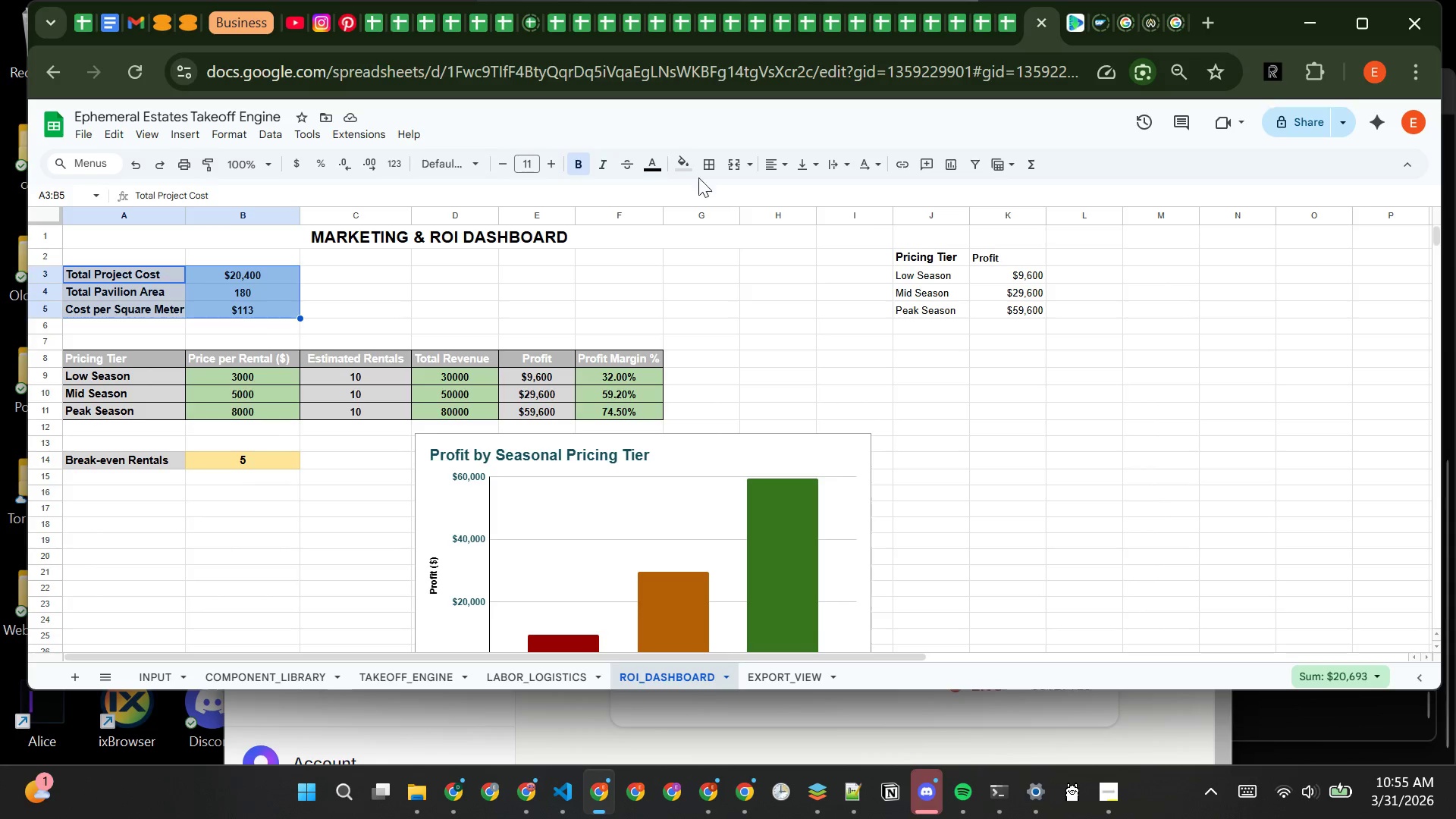 
left_click([712, 170])
 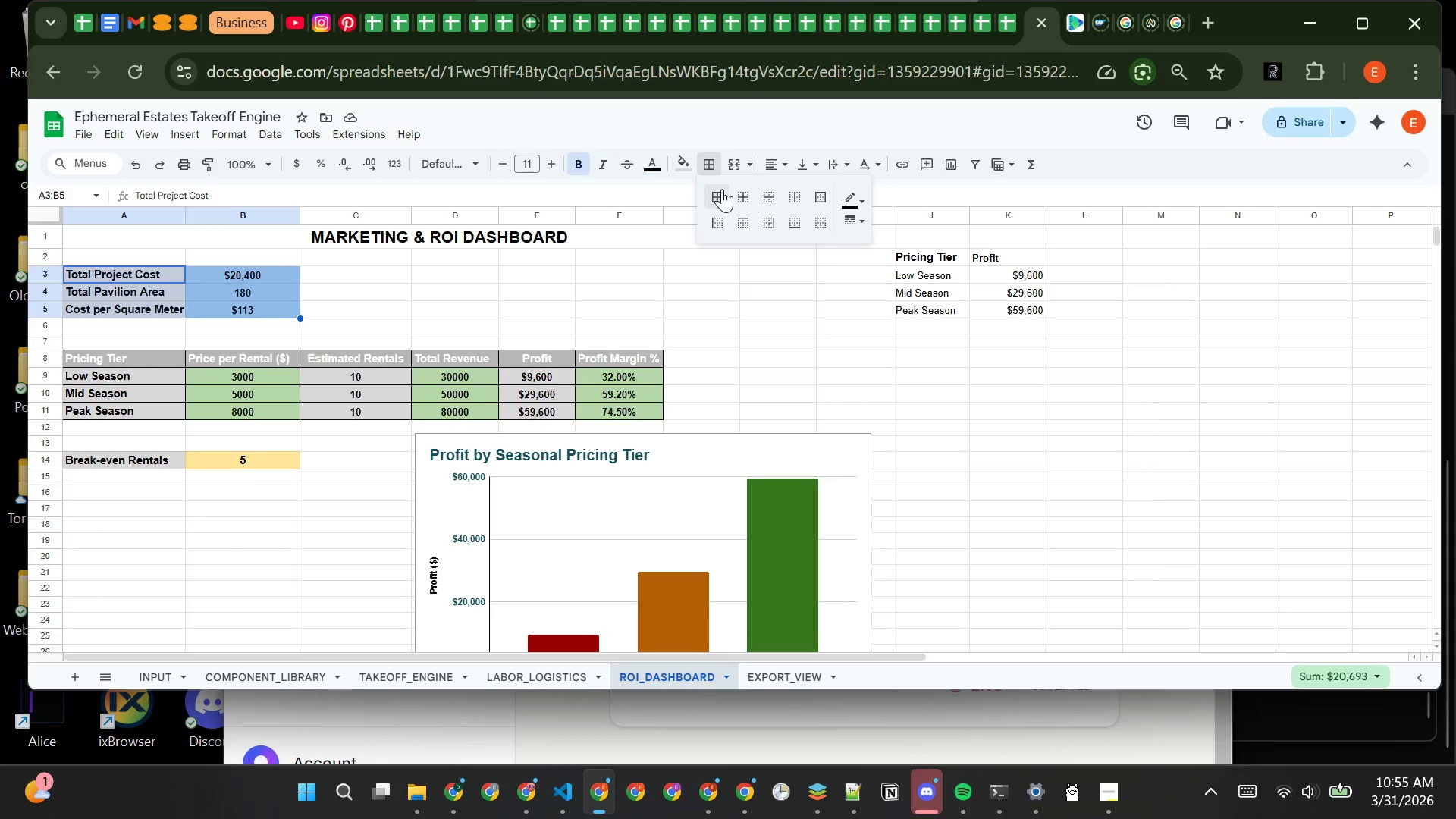 
left_click([722, 189])
 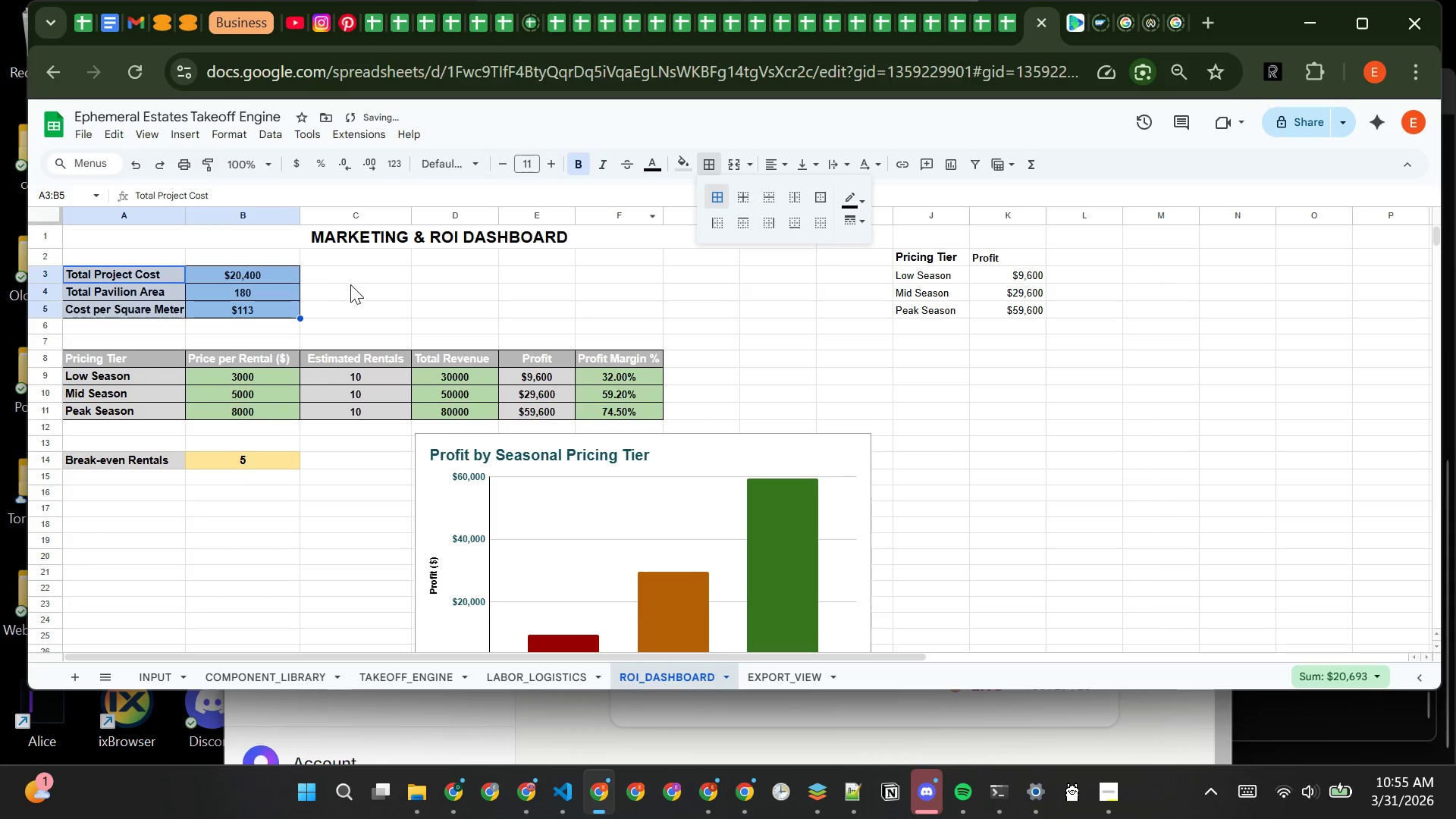 
left_click([351, 284])
 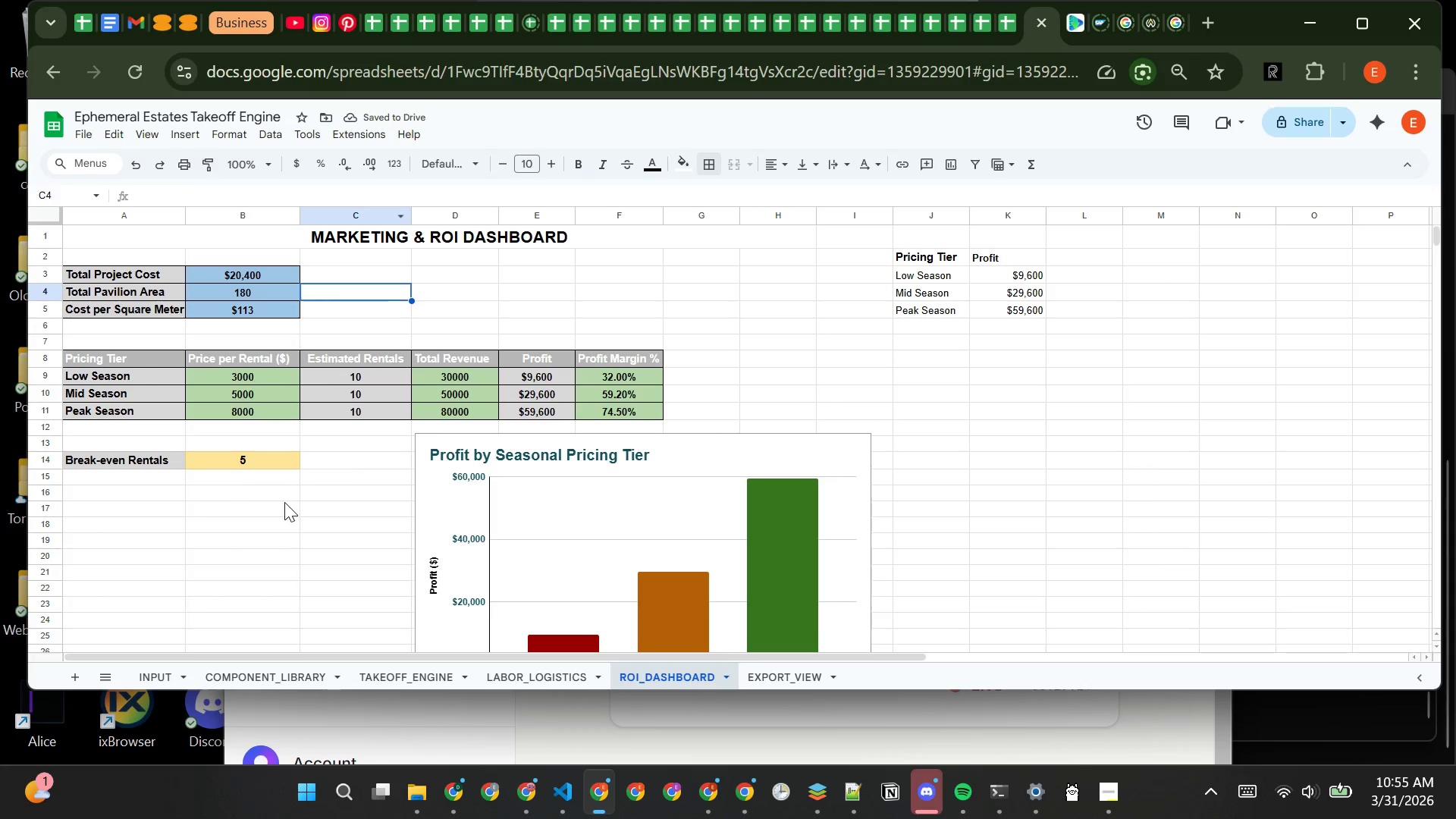 
left_click([136, 465])
 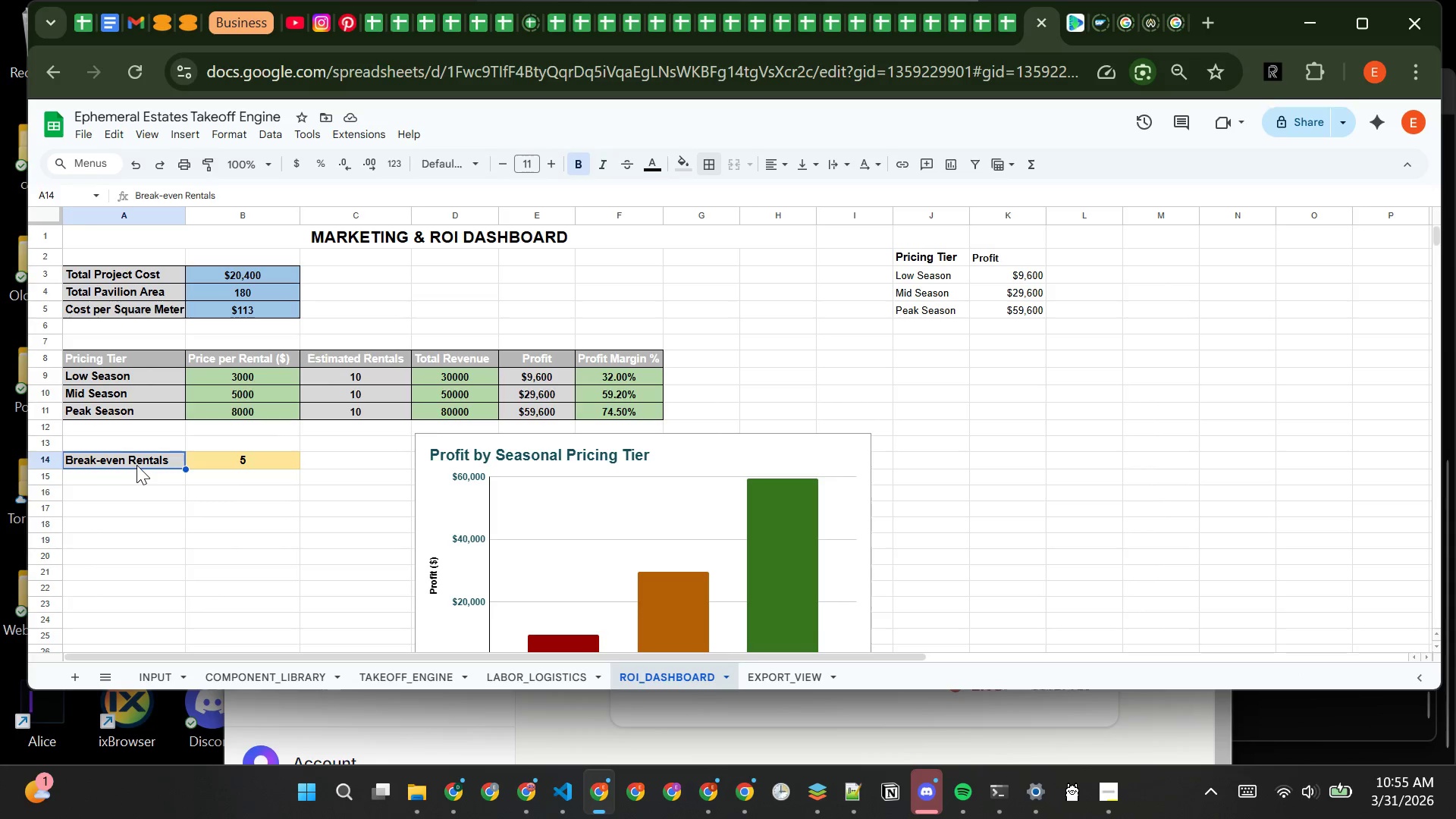 
left_click_drag(start_coordinate=[136, 465], to_coordinate=[201, 461])
 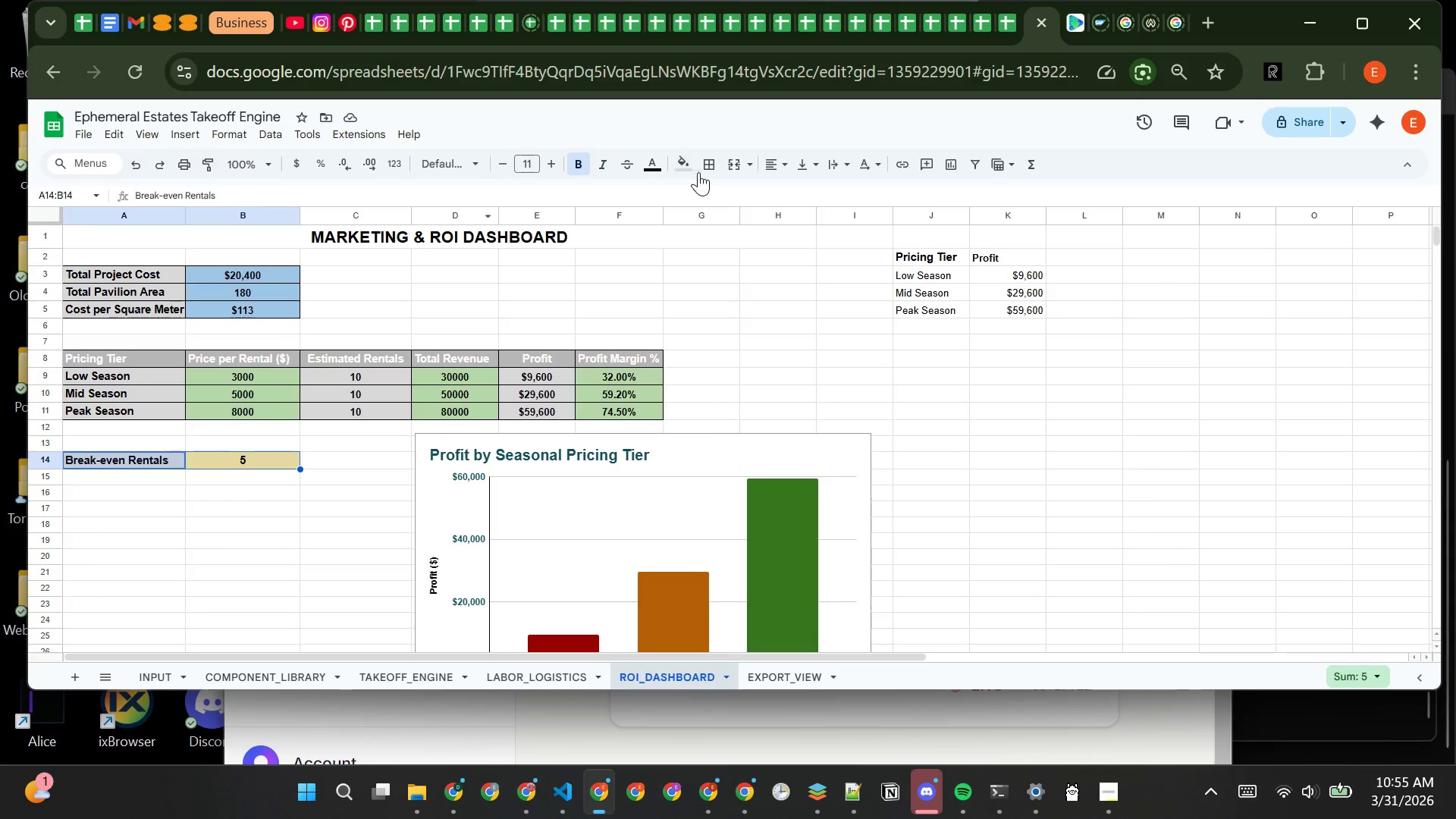 
left_click([711, 162])
 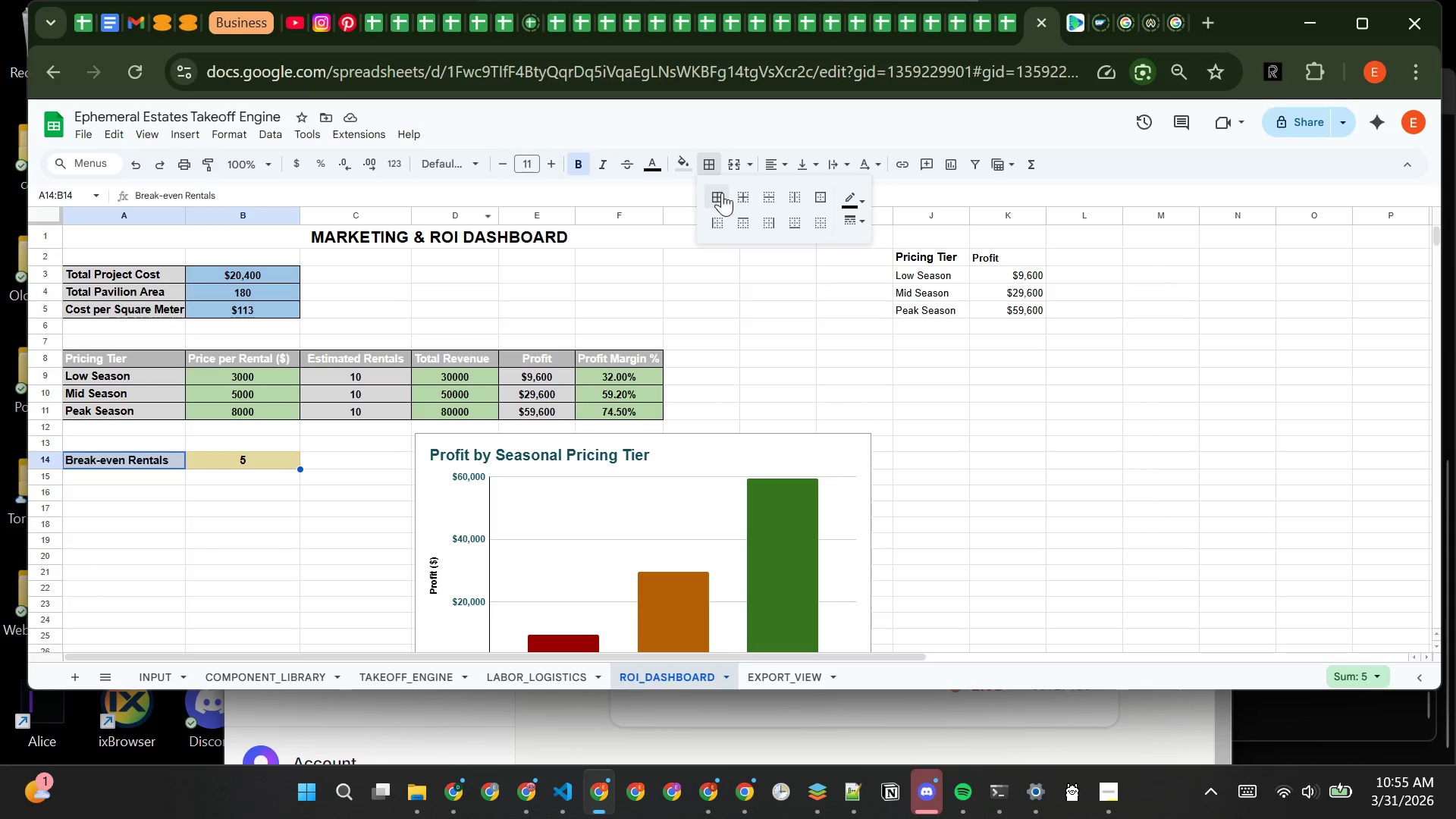 
left_click([722, 193])
 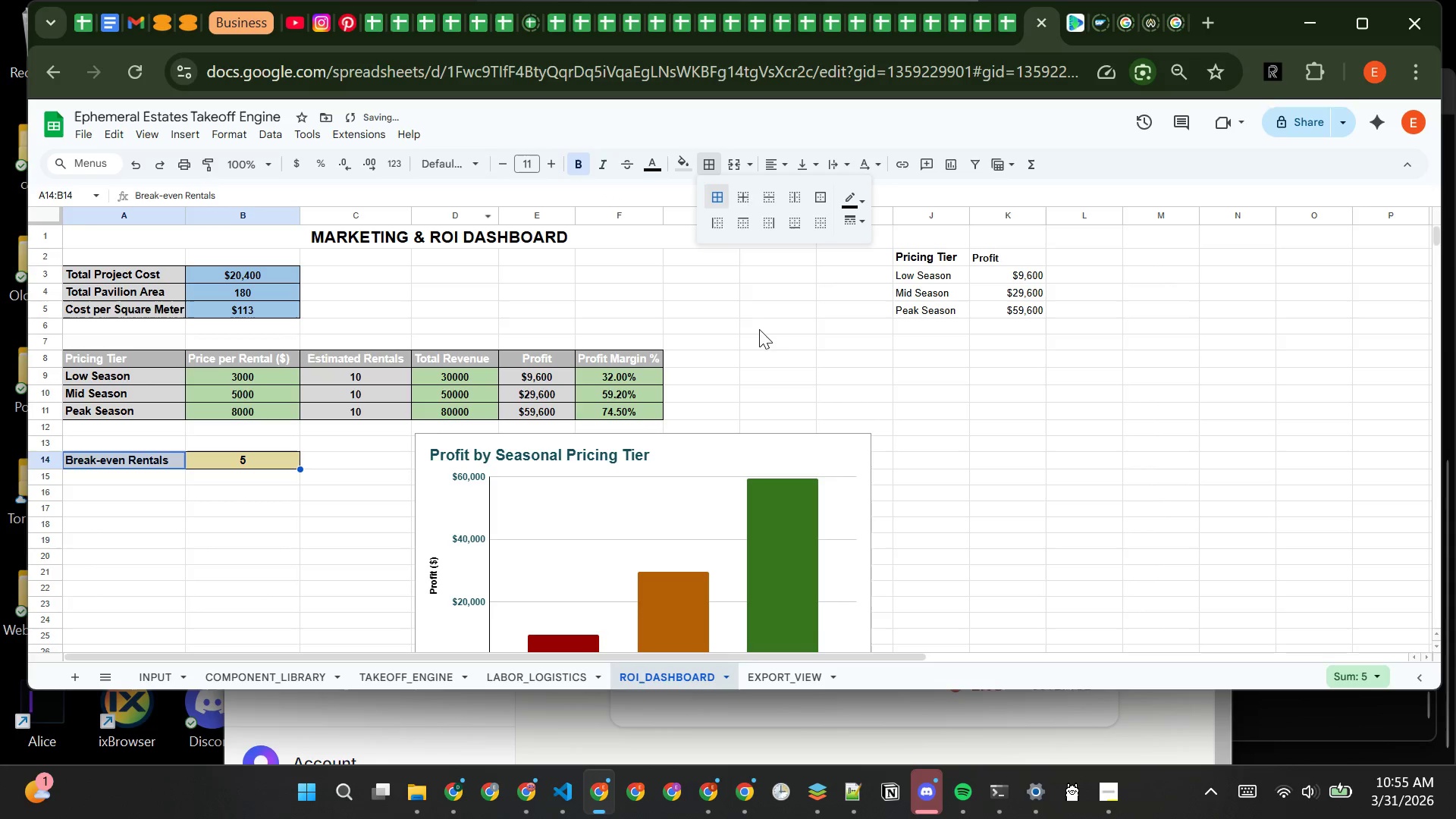 
left_click([766, 325])
 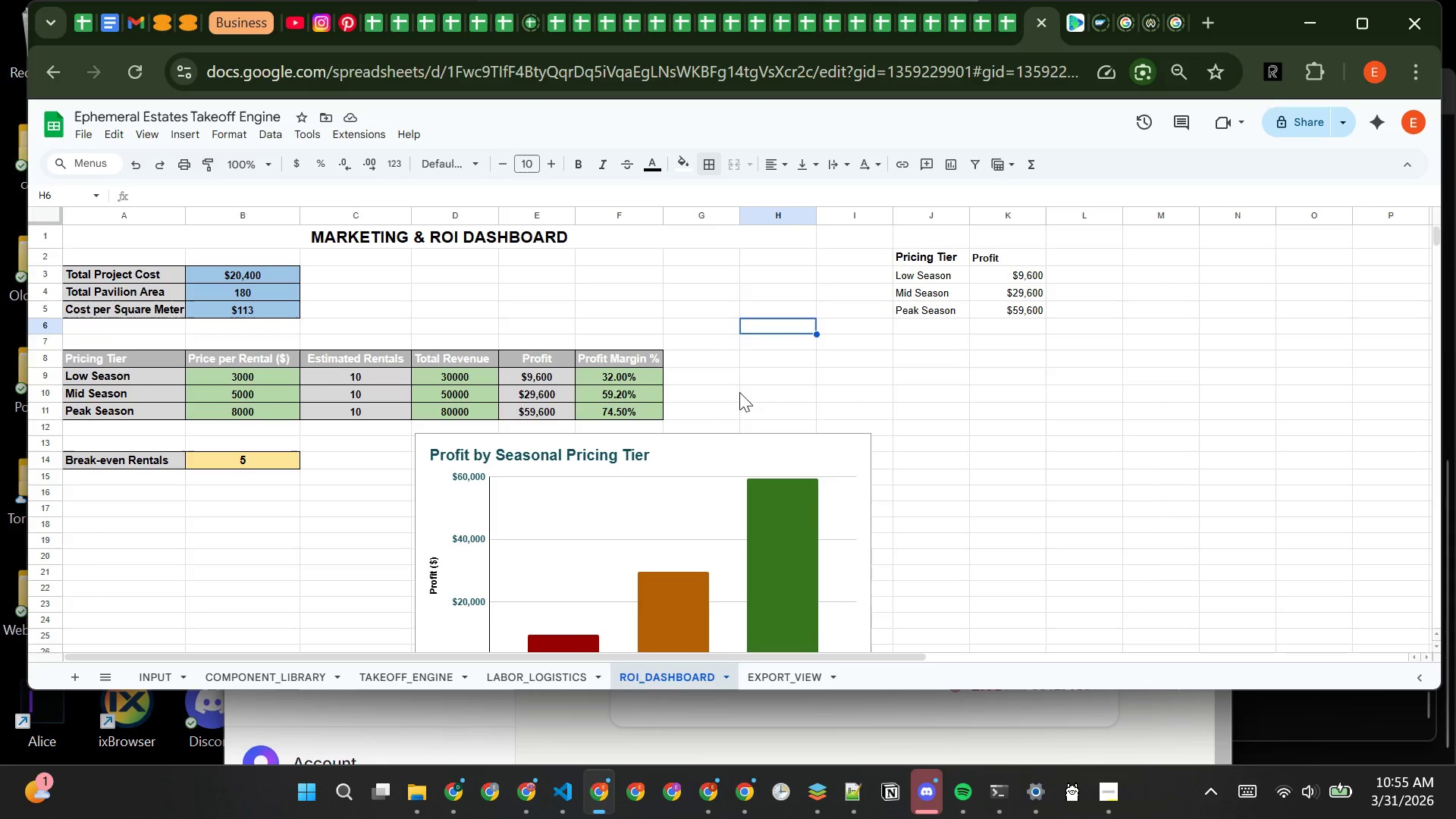 
wait(5.27)
 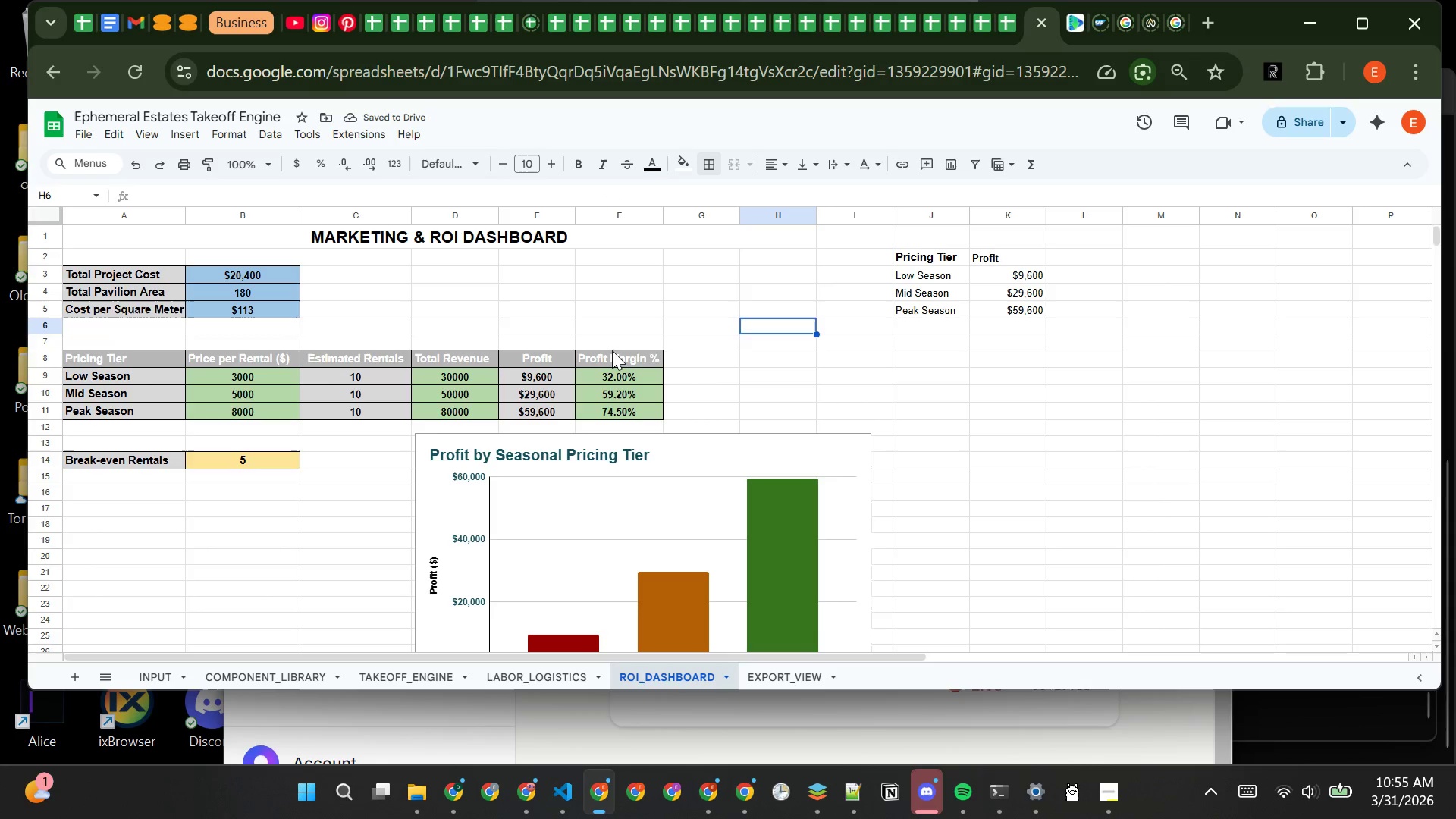 
left_click([689, 446])
 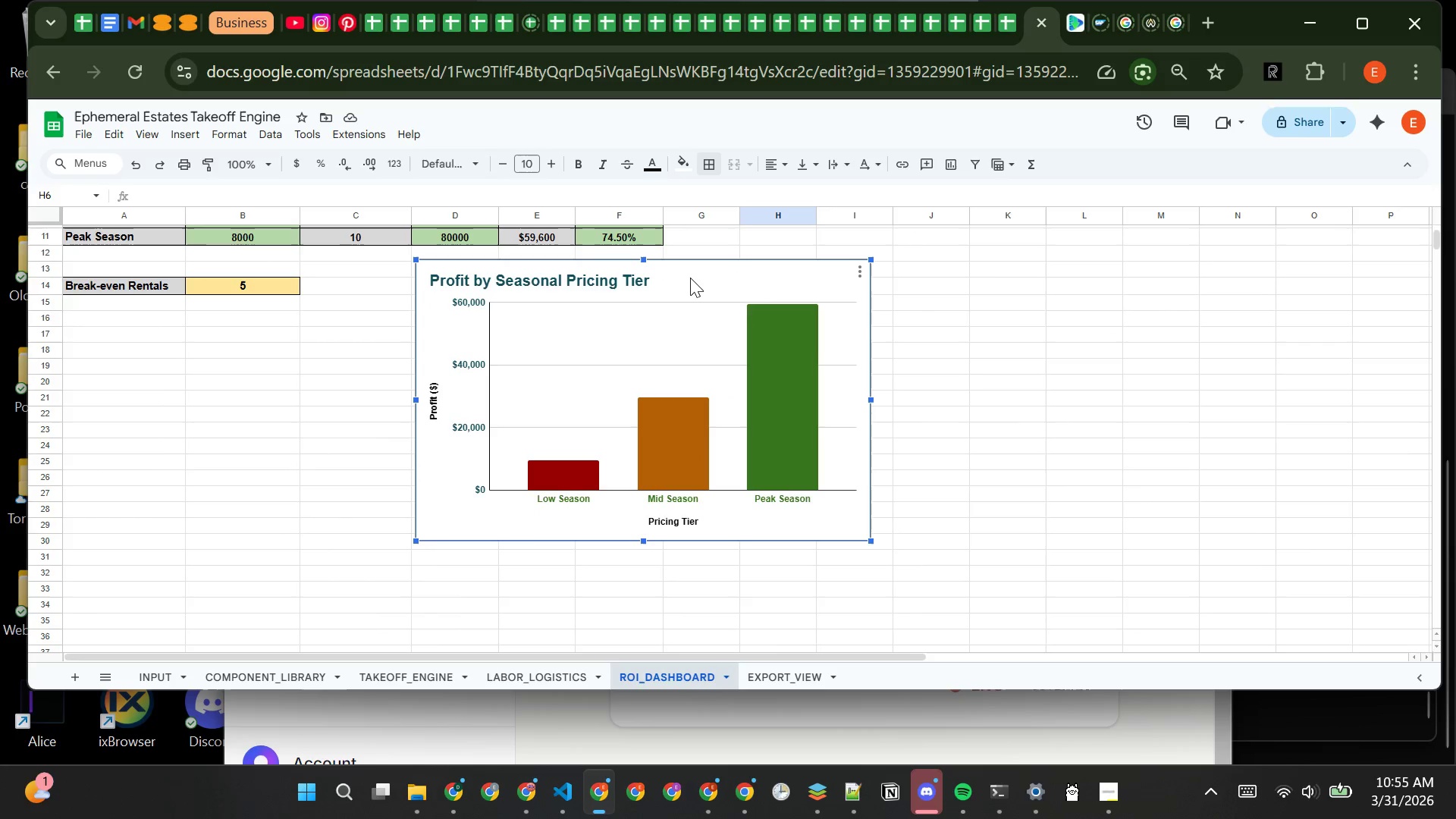 
double_click([690, 278])
 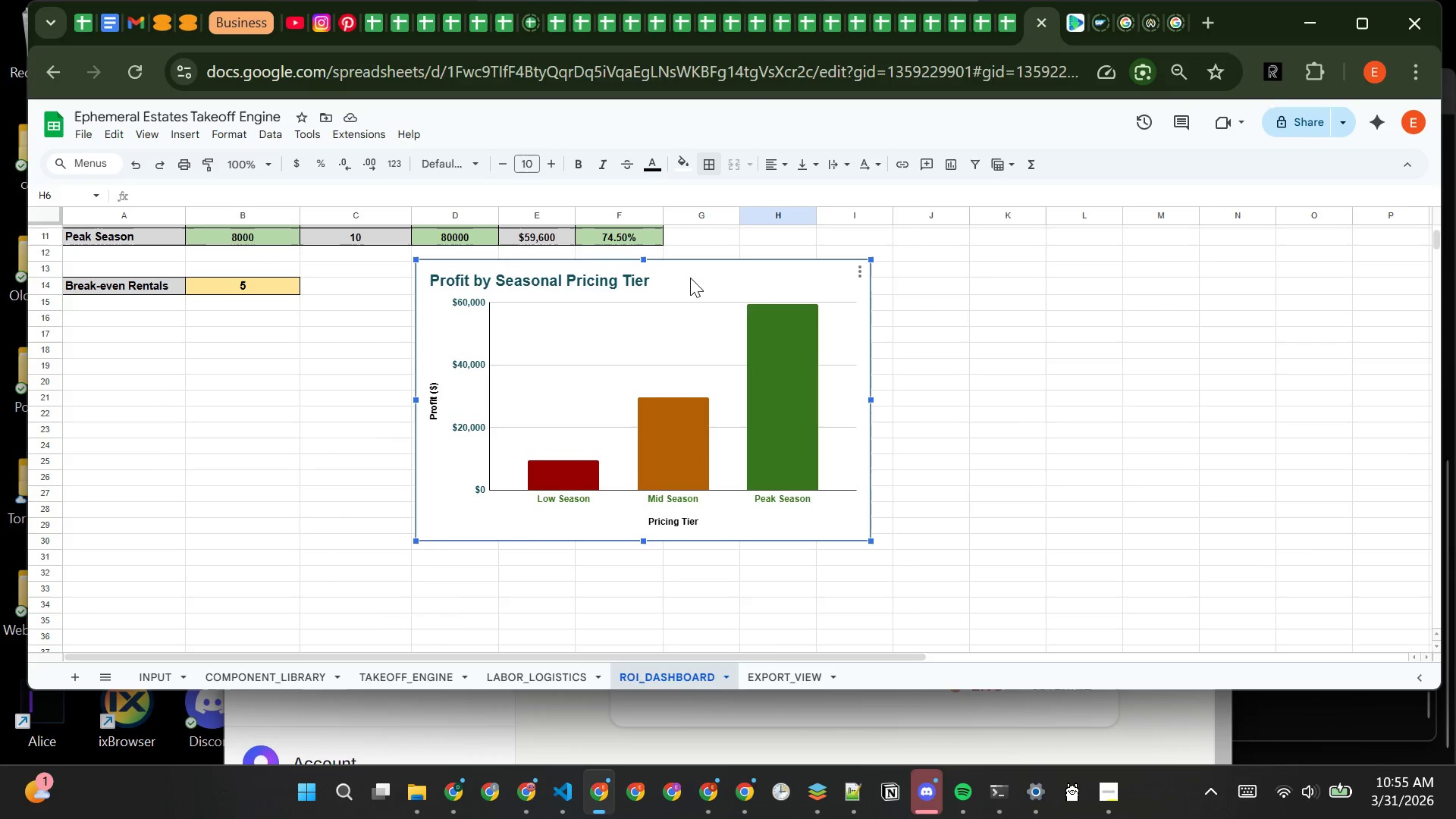 
triple_click([690, 278])
 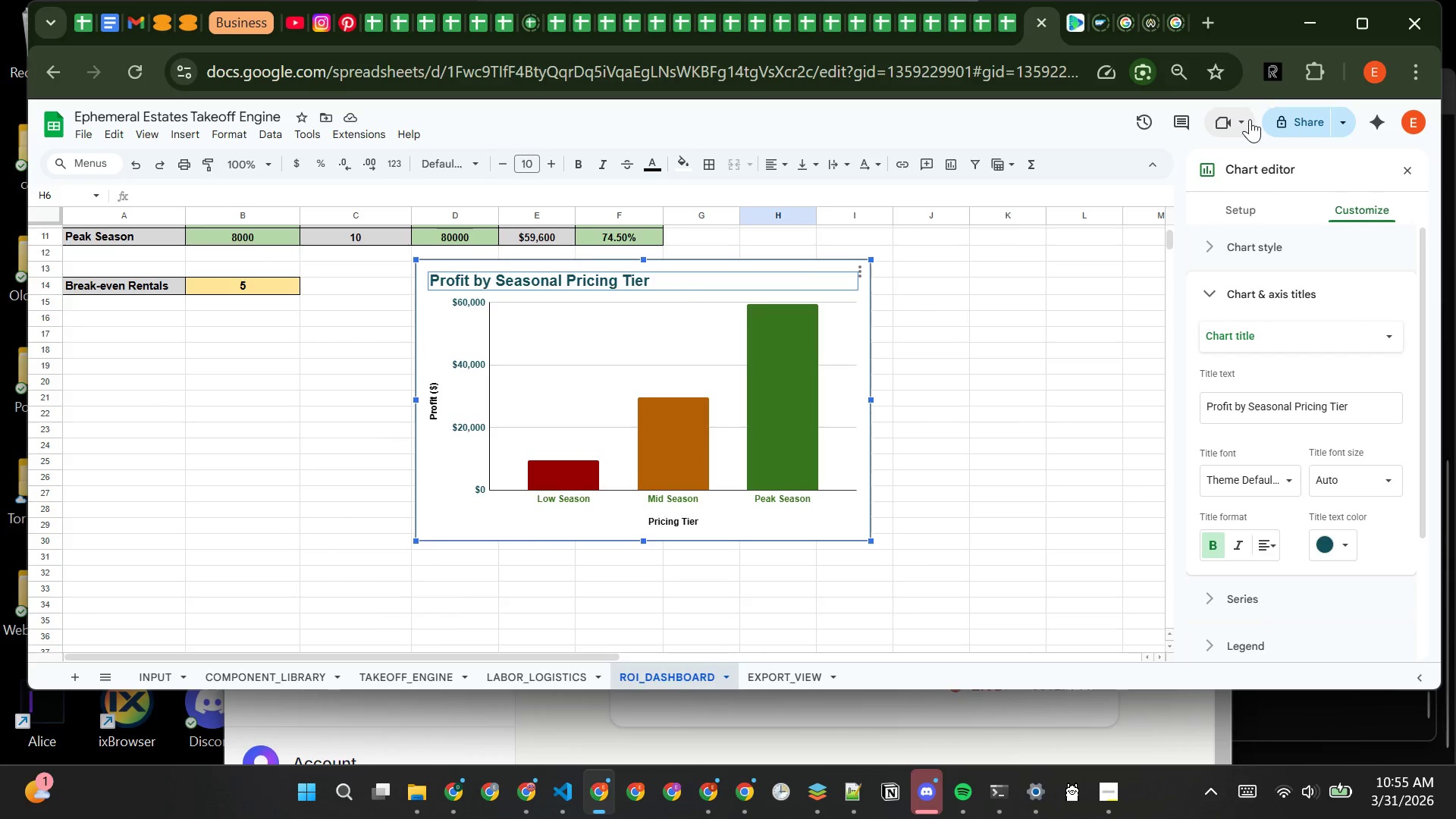 
left_click([1221, 257])
 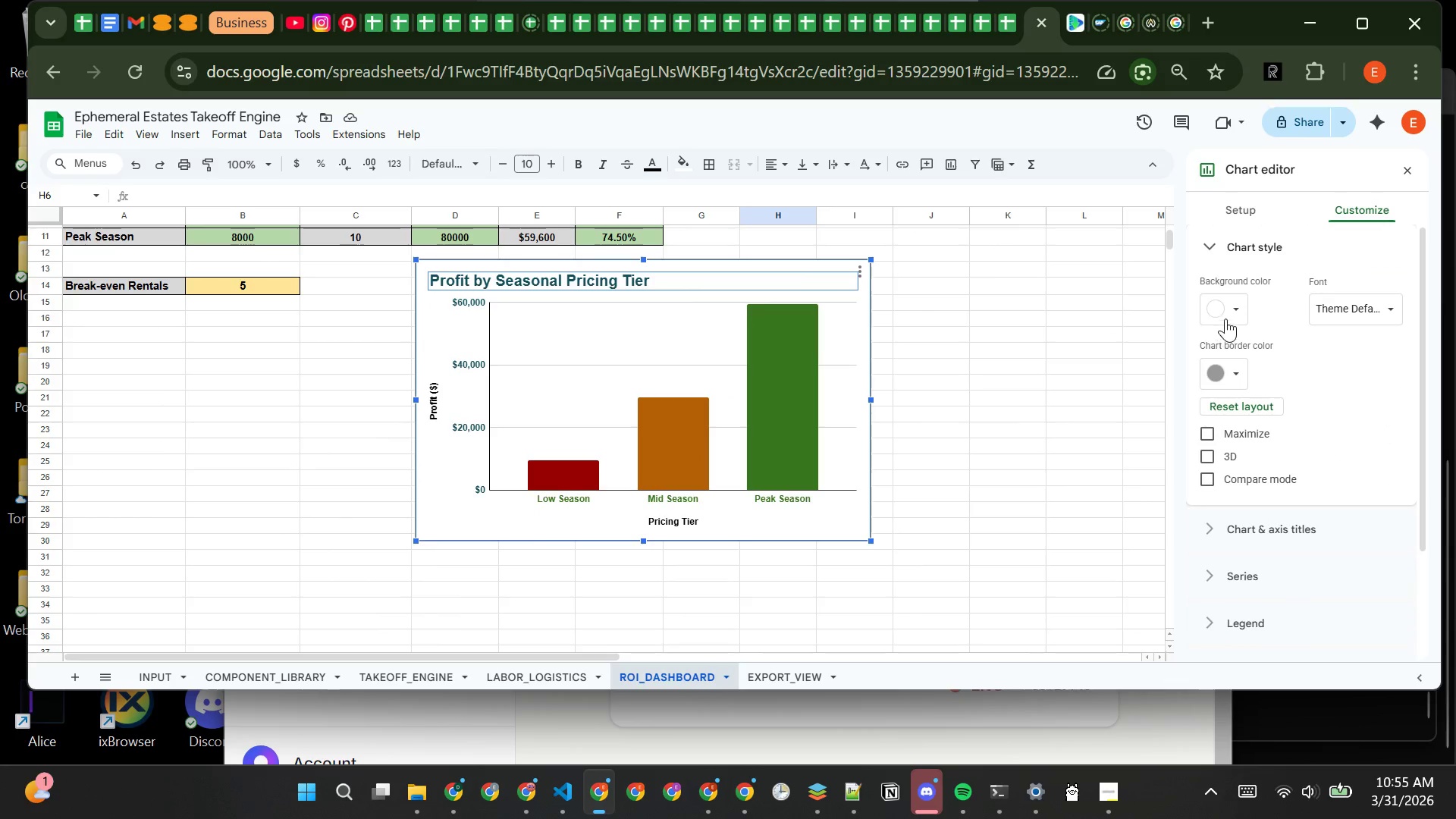 
left_click([1235, 309])
 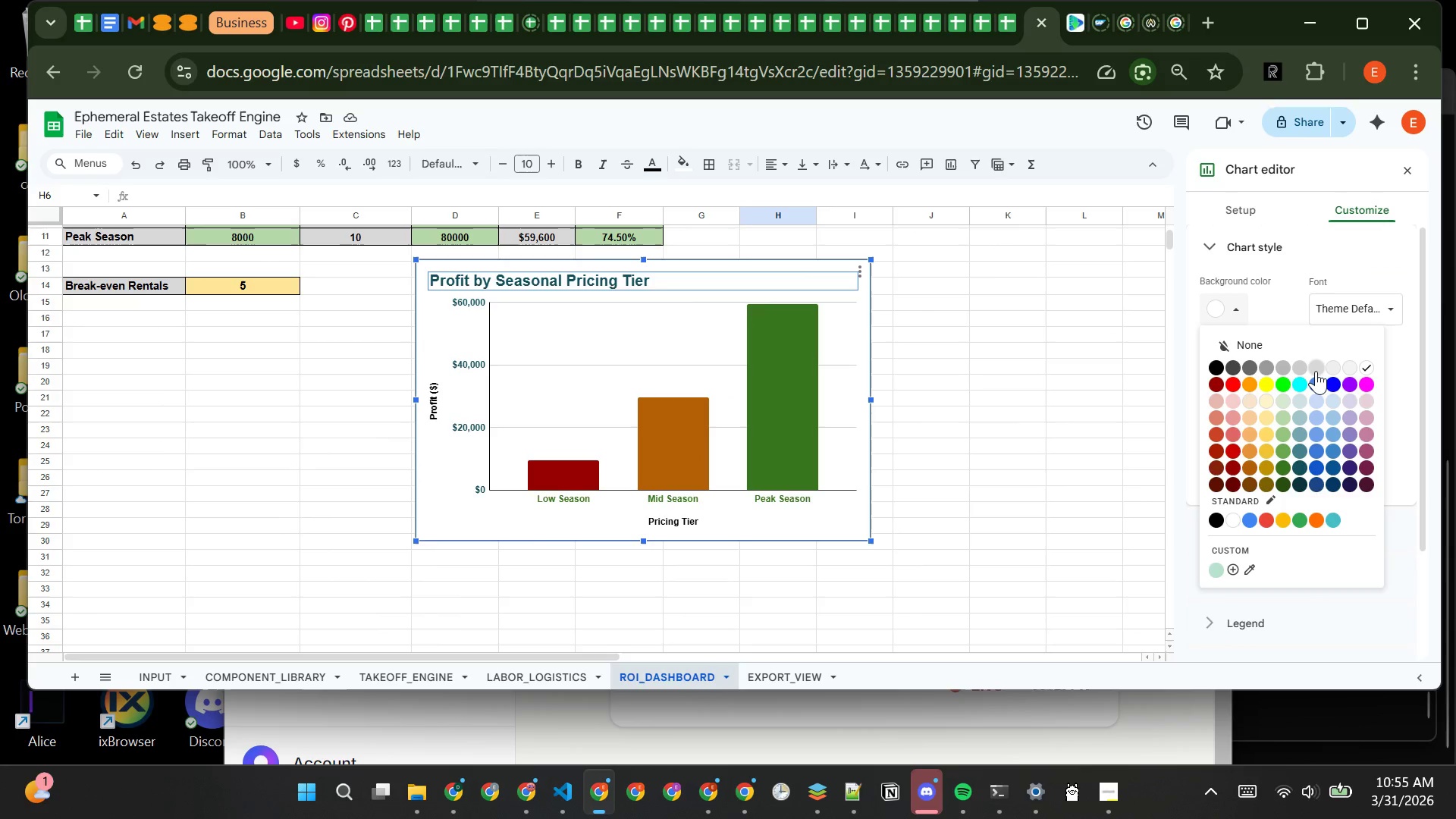 
left_click([1316, 370])
 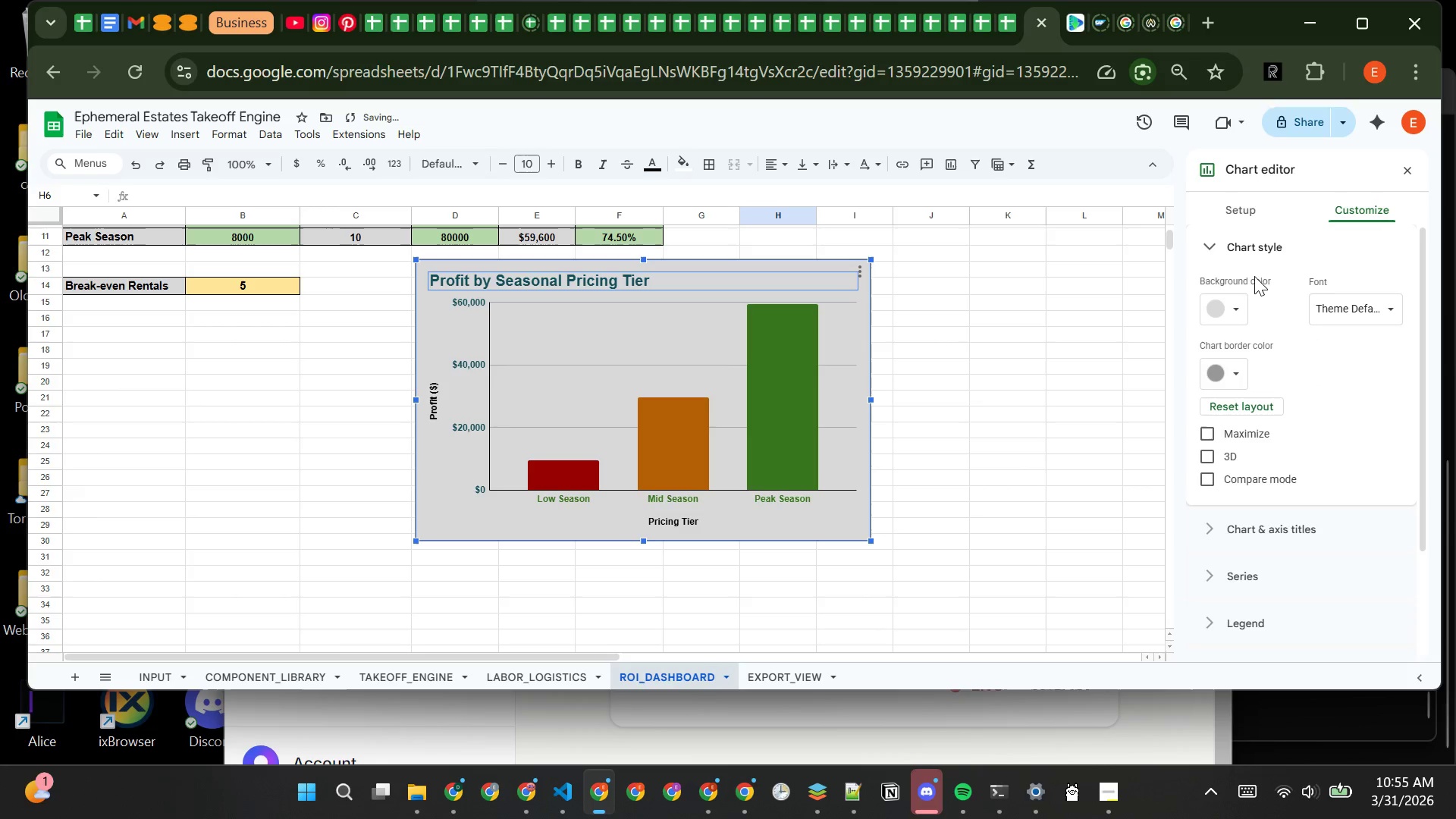 
left_click([1241, 307])
 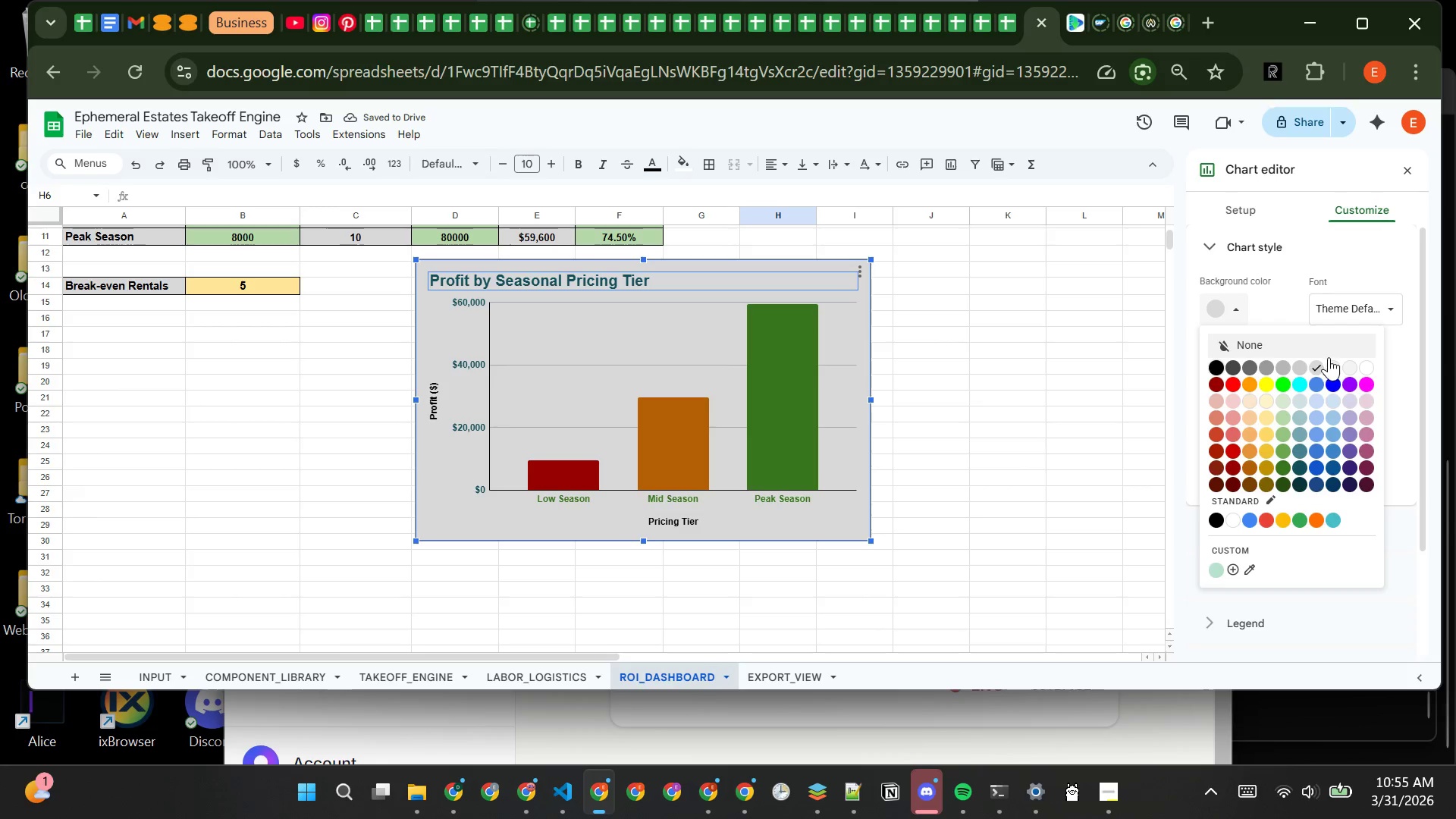 
left_click([1330, 362])
 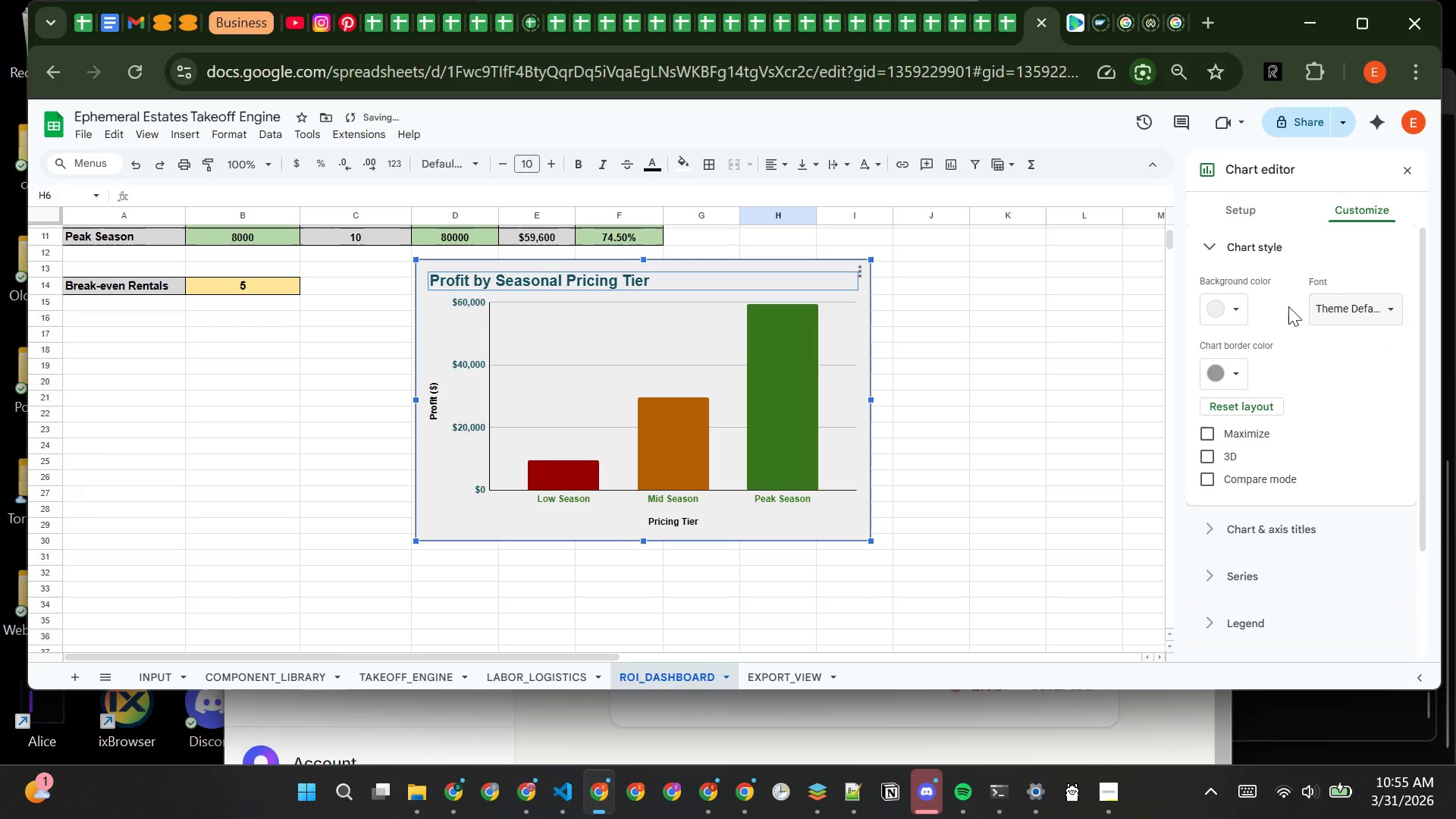 
left_click([1241, 313])
 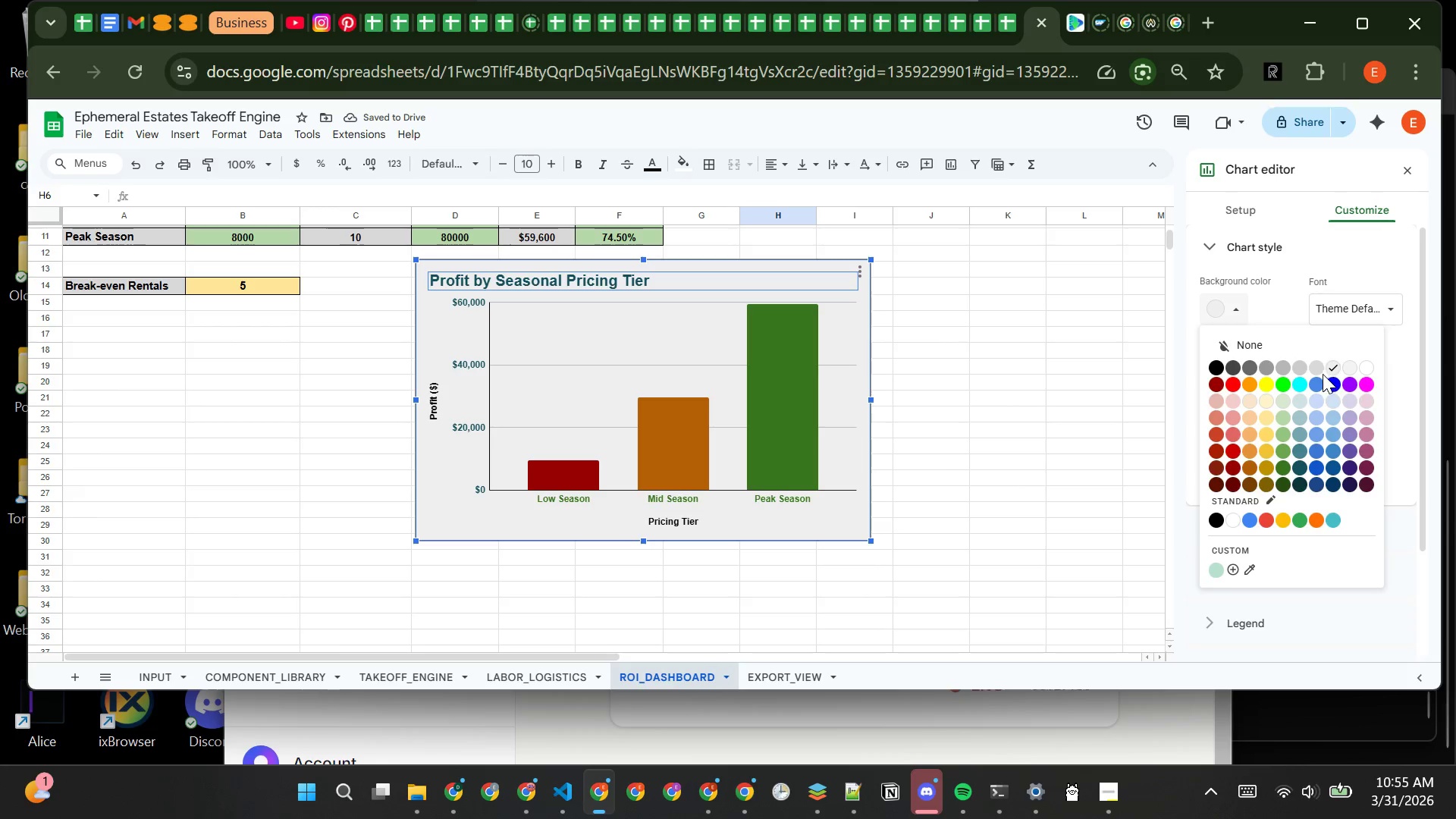 
left_click([1317, 372])
 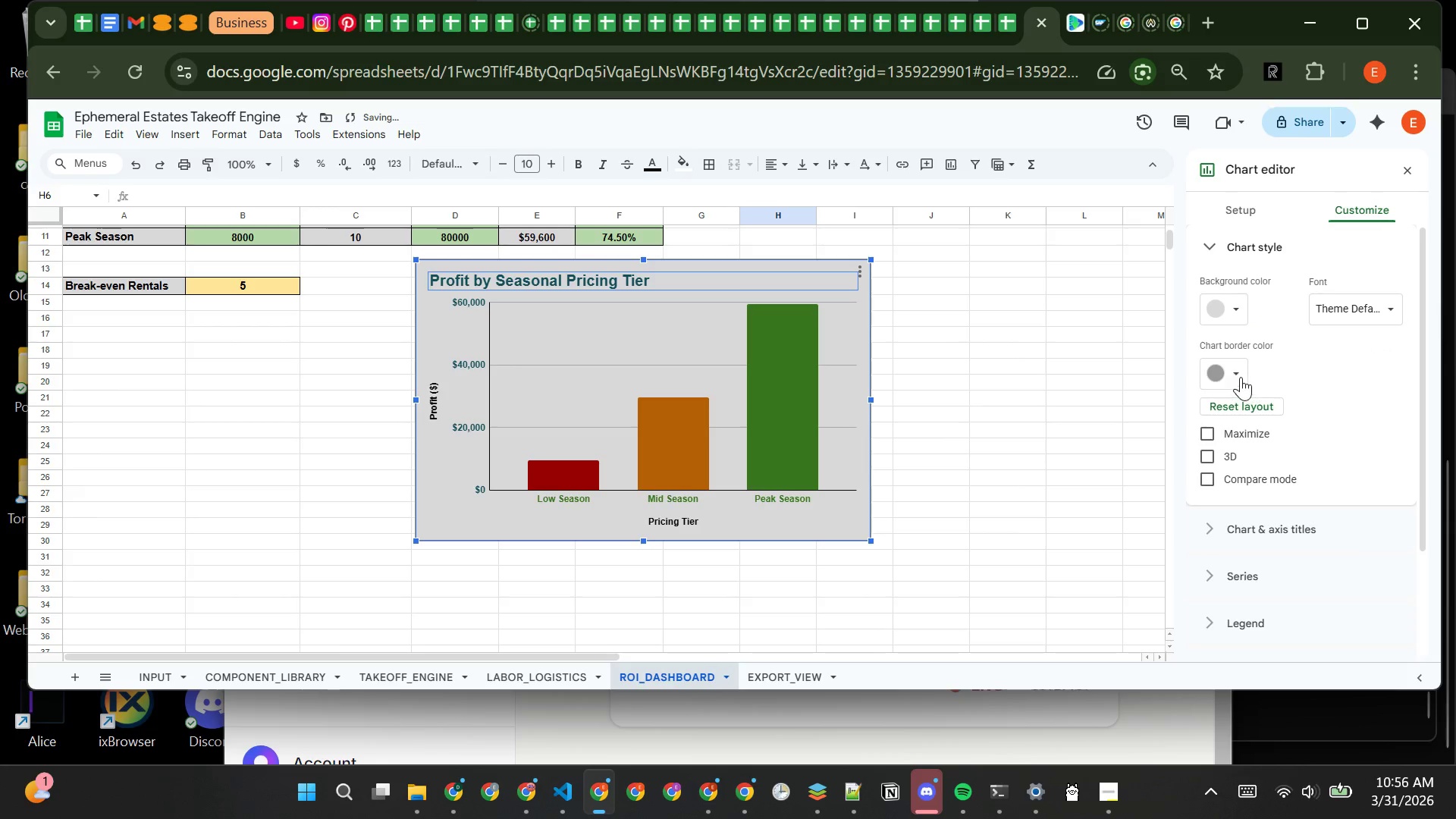 
left_click([1241, 376])
 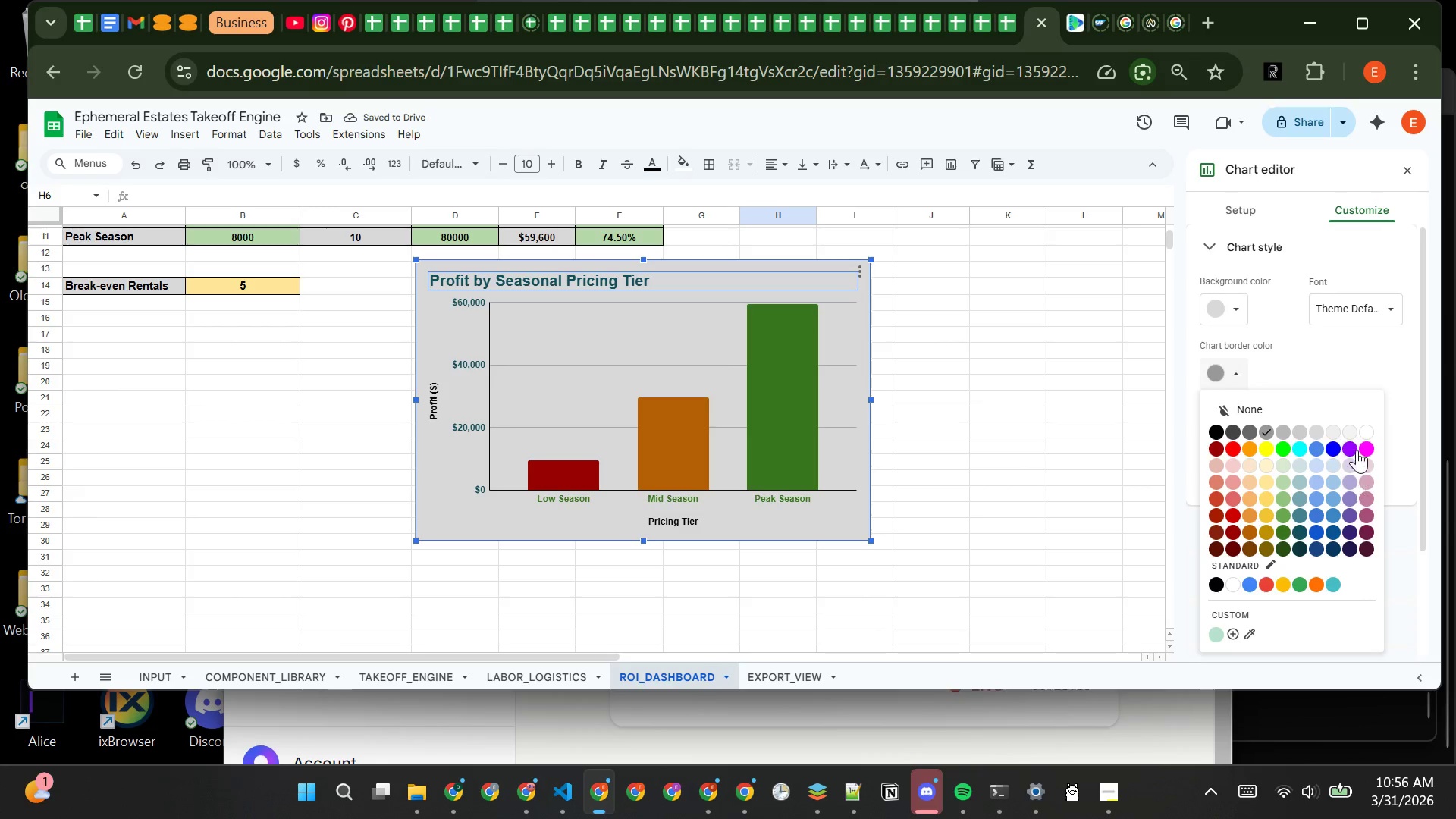 
left_click([1353, 451])
 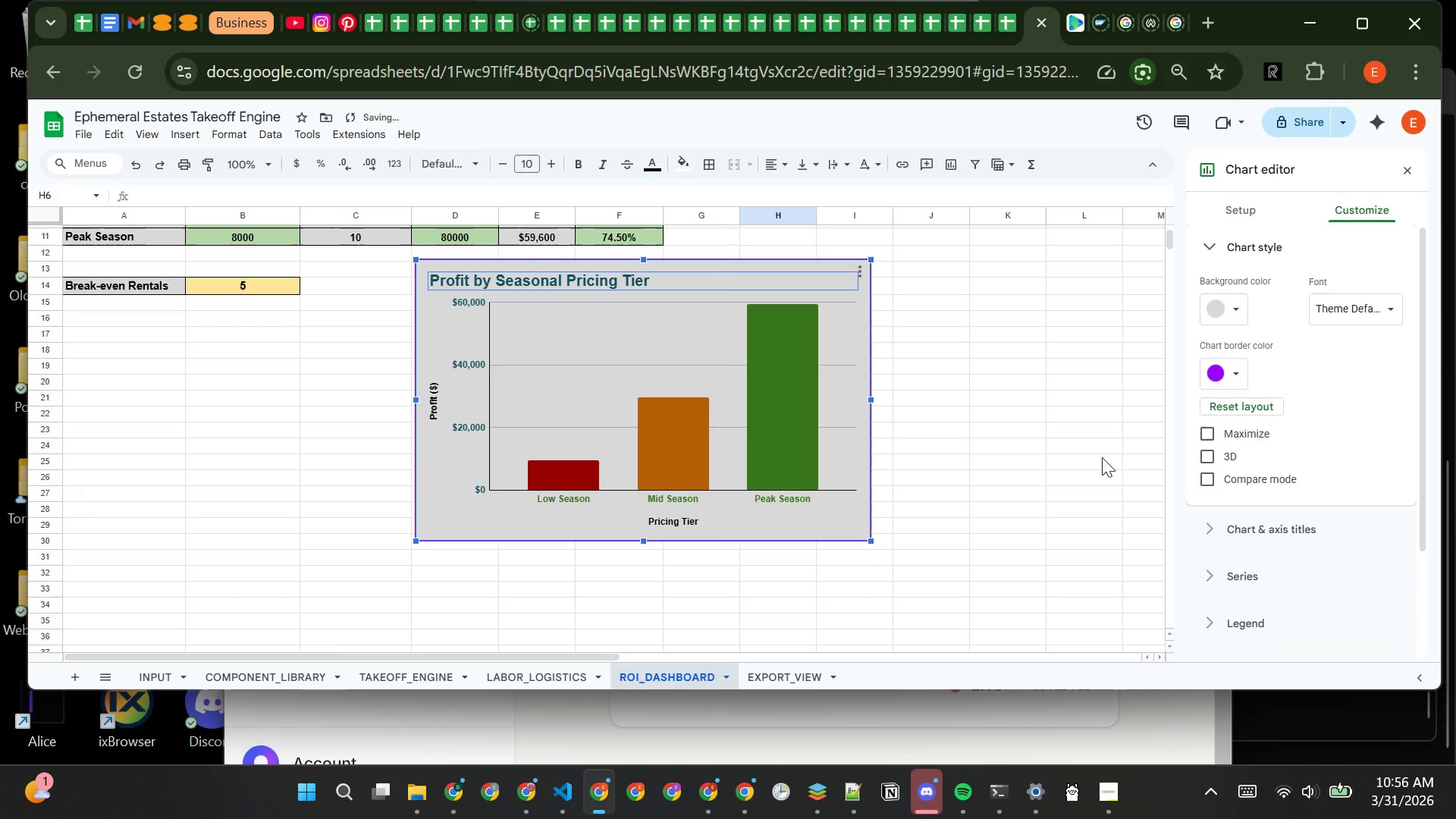 
left_click([1068, 454])
 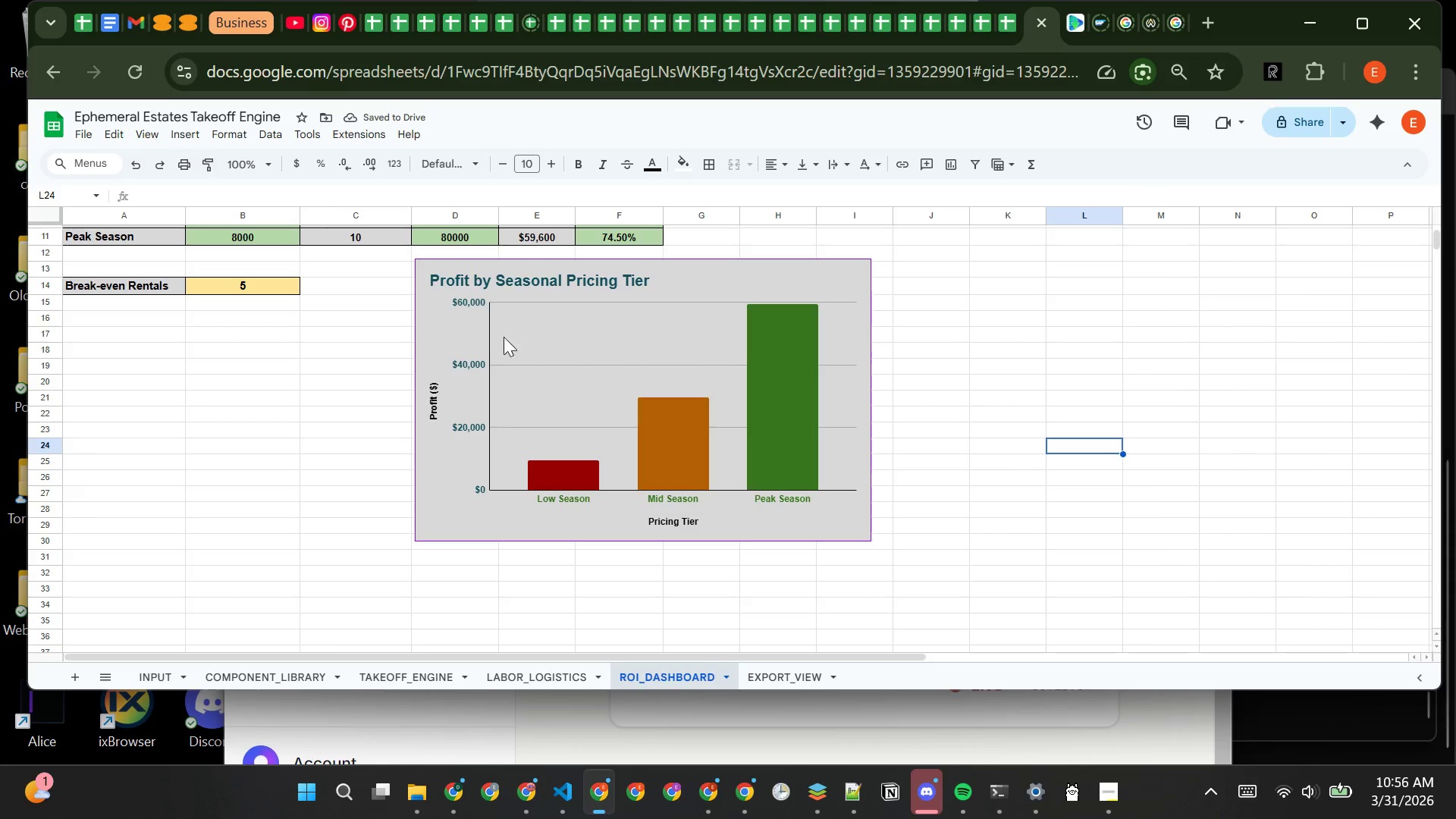 
left_click([466, 356])
 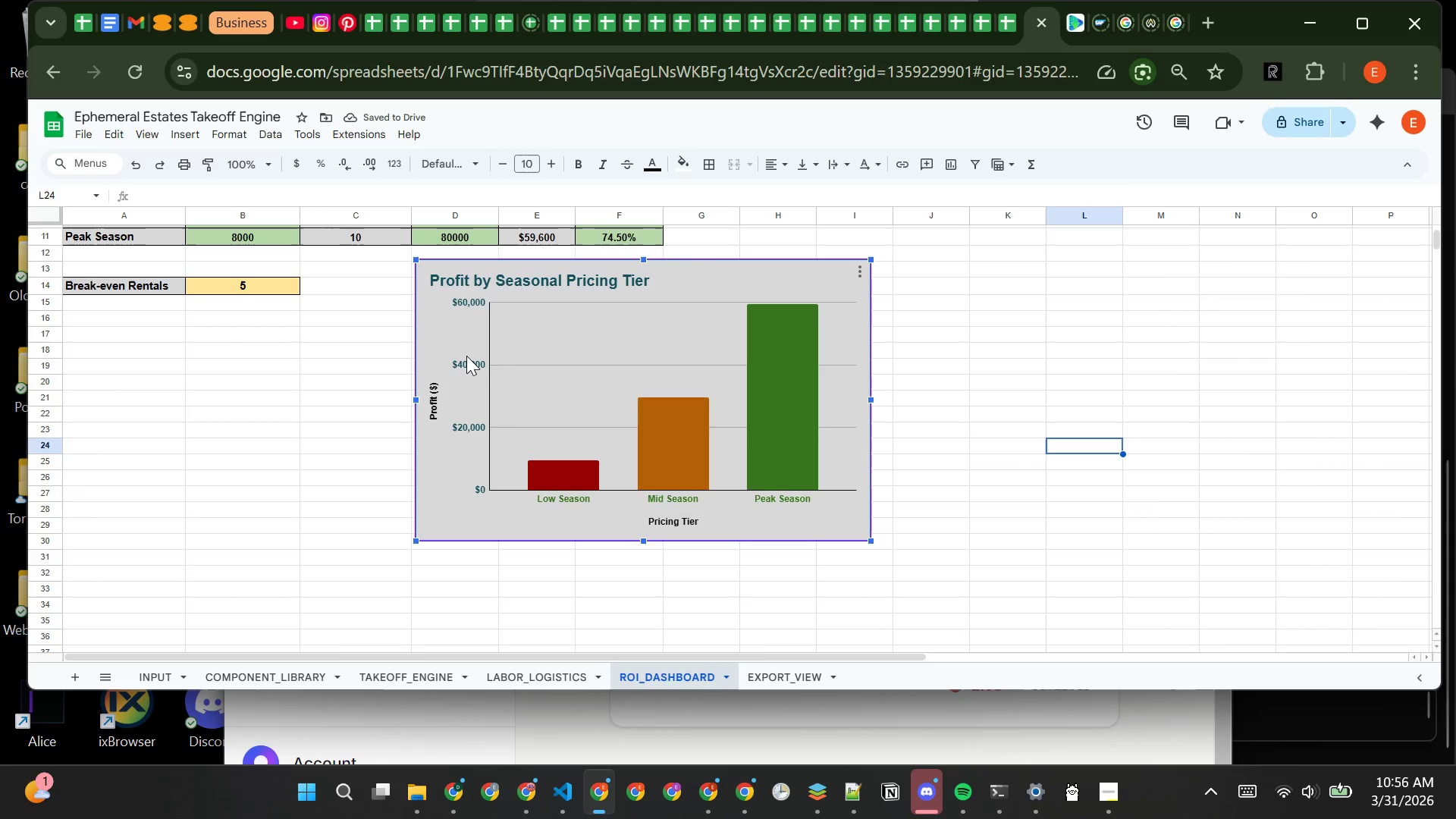 
double_click([466, 356])
 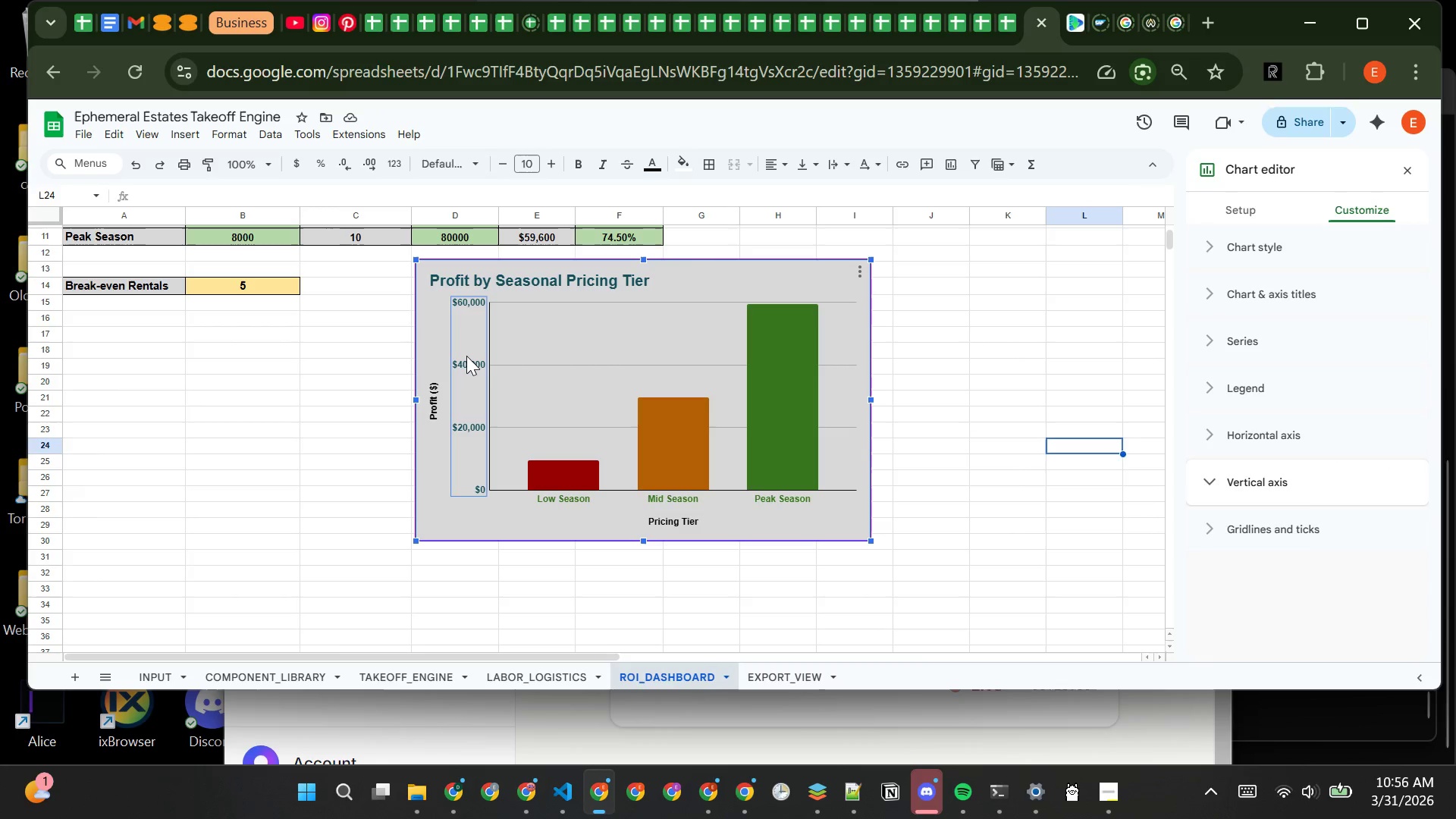 
left_click([466, 356])
 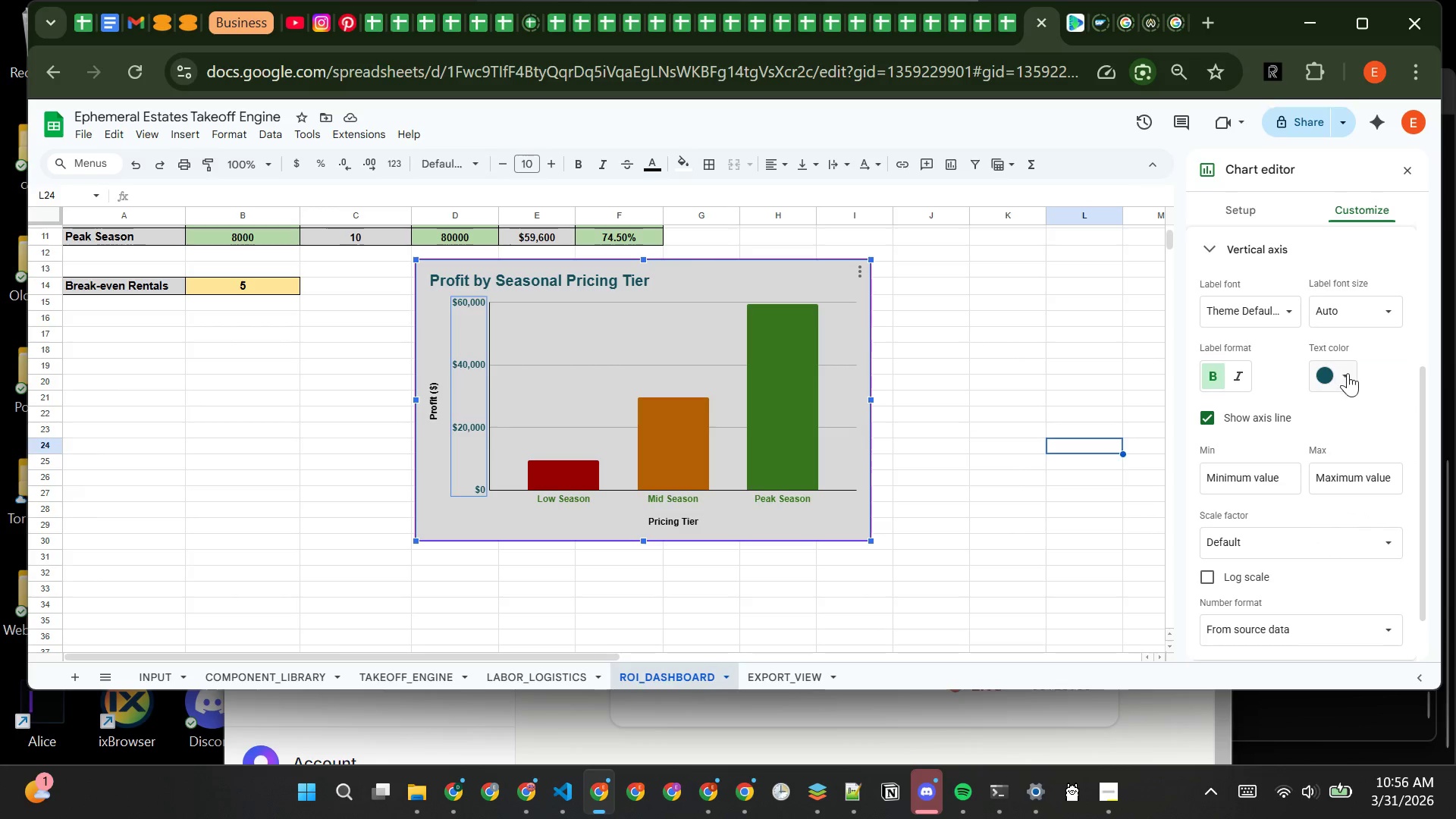 
left_click([1349, 378])
 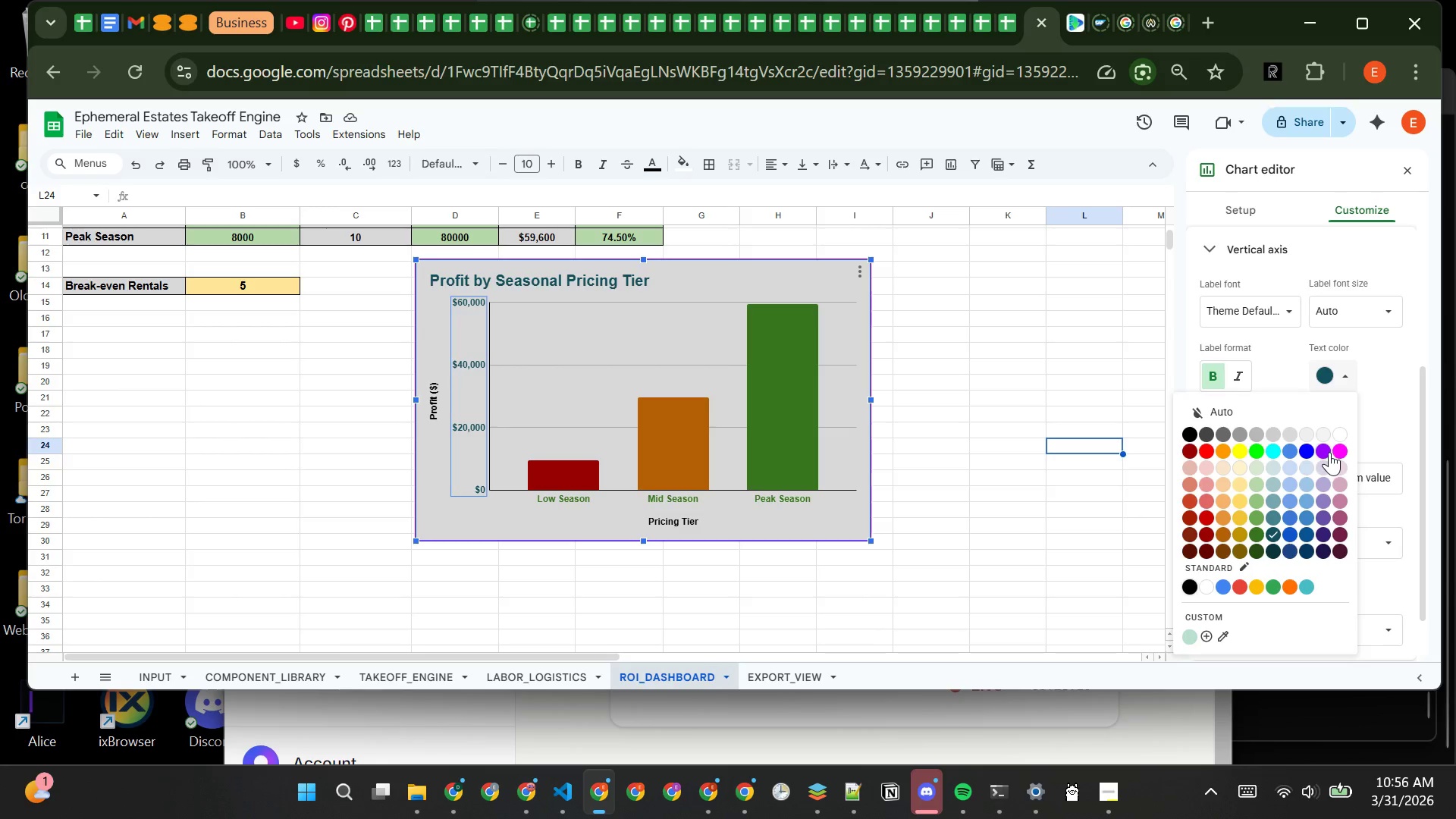 
left_click([1326, 452])
 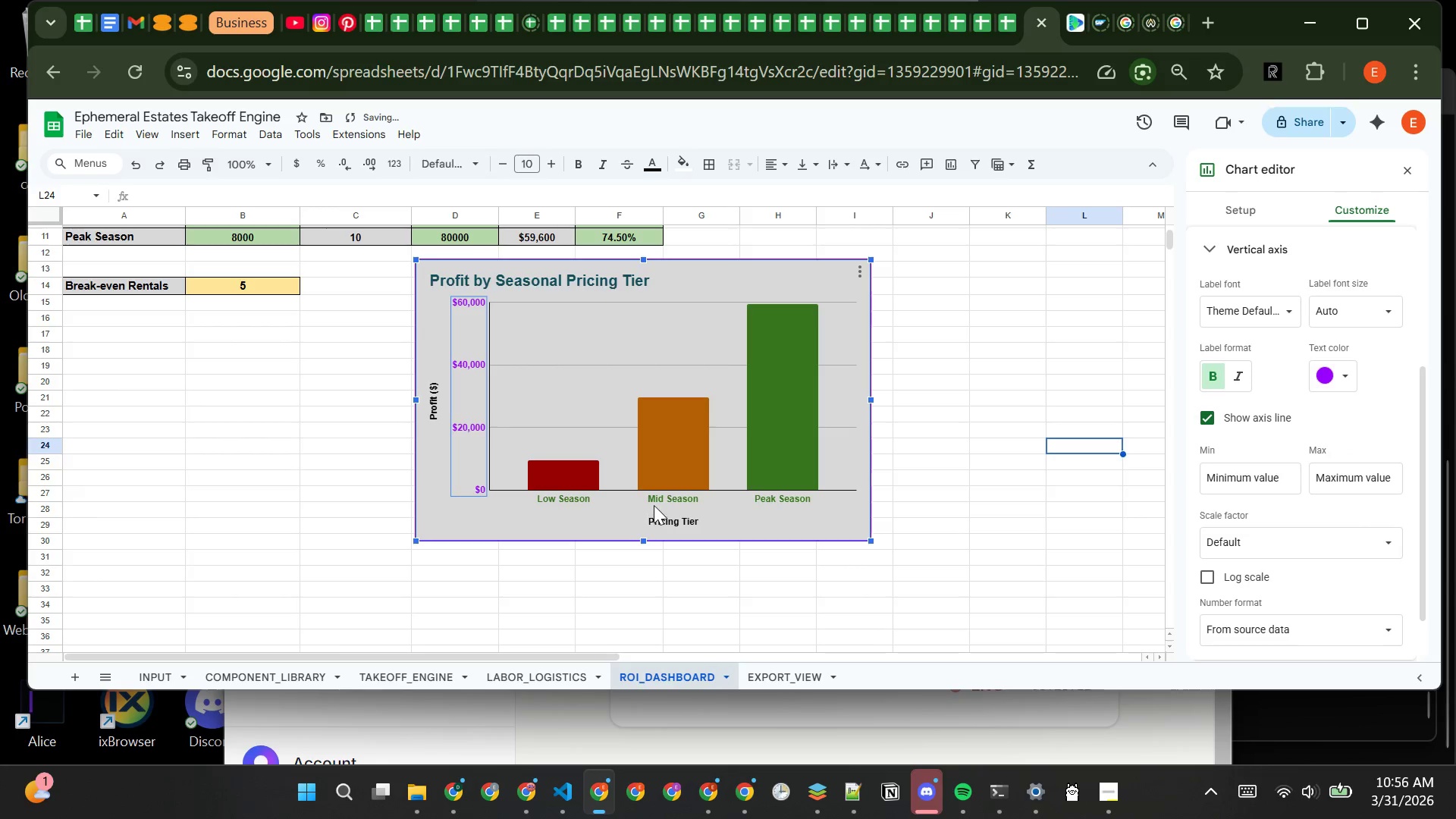 
left_click([658, 501])
 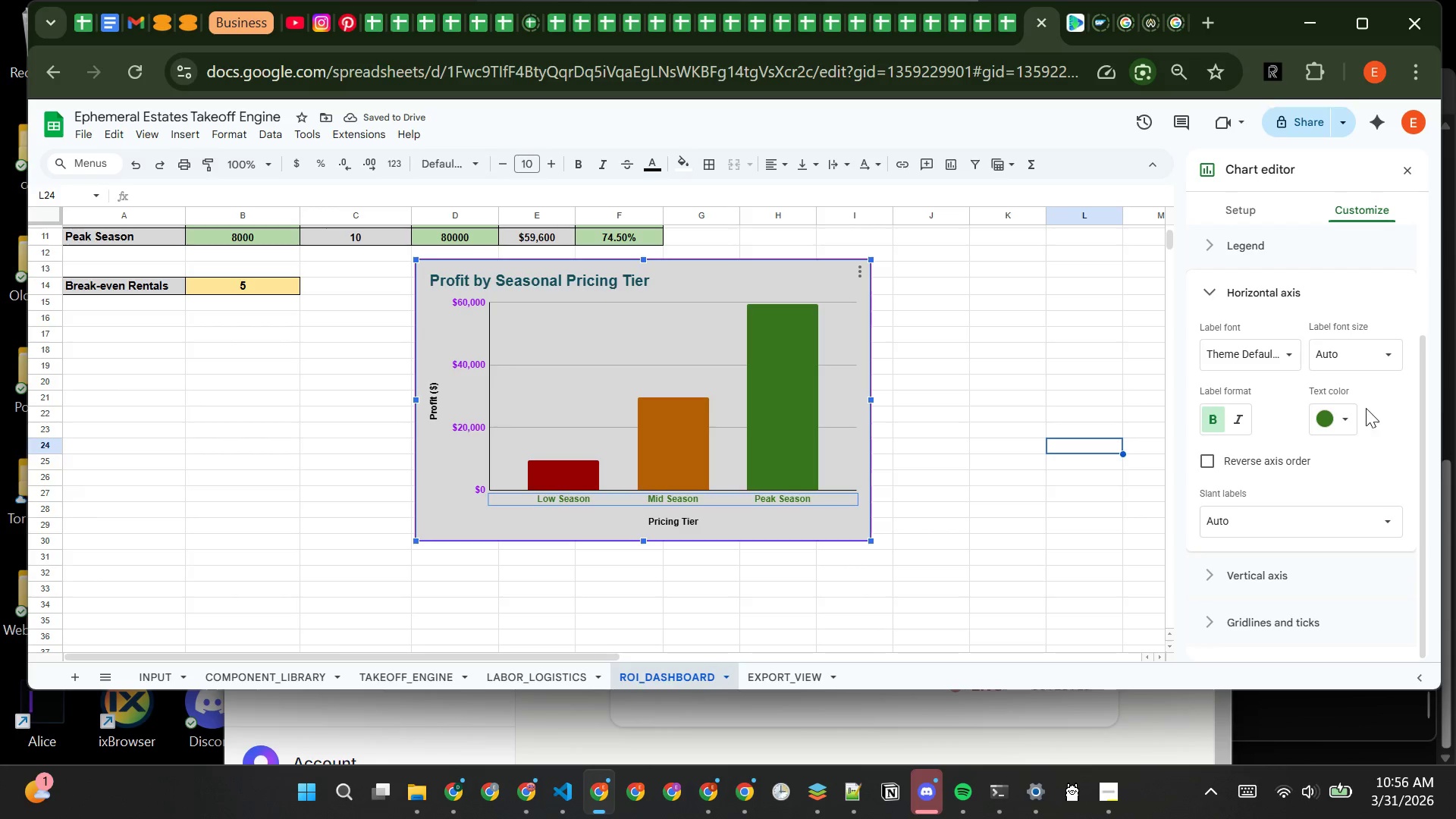 
left_click([1351, 416])
 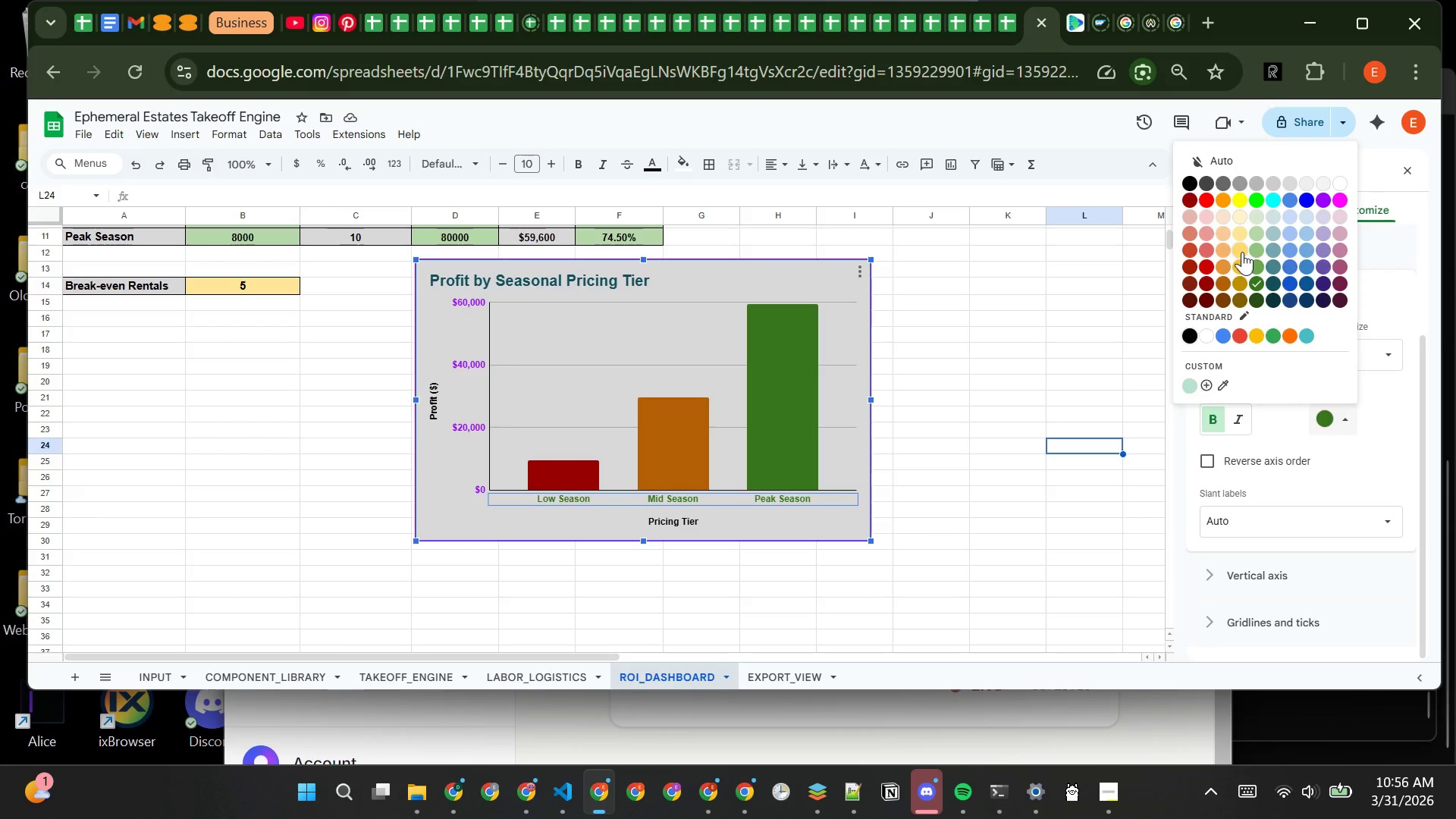 
wait(5.12)
 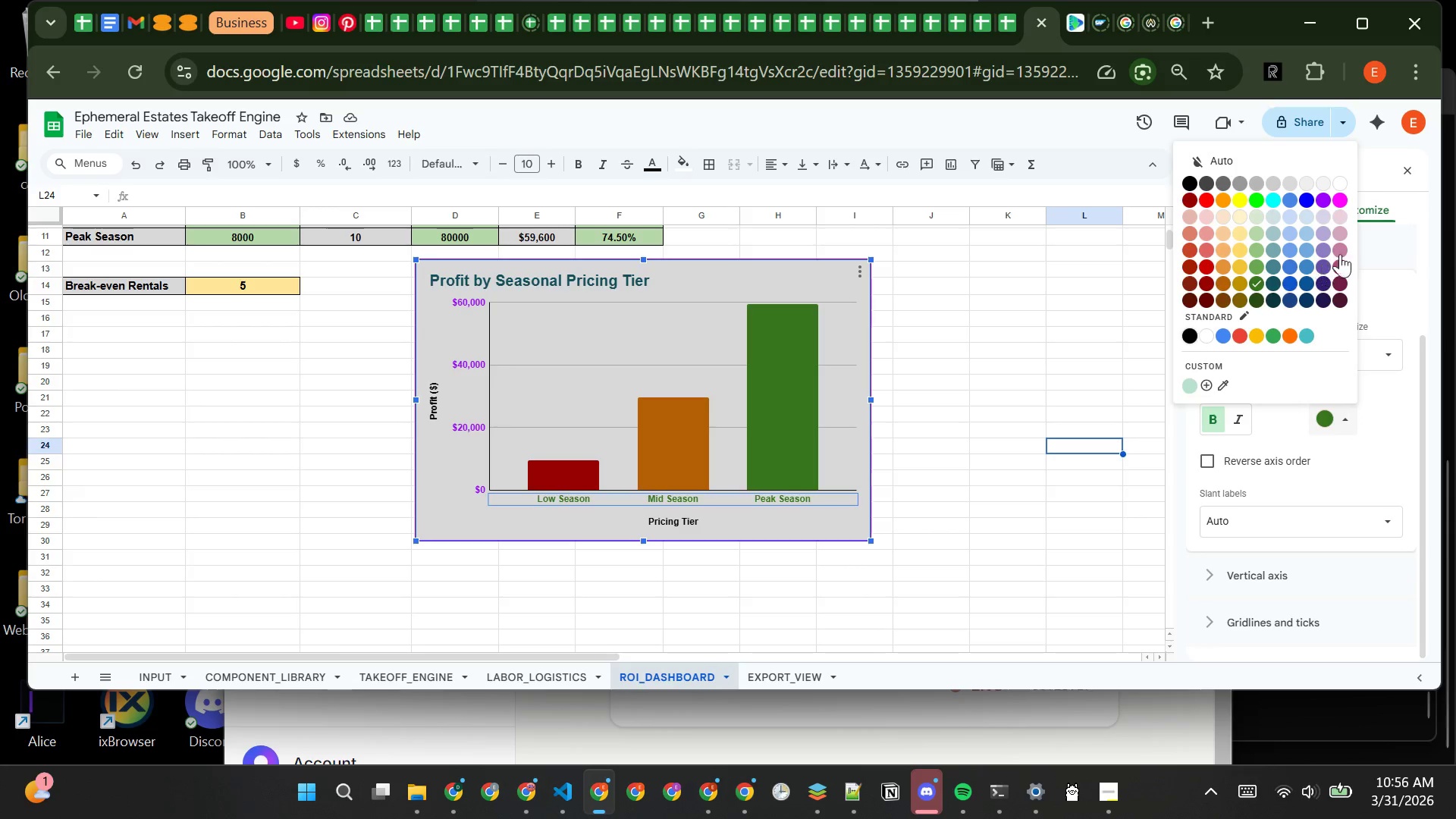 
left_click([1241, 233])
 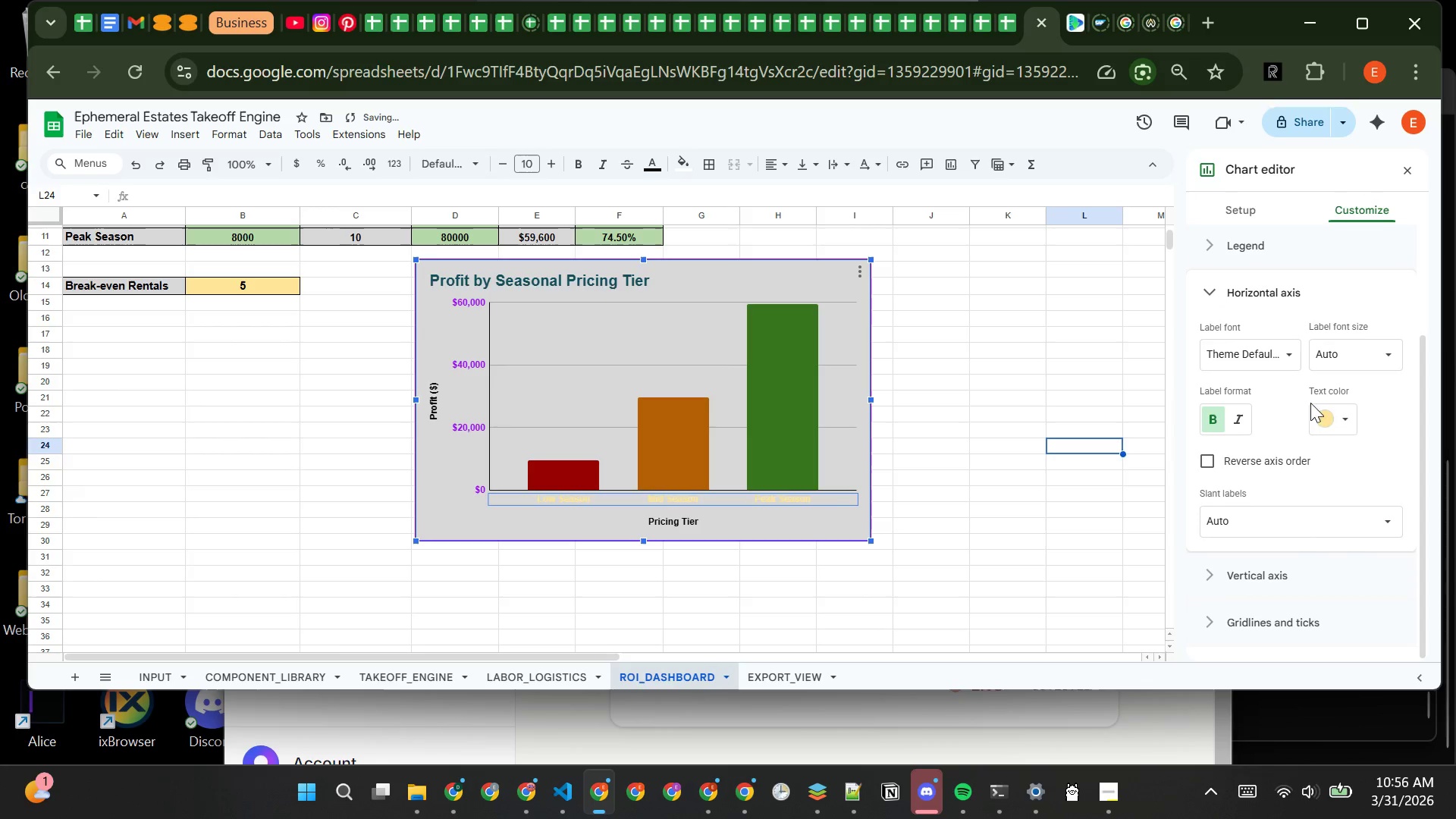 
left_click([1334, 416])
 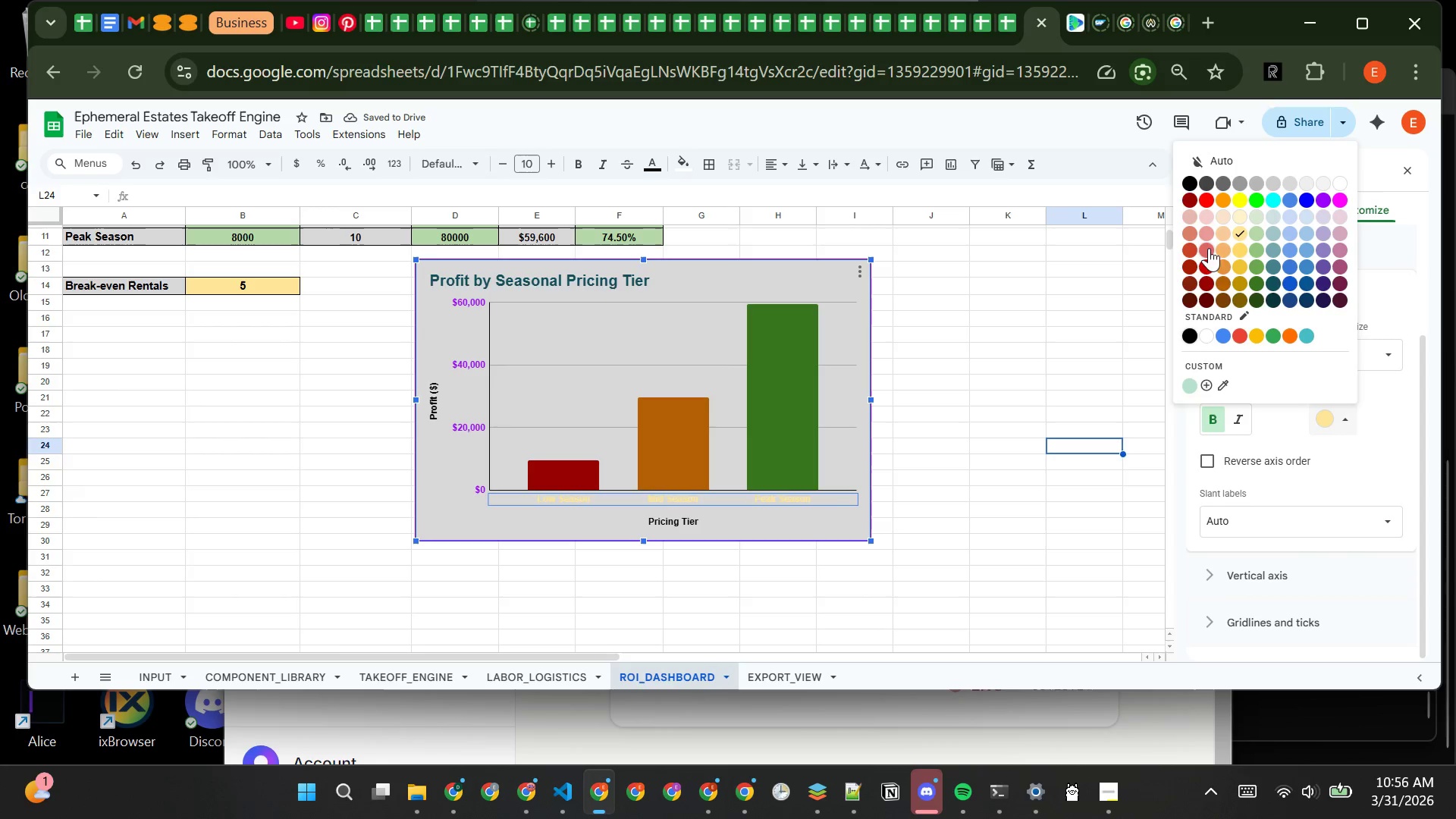 
left_click([1205, 253])
 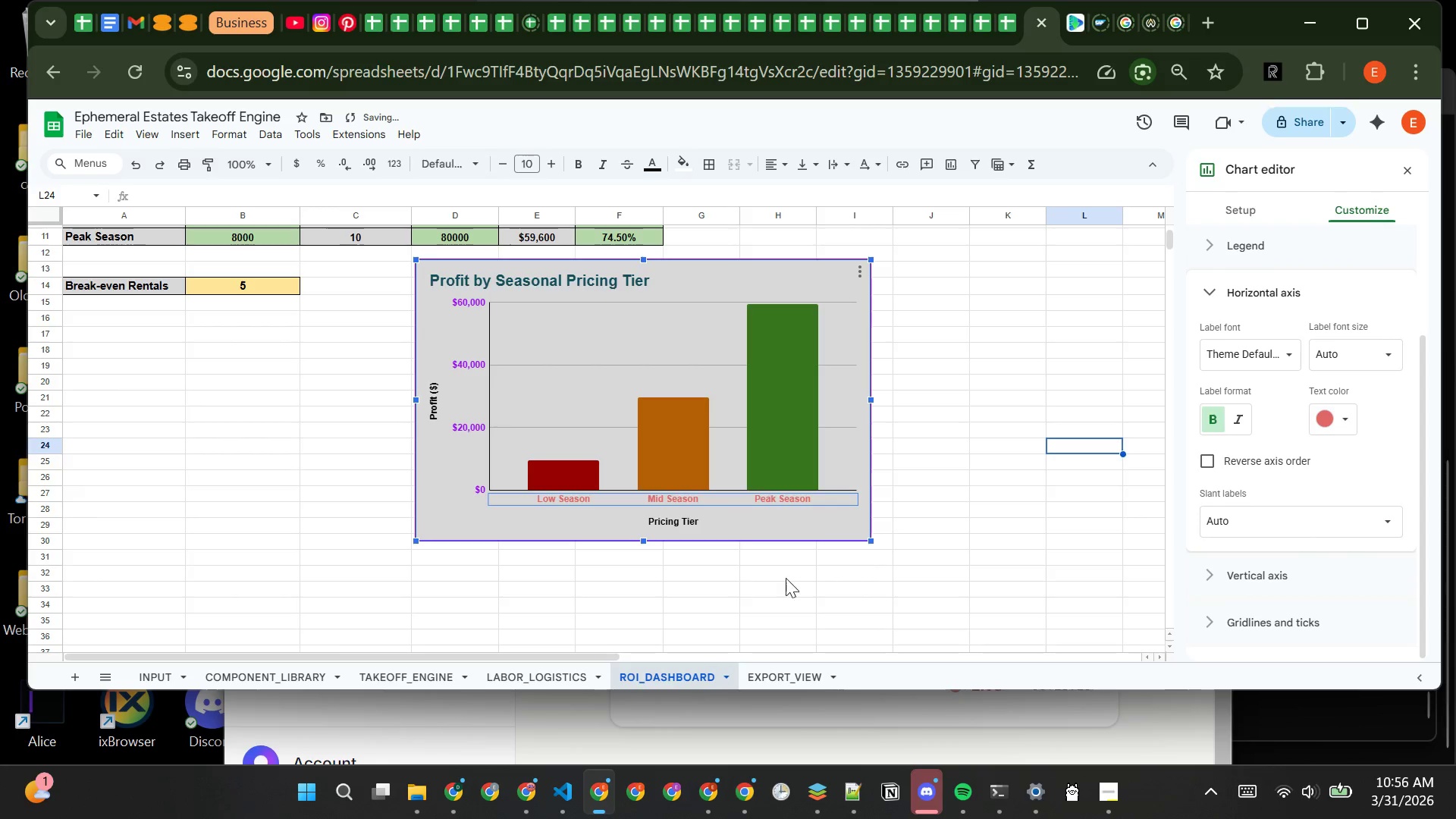 
left_click([723, 584])
 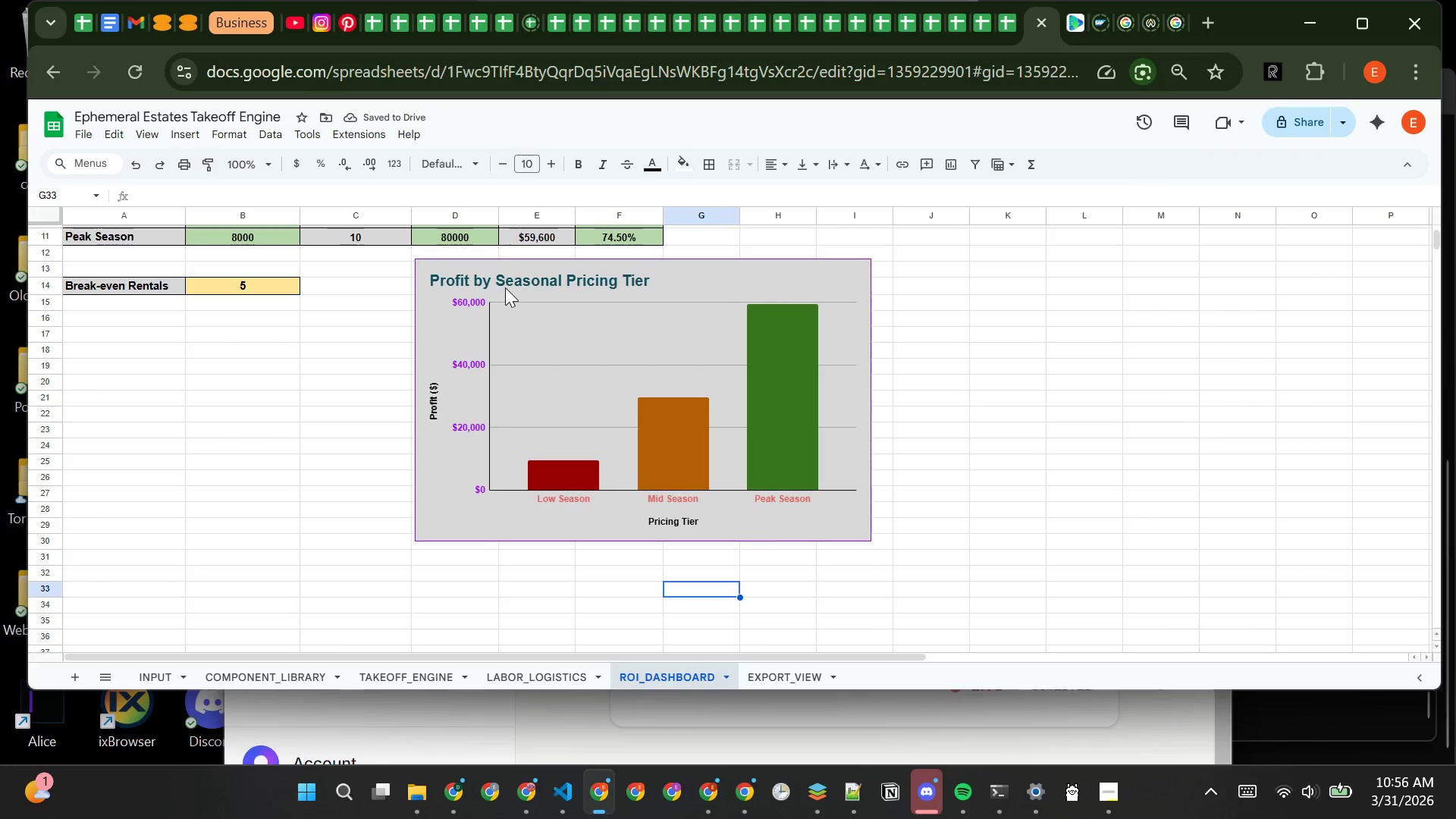 
left_click([516, 280])
 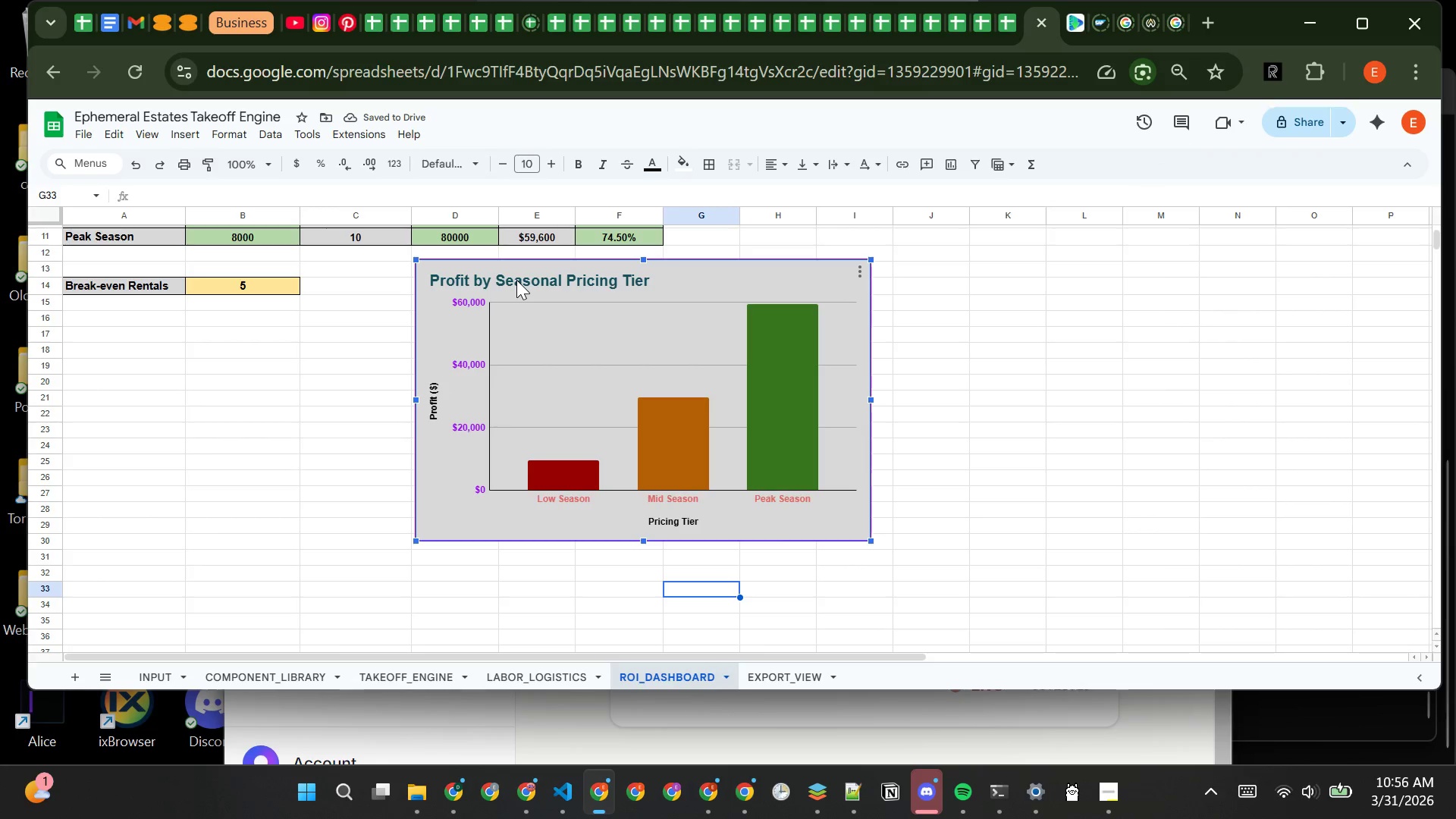 
double_click([516, 280])
 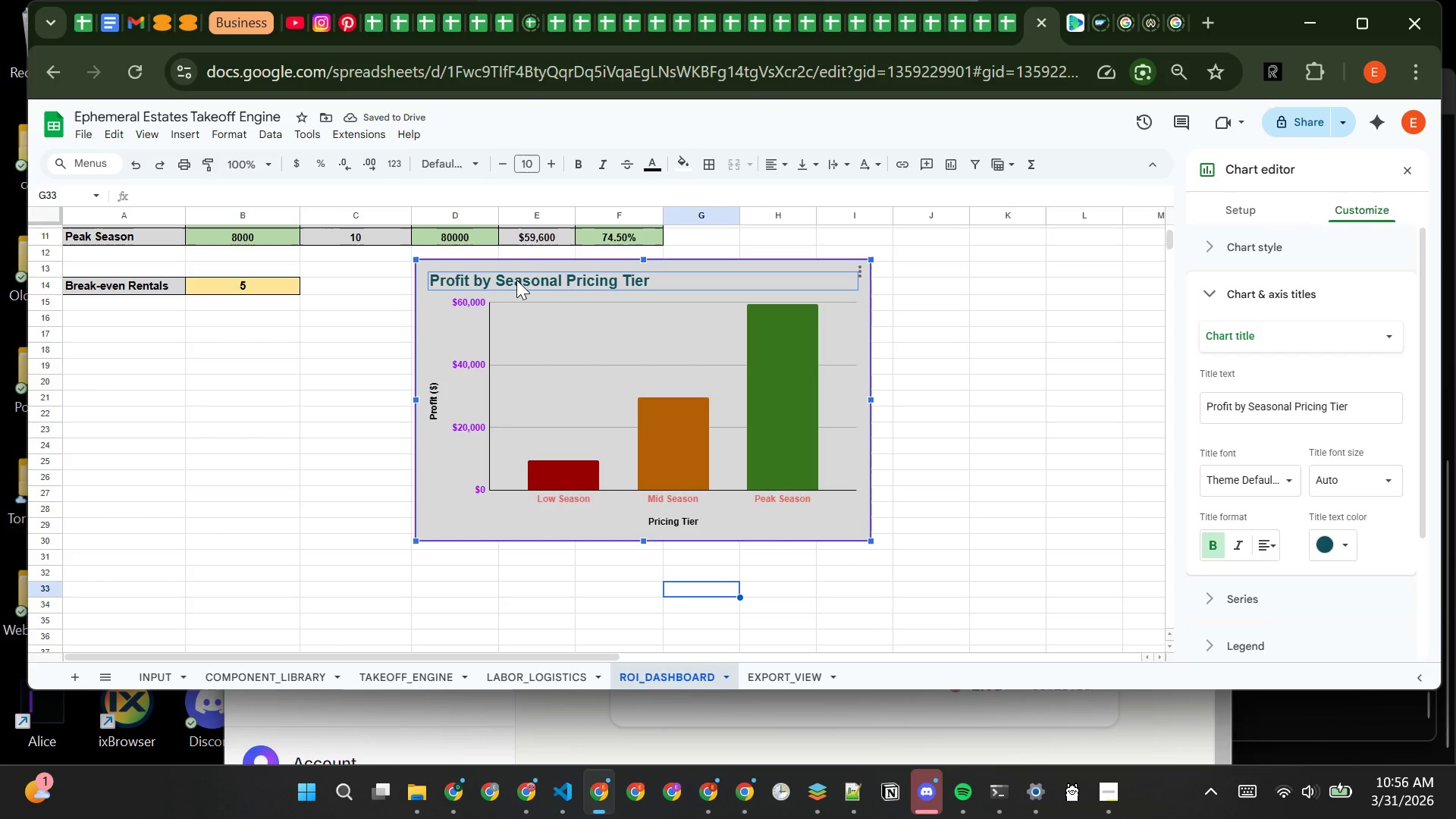 
left_click([516, 280])
 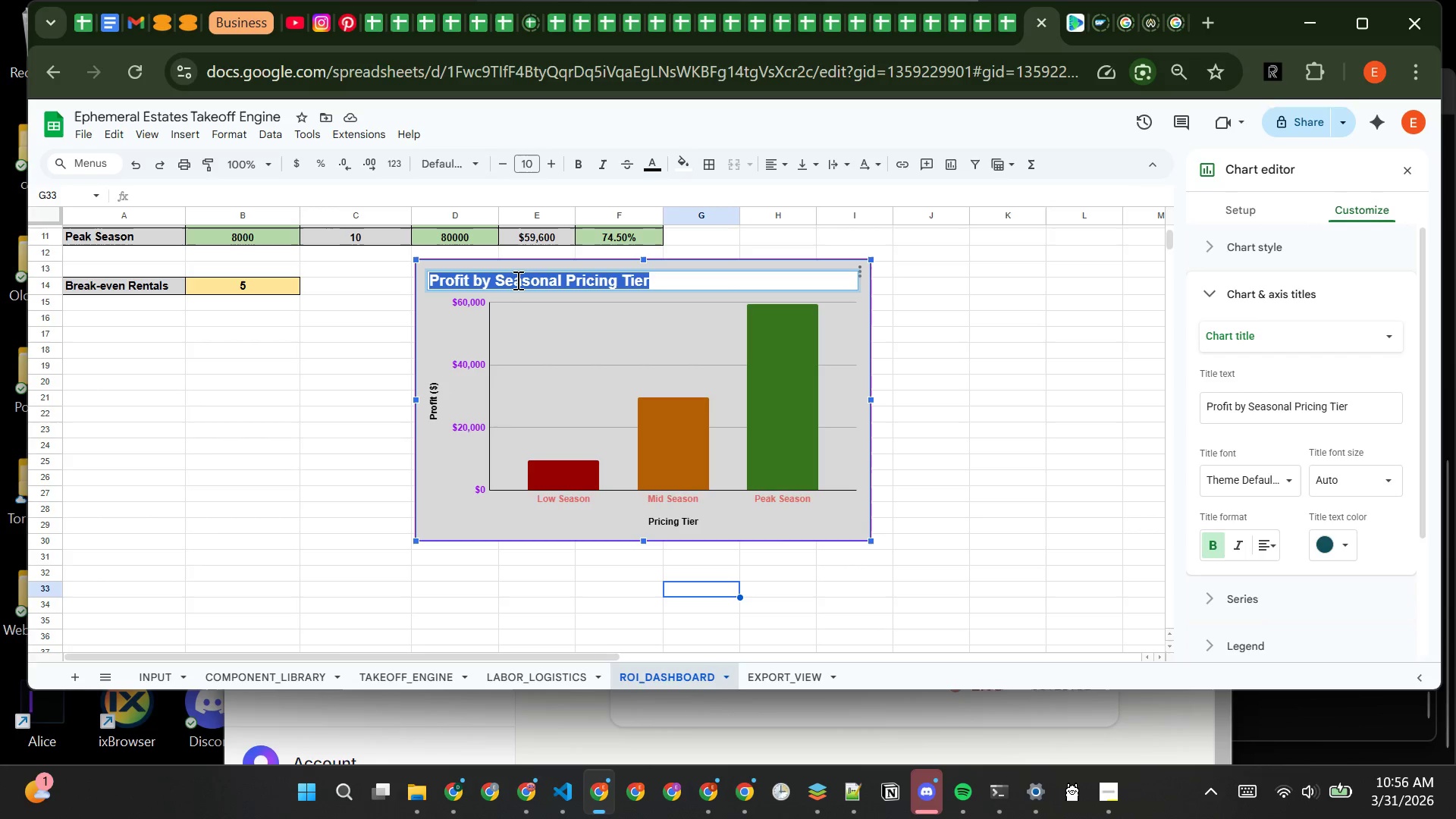 
left_click([516, 280])
 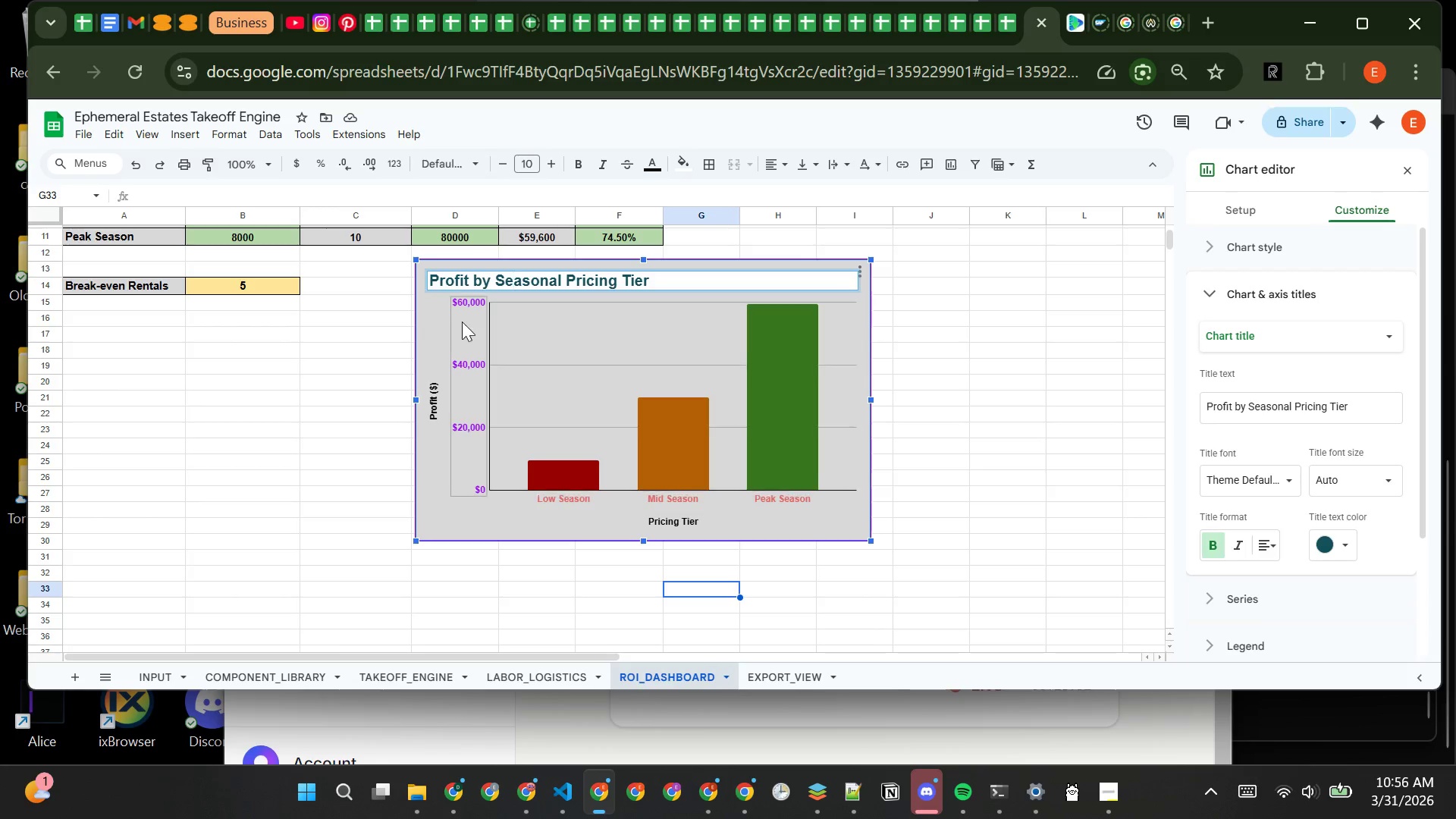 
left_click([456, 322])
 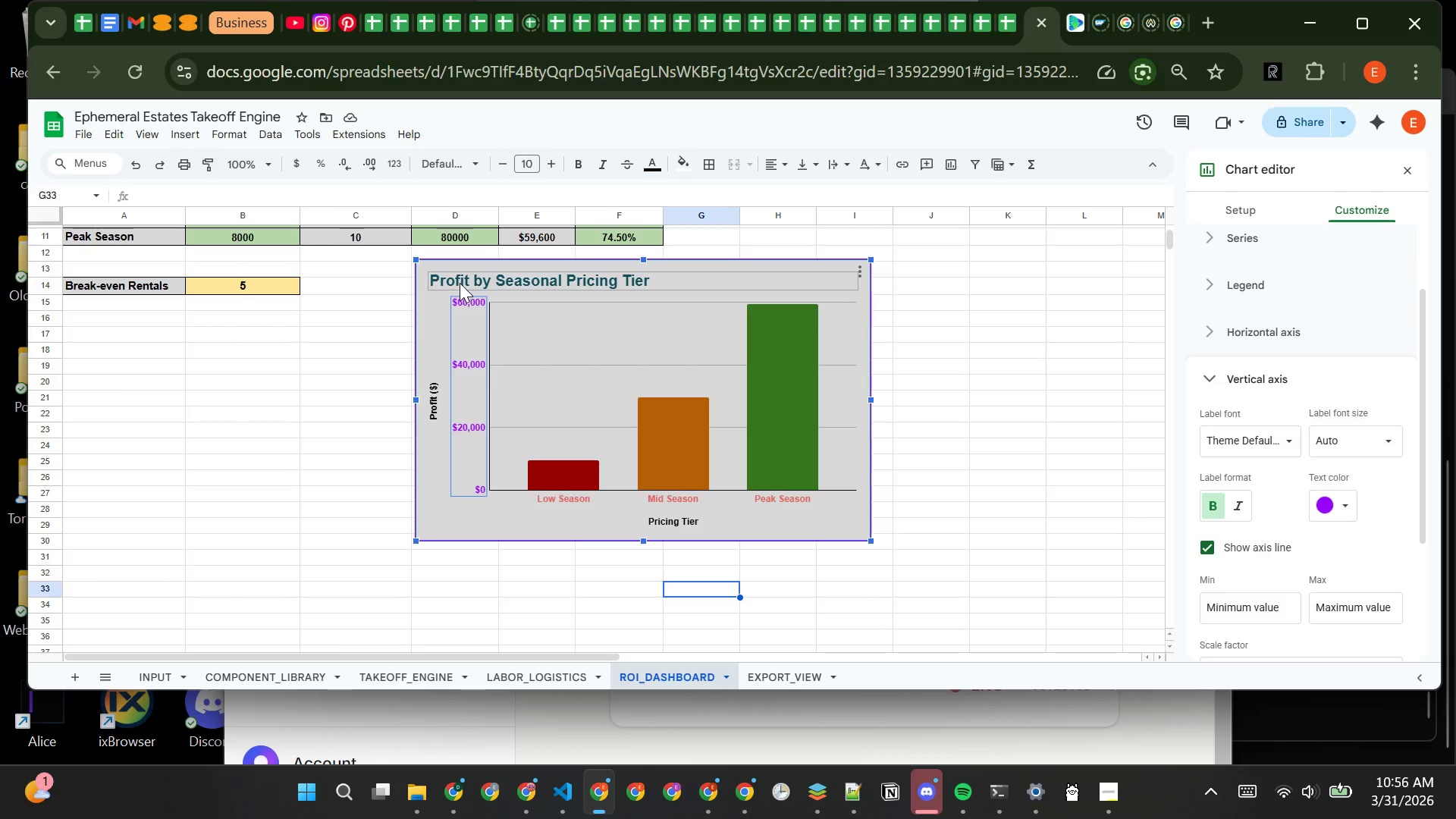 
left_click([463, 281])
 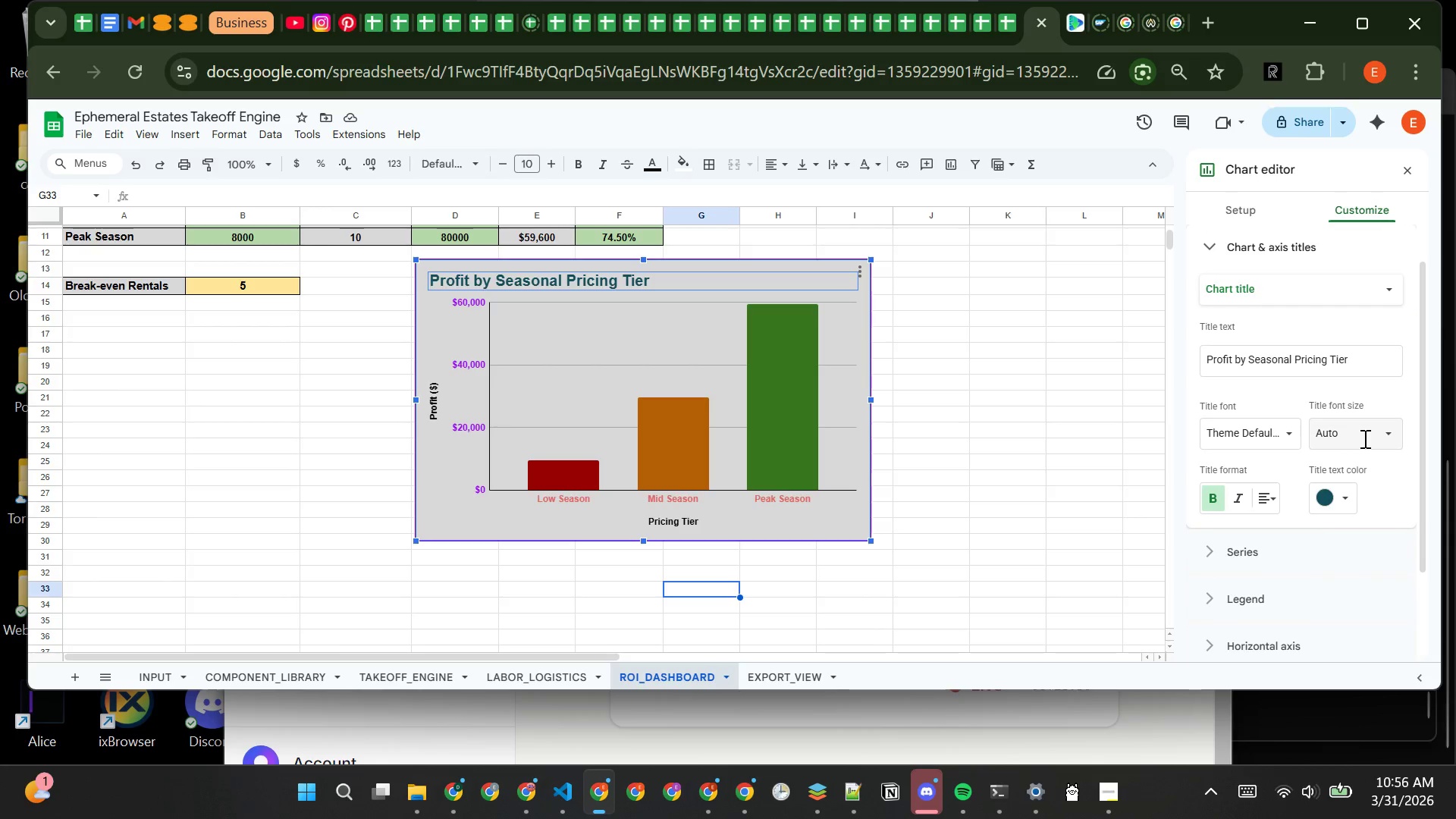 
left_click([1351, 497])
 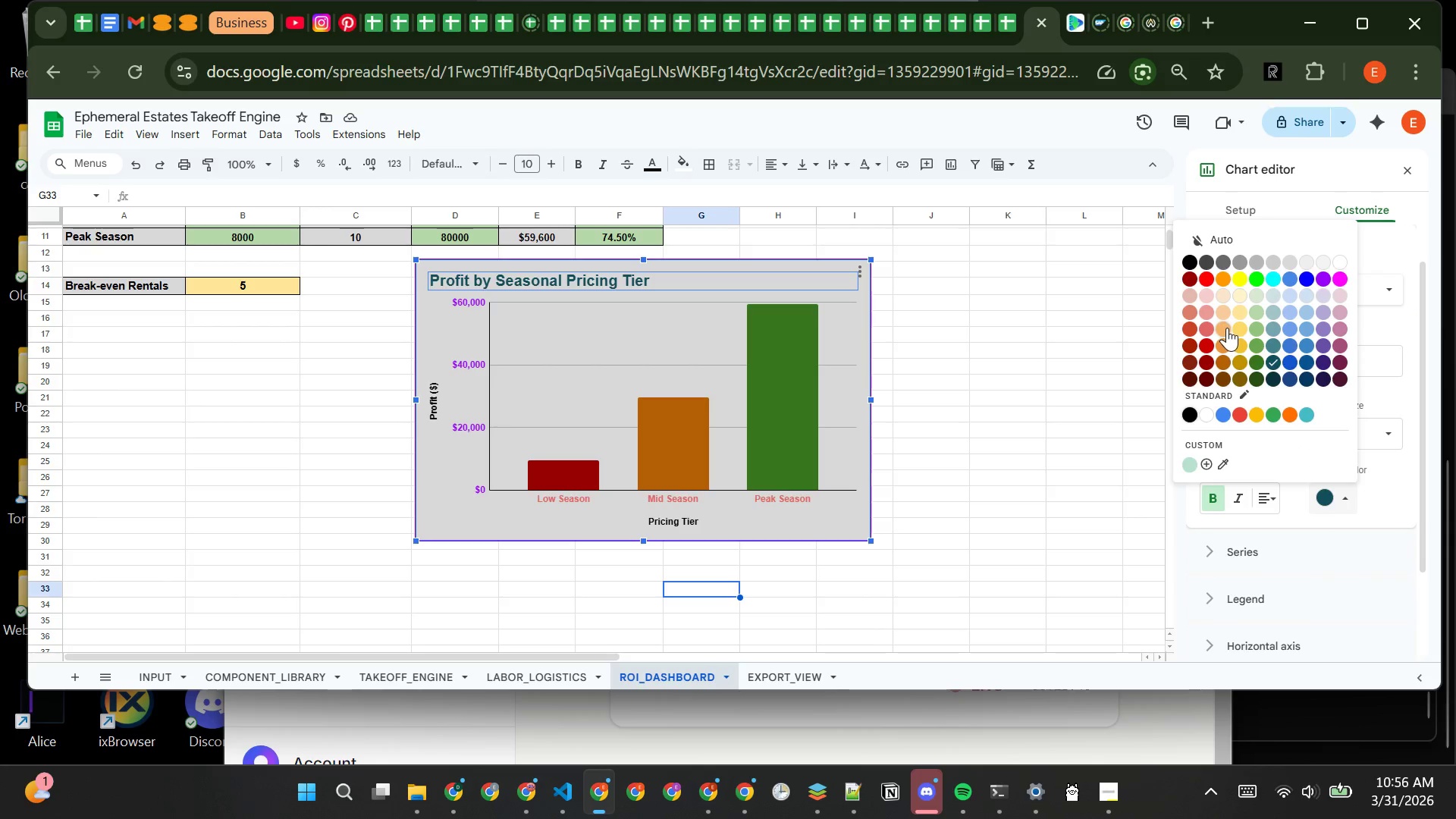 
wait(5.17)
 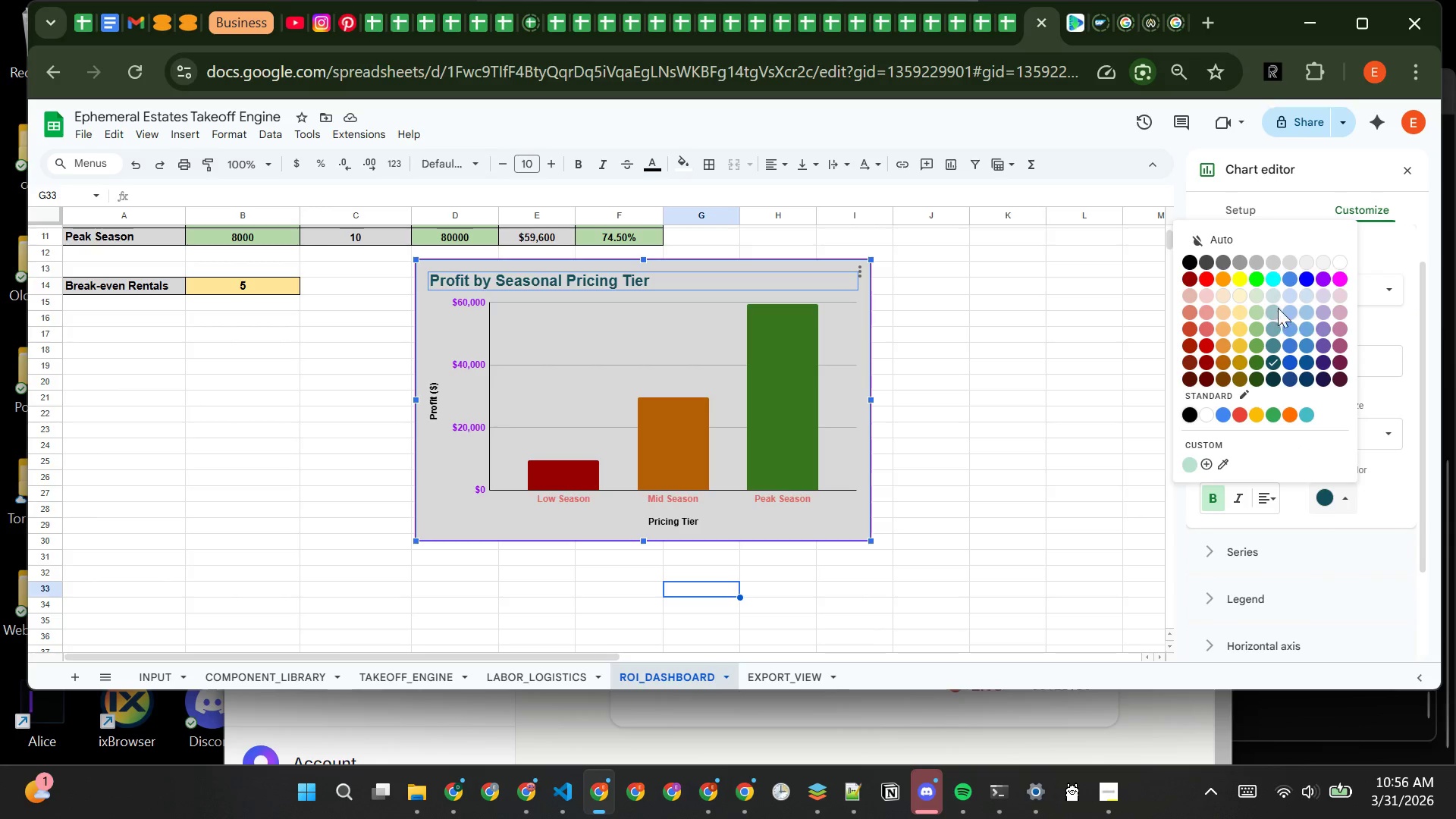 
left_click([1207, 279])
 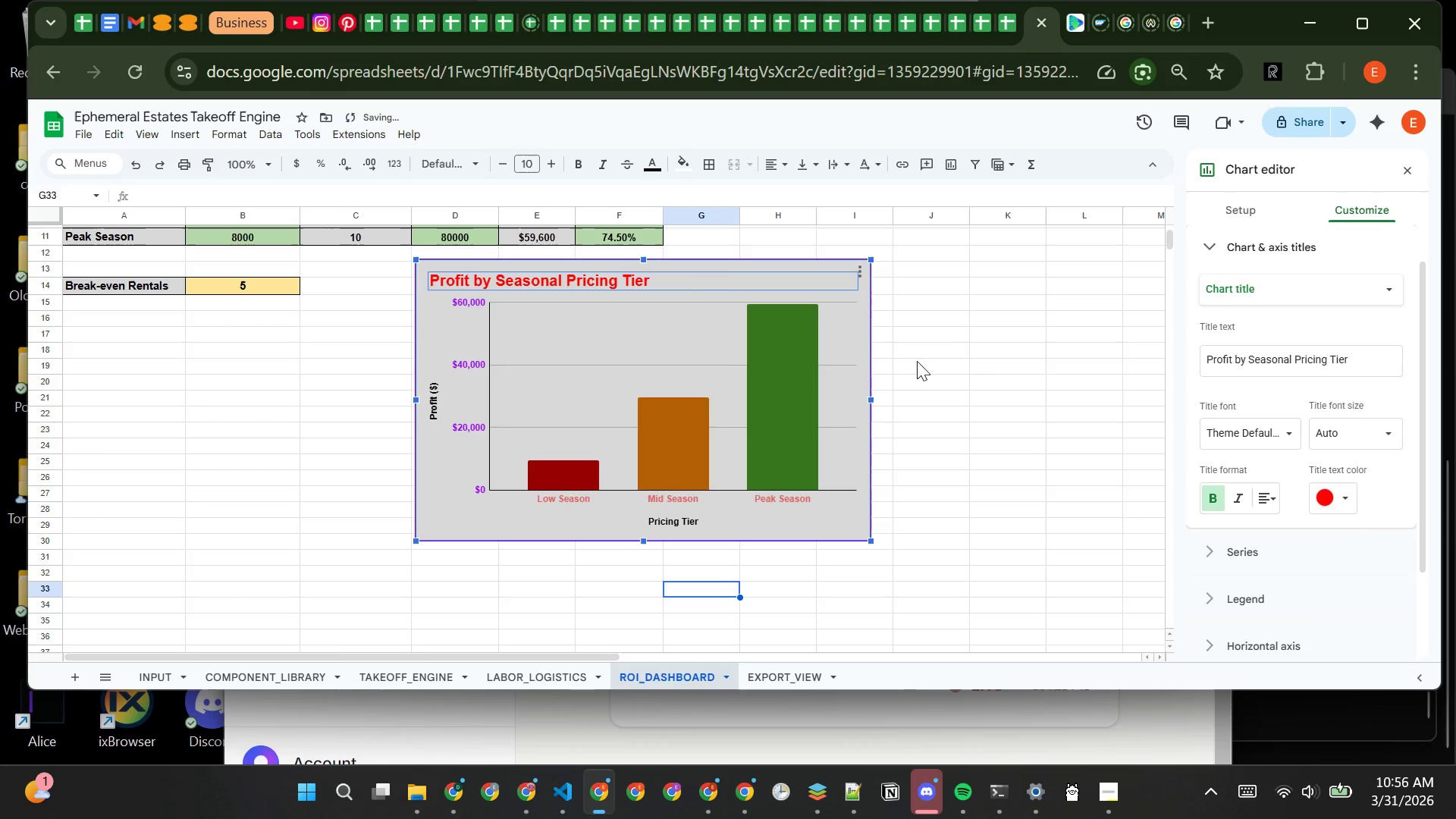 
left_click([1027, 368])
 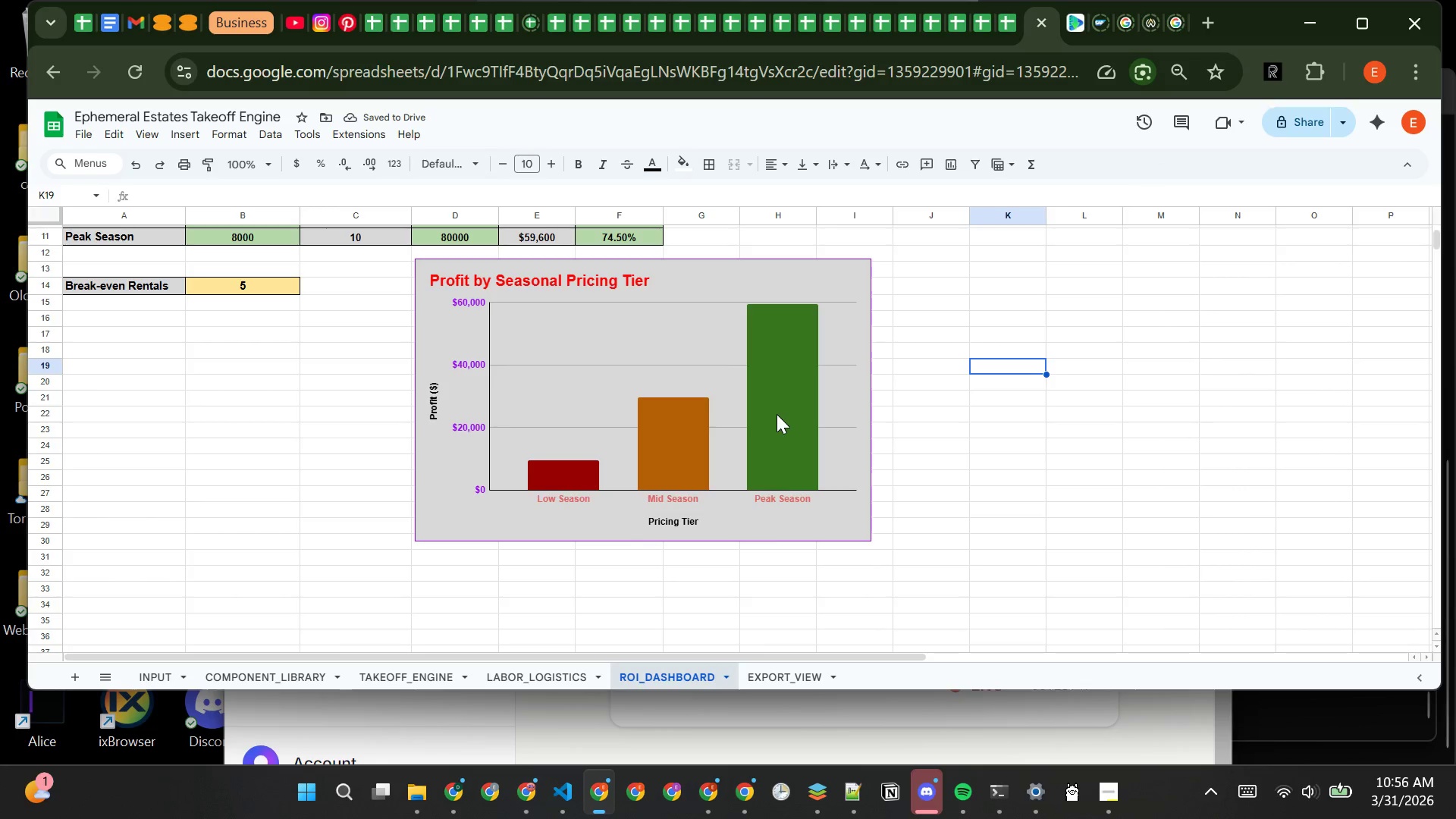 
wait(5.27)
 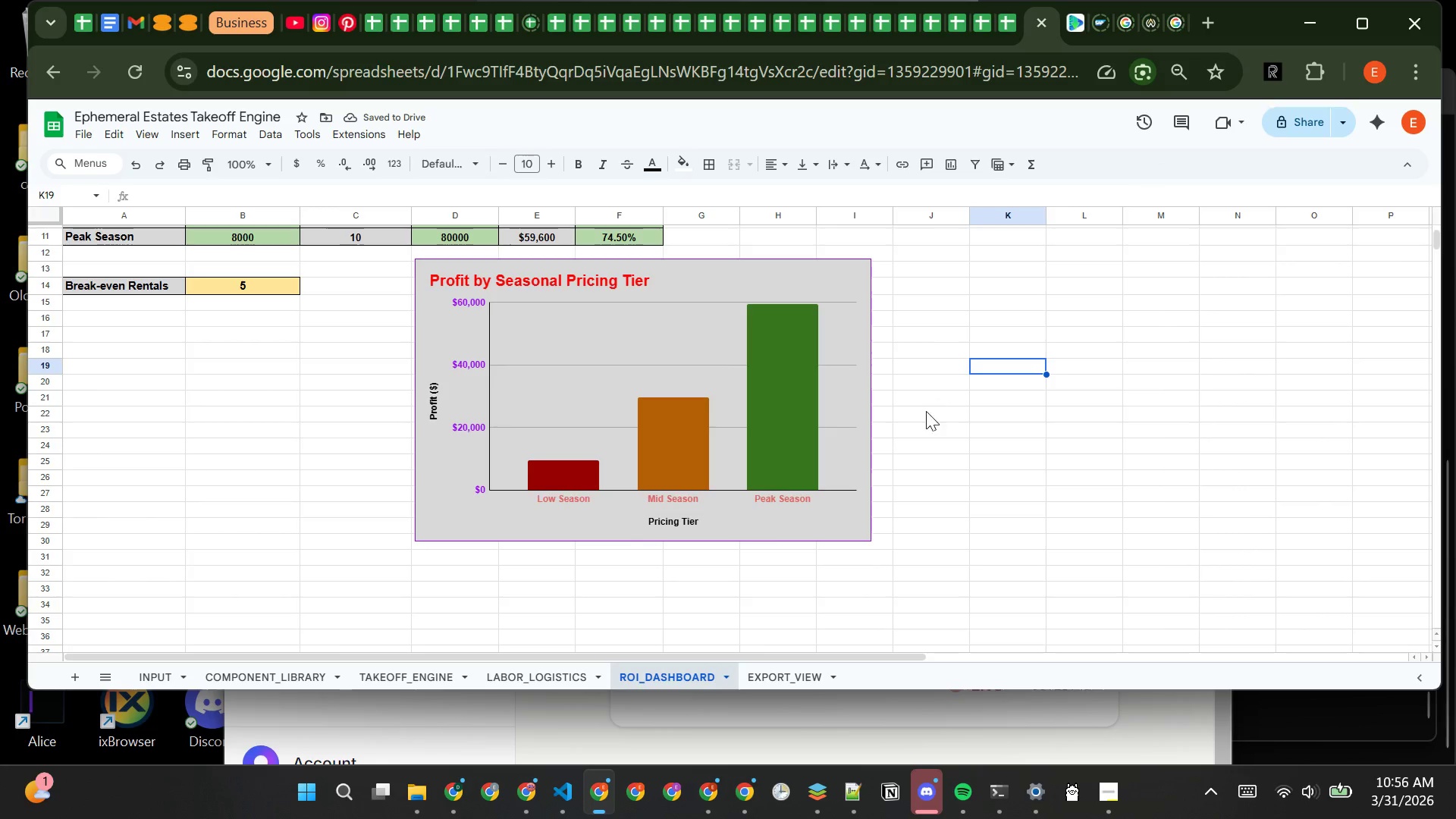 
left_click([946, 336])
 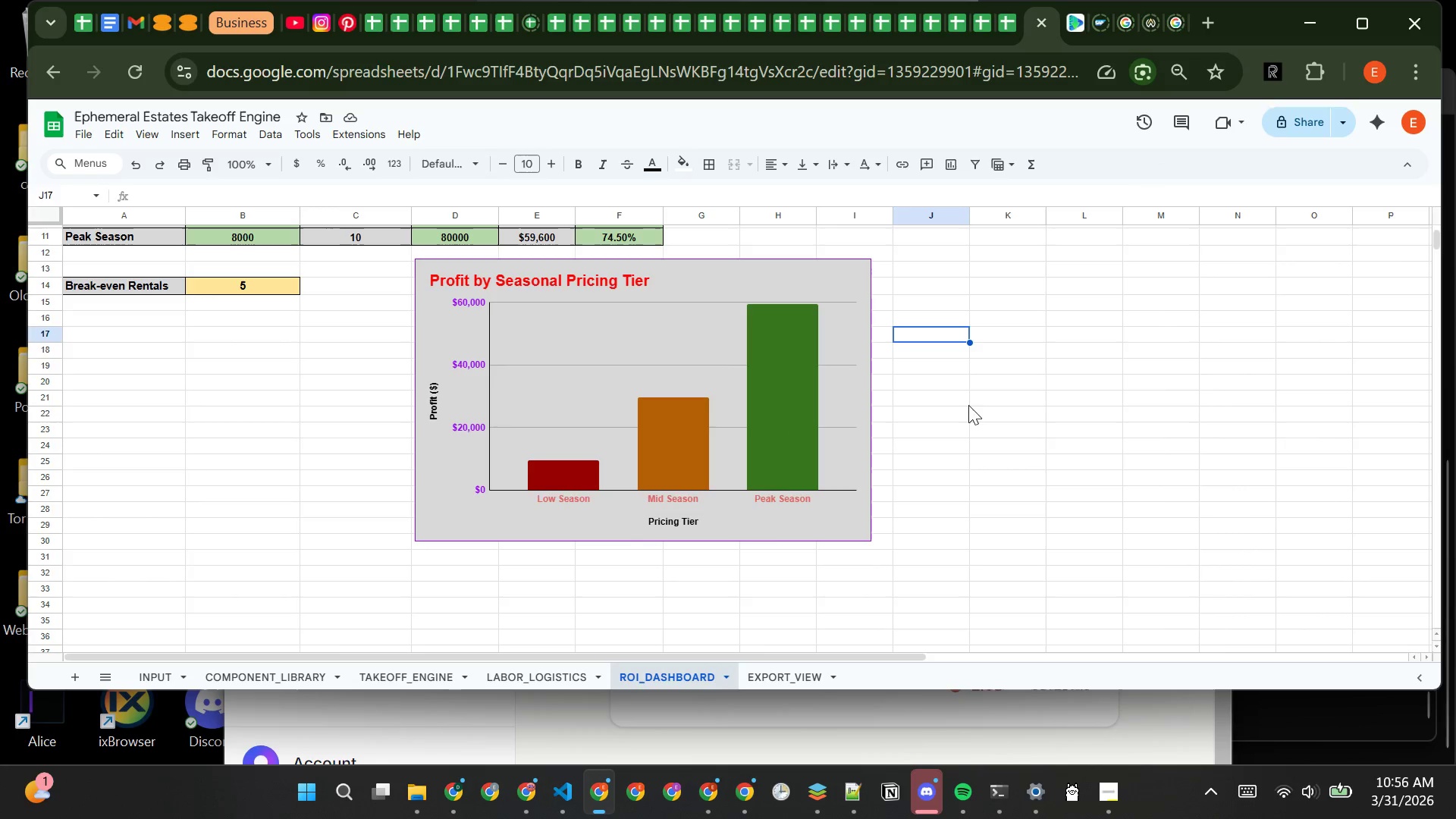 
left_click([968, 420])
 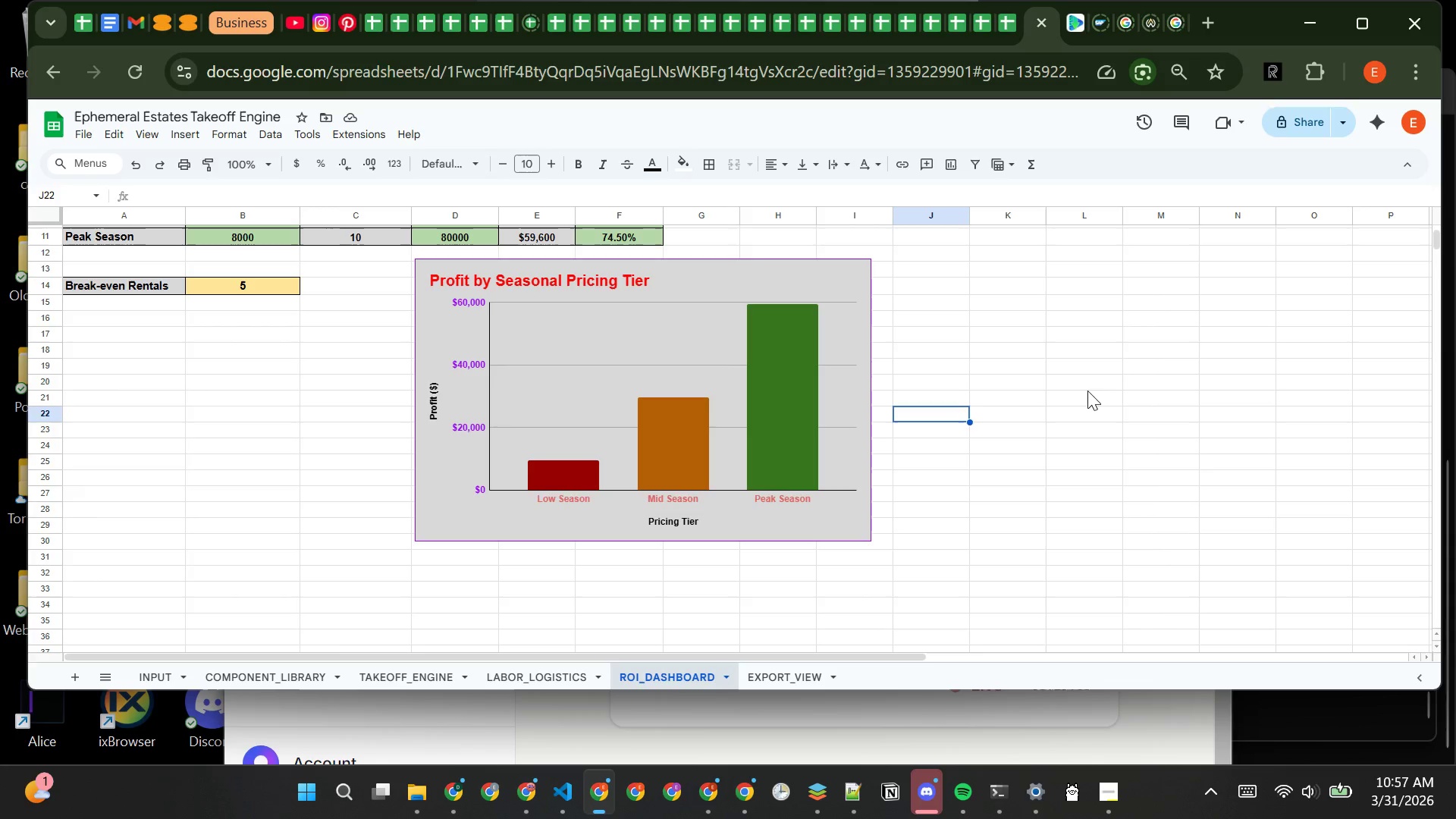 
wait(18.34)
 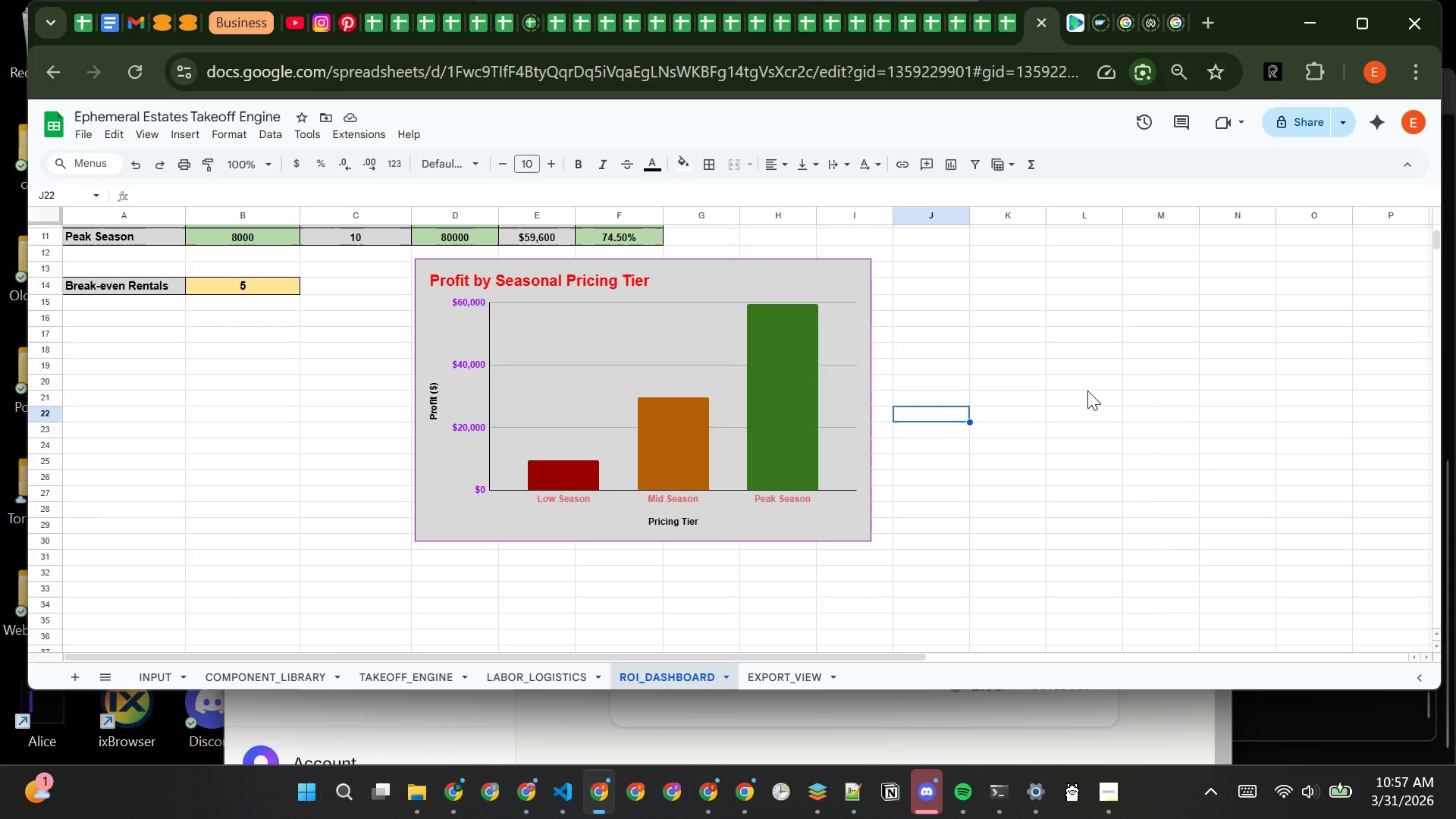 
left_click([375, 375])
 